 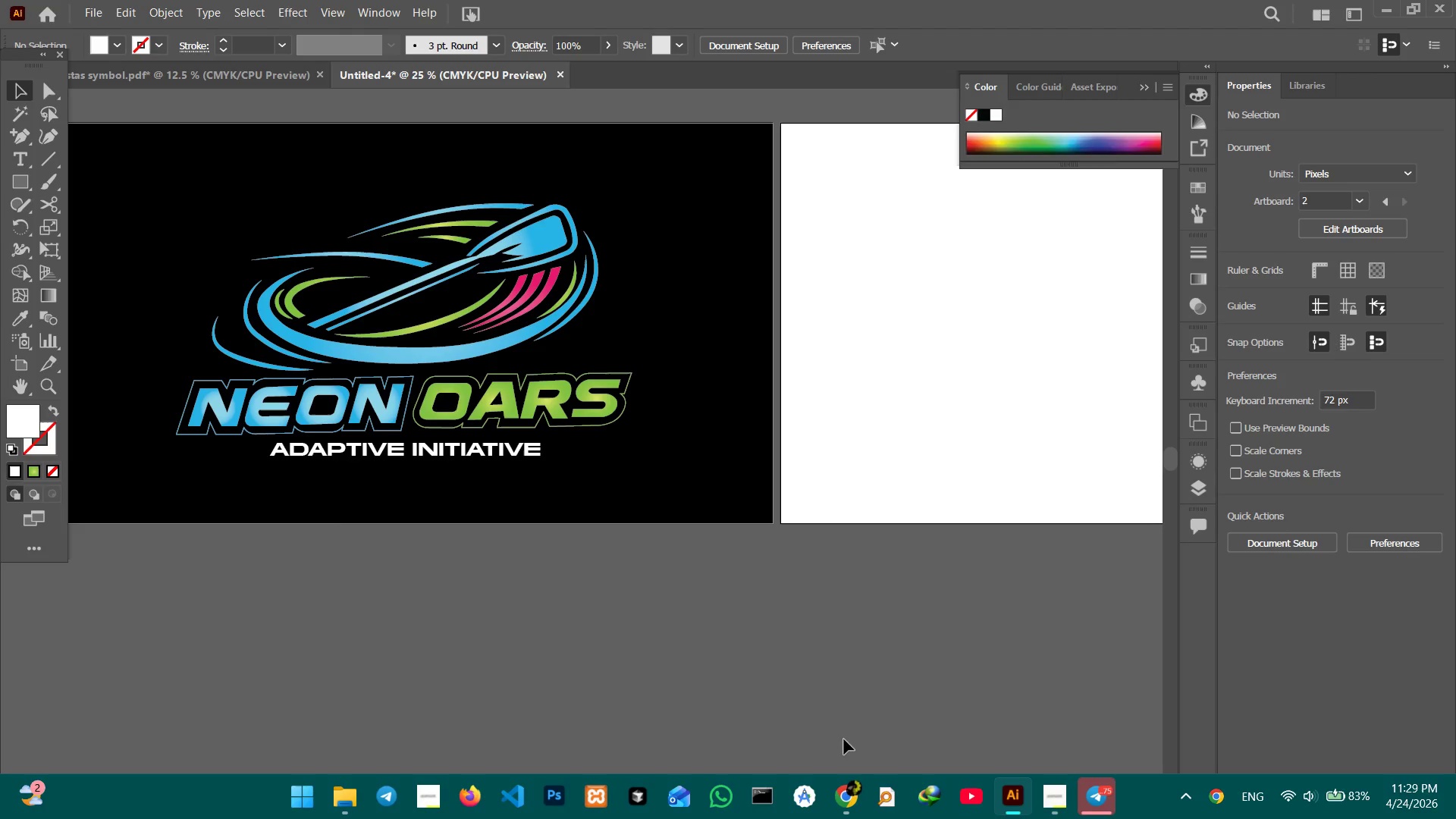 
left_click_drag(start_coordinate=[956, 601], to_coordinate=[472, 639])
 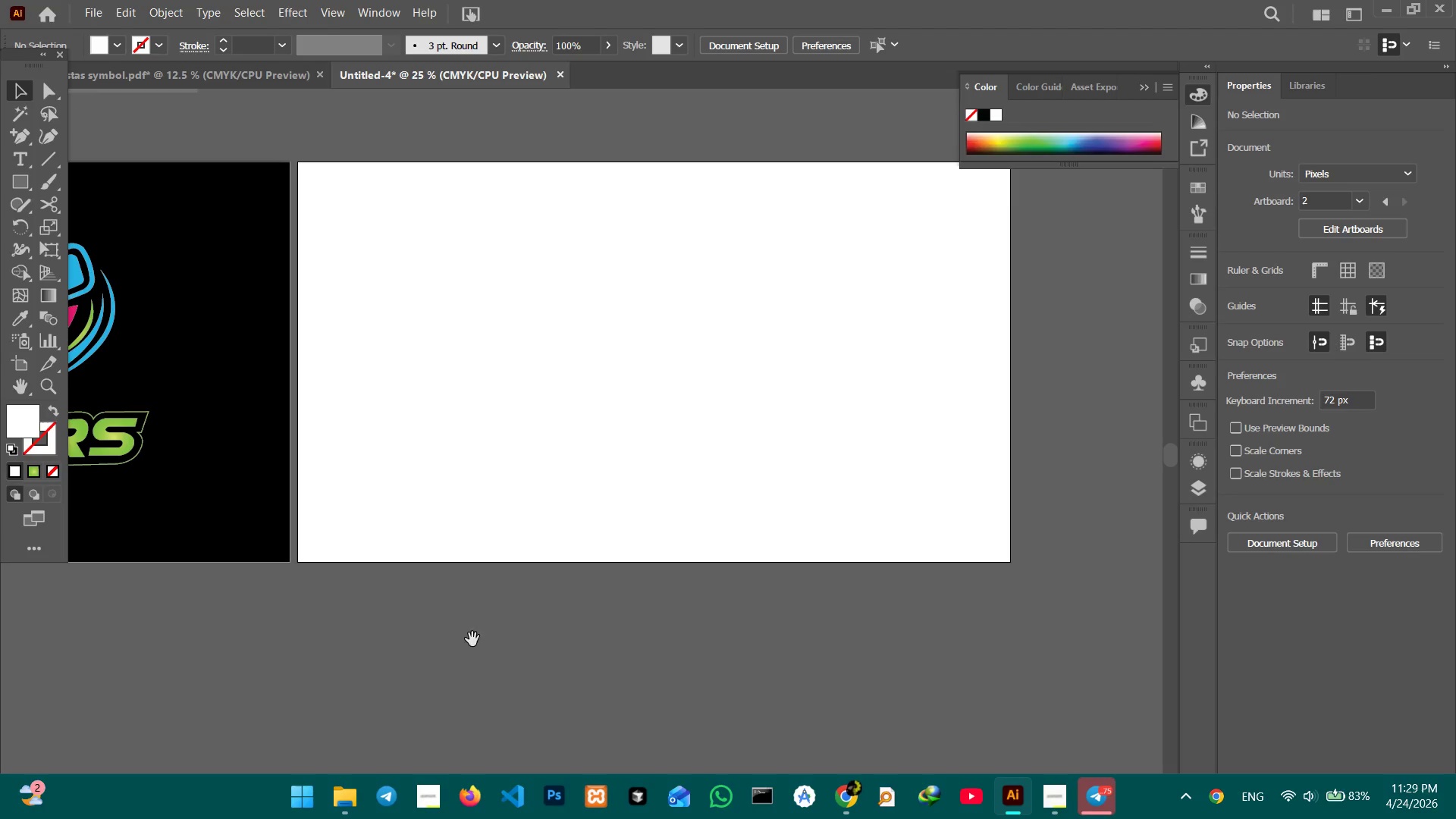 
wait(12.97)
 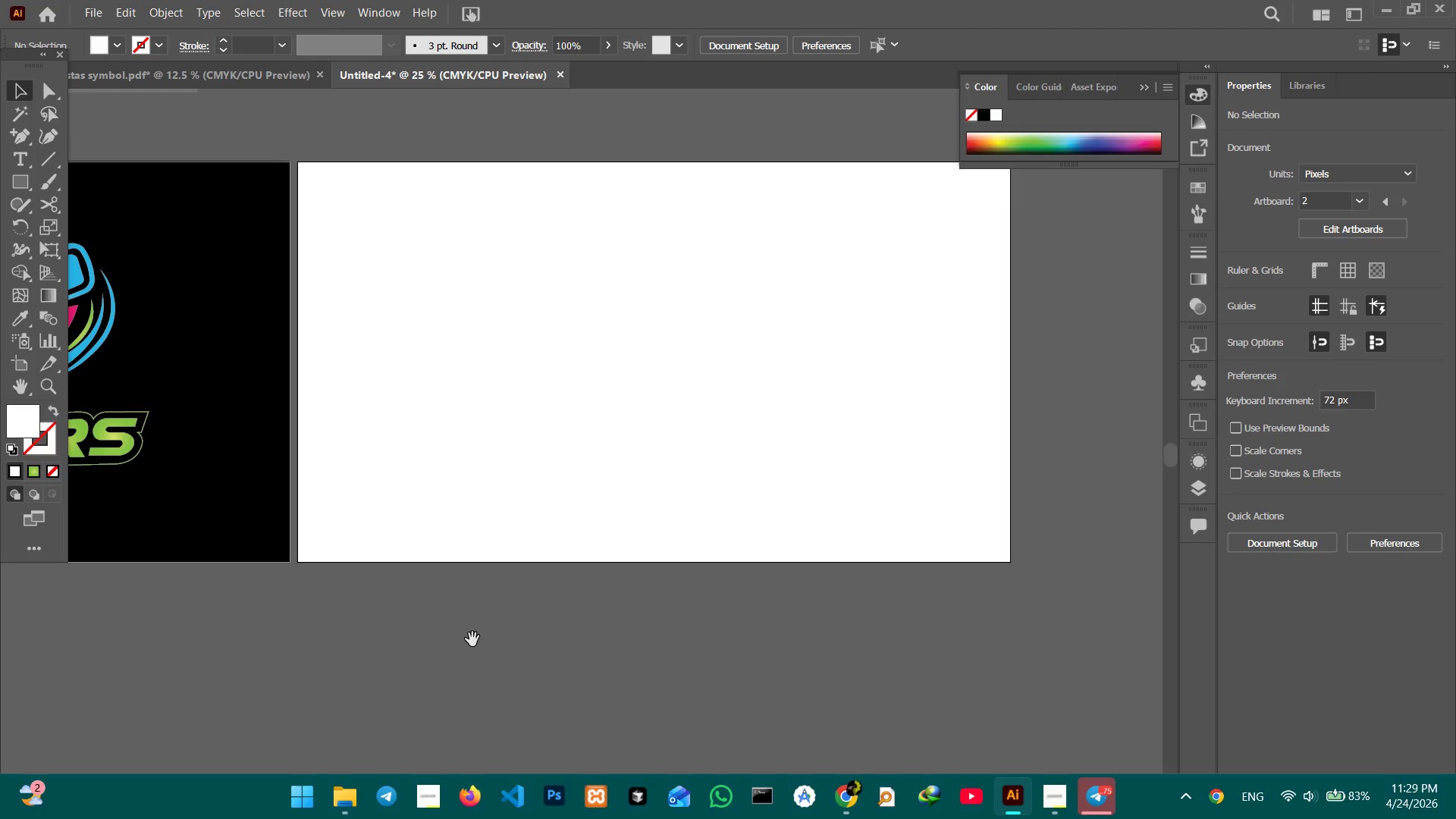 
hold_key(key=Space, duration=0.67)
 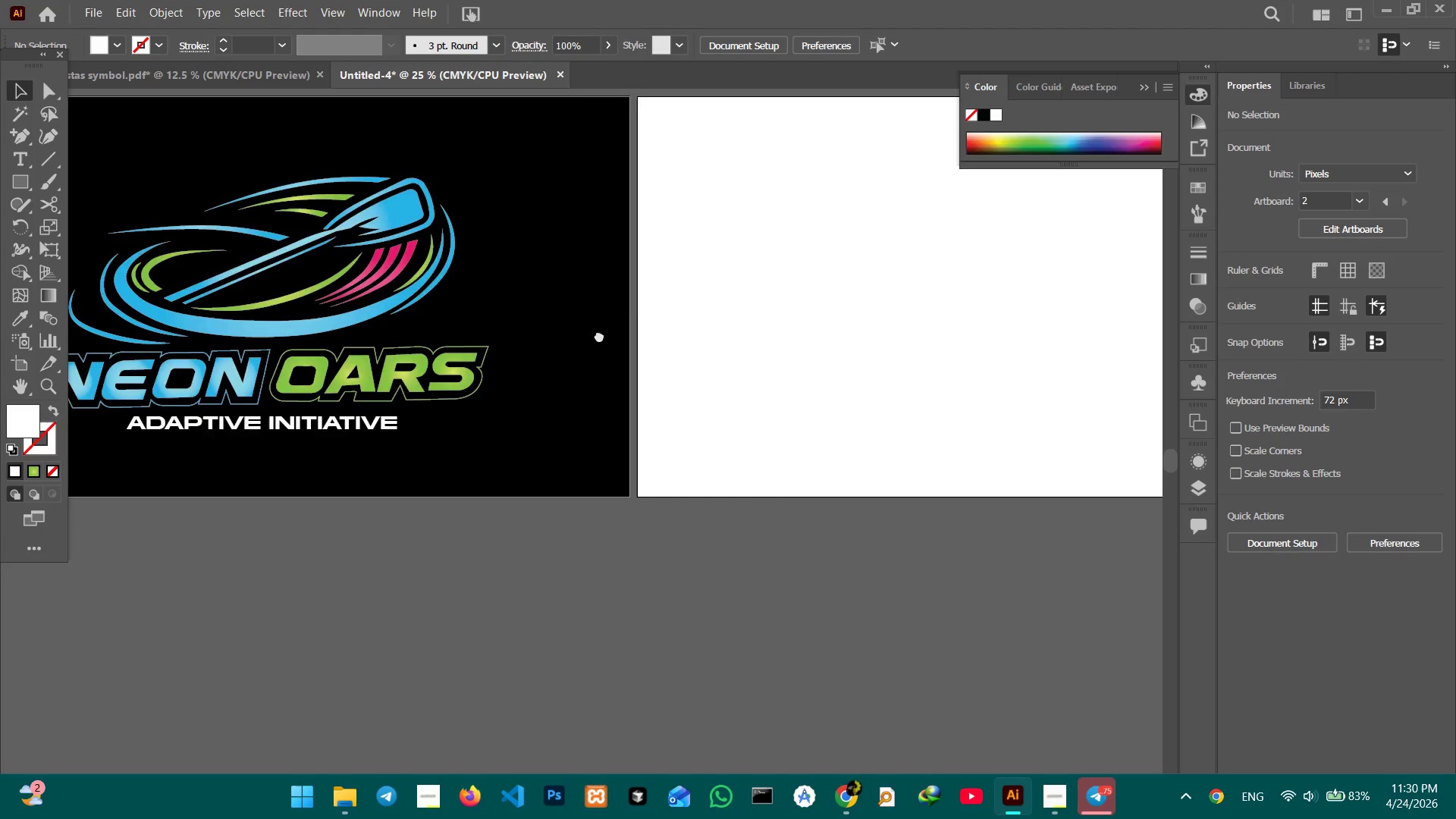 
left_click_drag(start_coordinate=[590, 589], to_coordinate=[885, 532])
 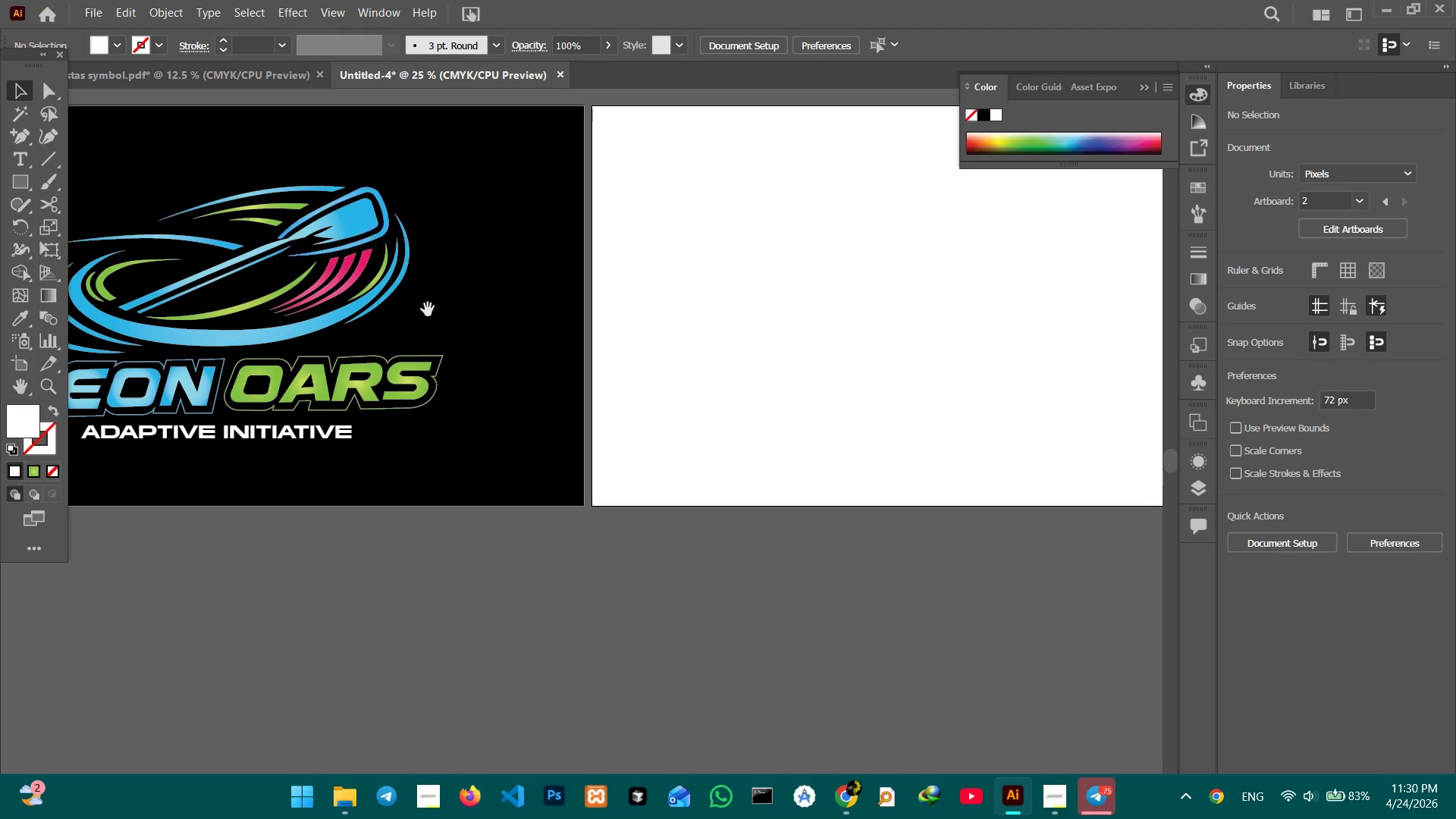 
hold_key(key=Space, duration=0.53)
 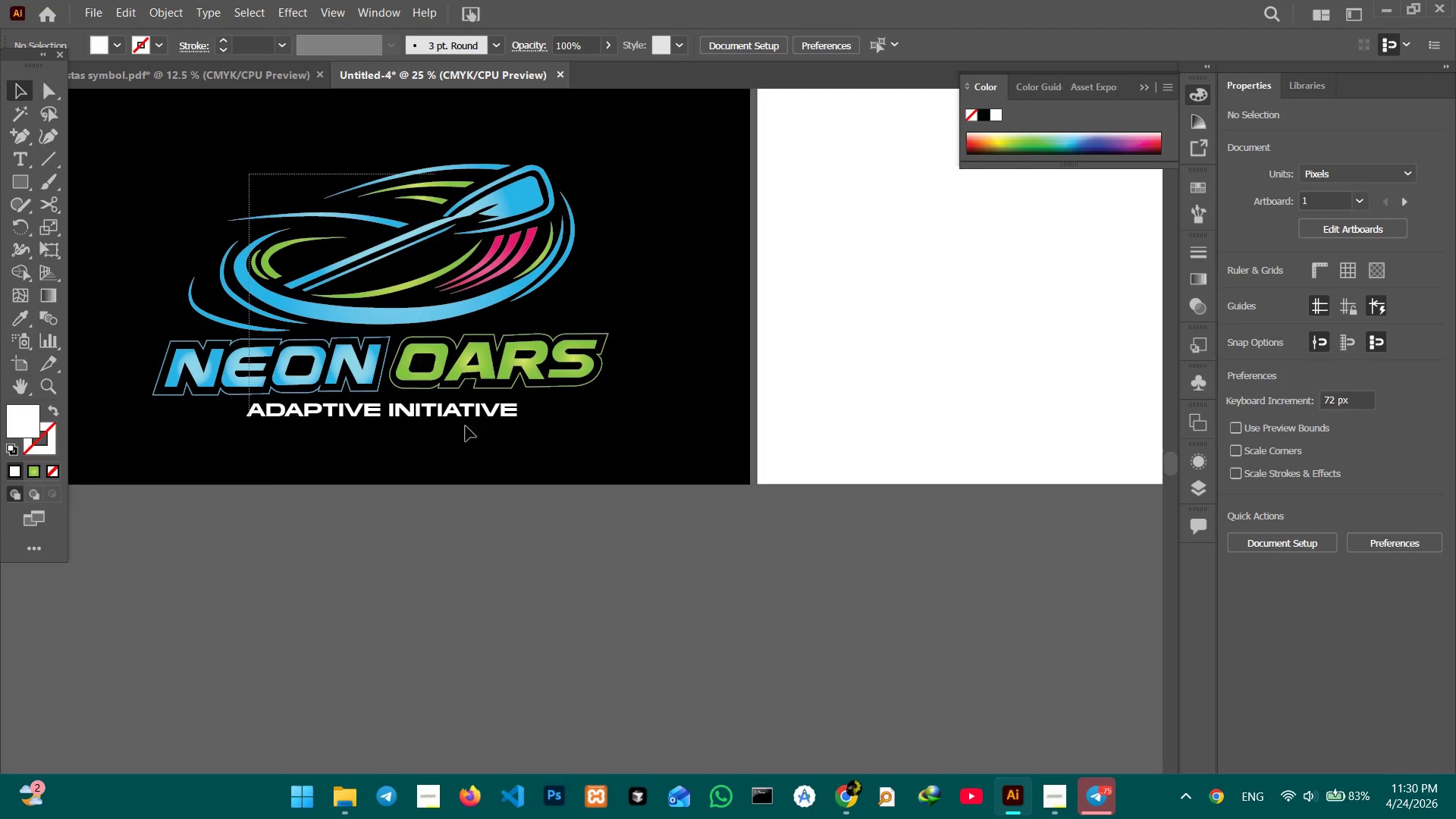 
left_click_drag(start_coordinate=[495, 350], to_coordinate=[662, 328])
 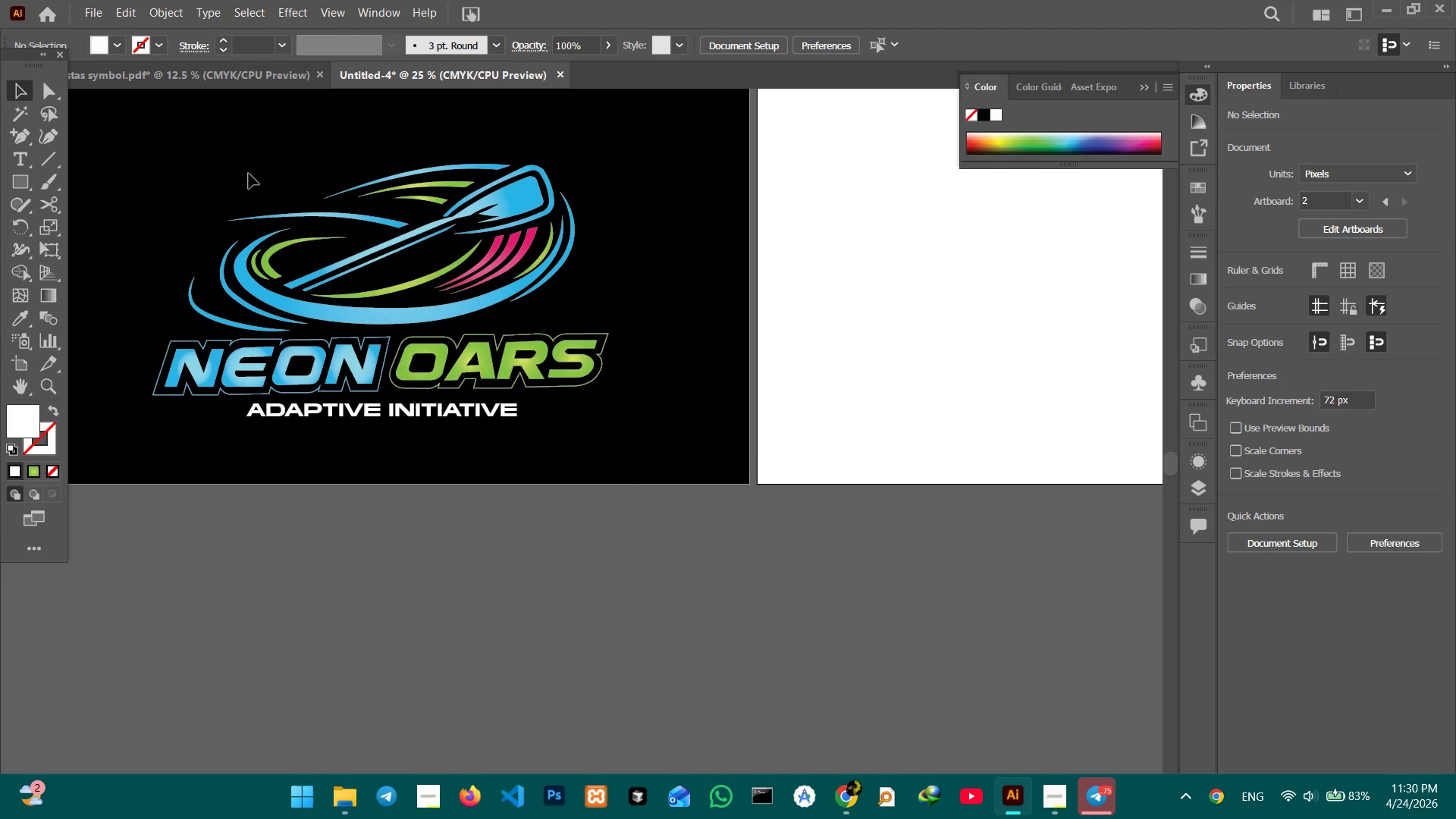 
left_click_drag(start_coordinate=[249, 174], to_coordinate=[519, 443])
 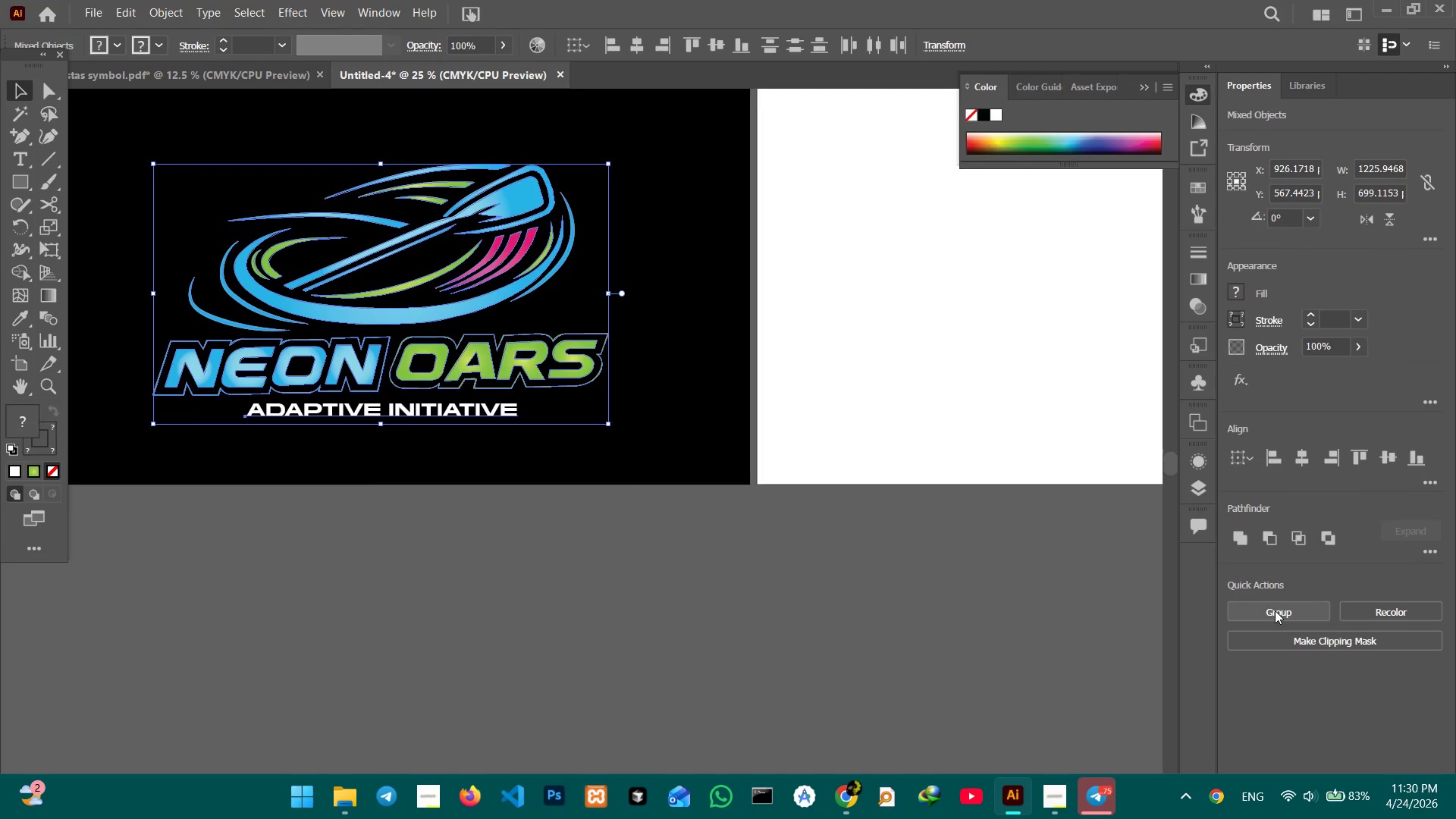 
left_click([1275, 612])
 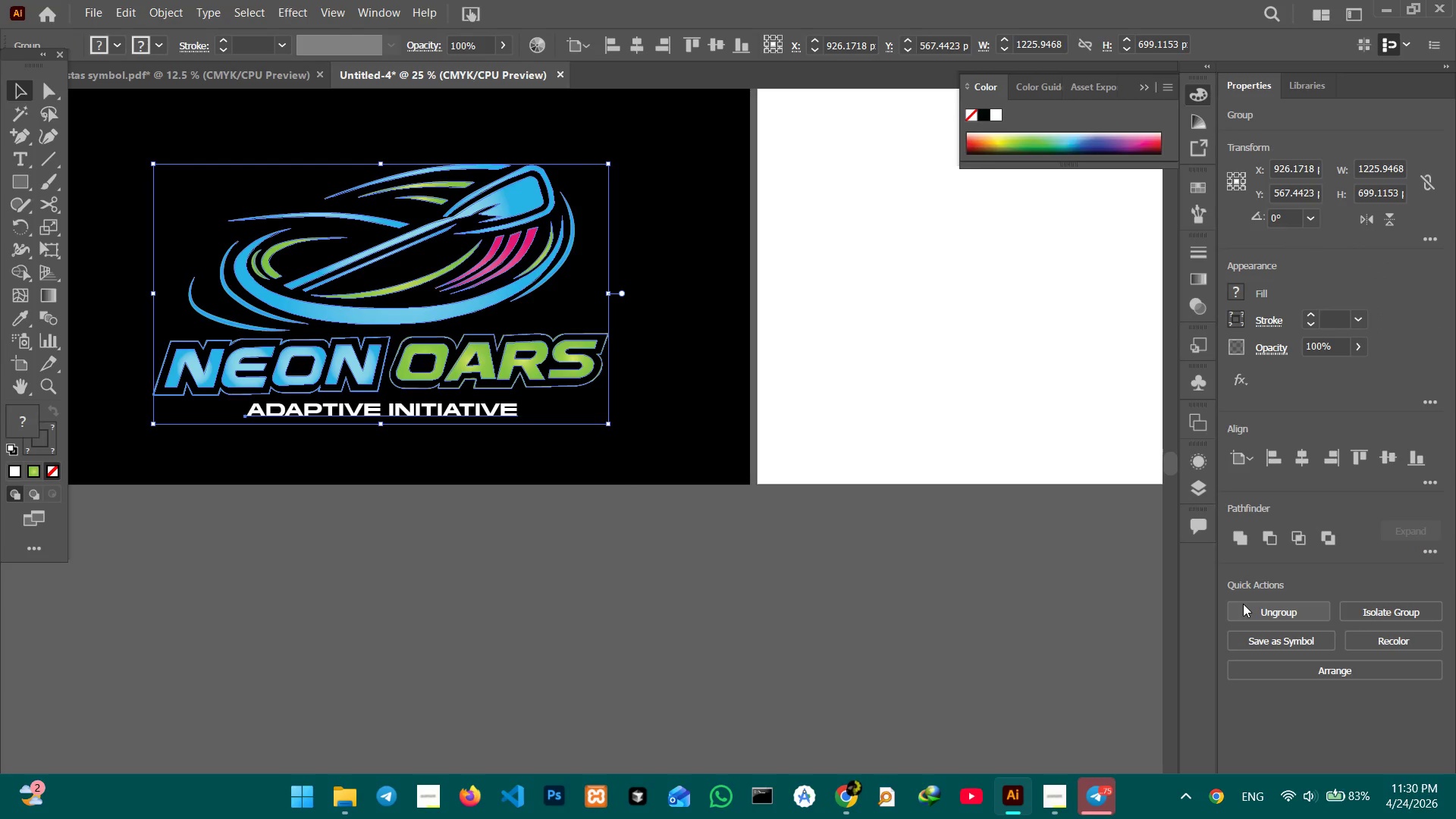 
key(Control+C)
 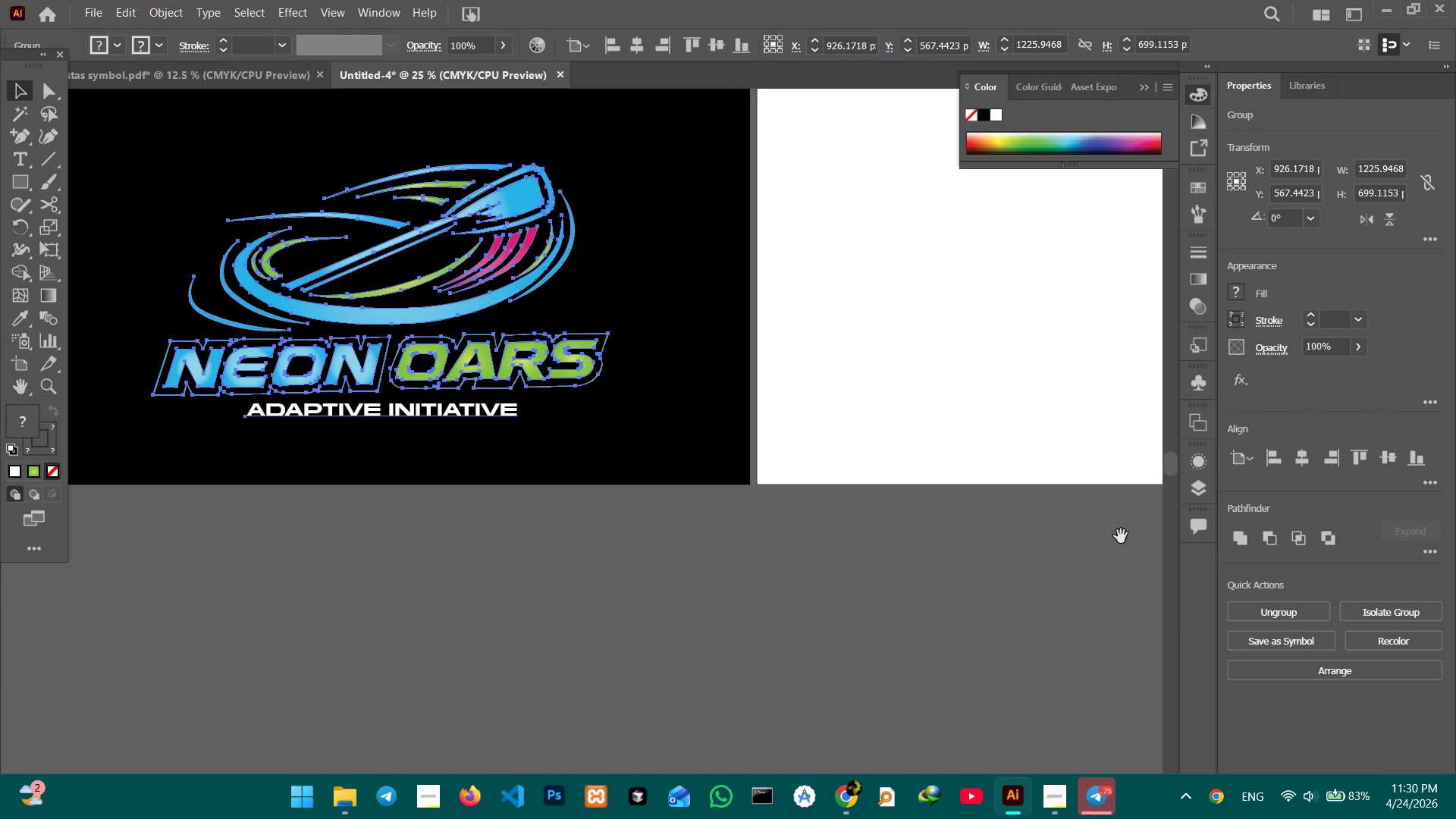 
hold_key(key=Space, duration=1.5)
 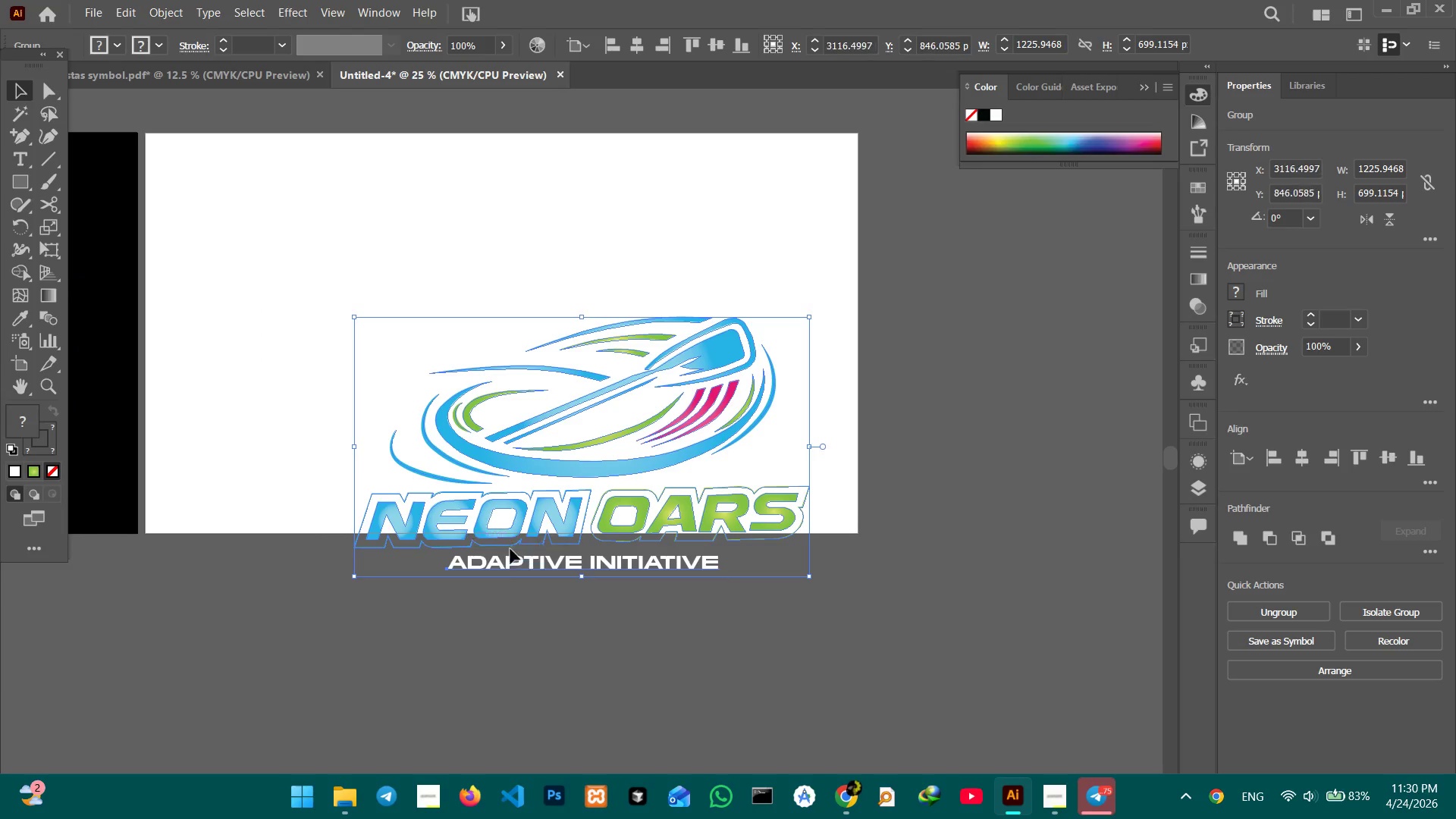 
left_click_drag(start_coordinate=[858, 498], to_coordinate=[558, 587])
 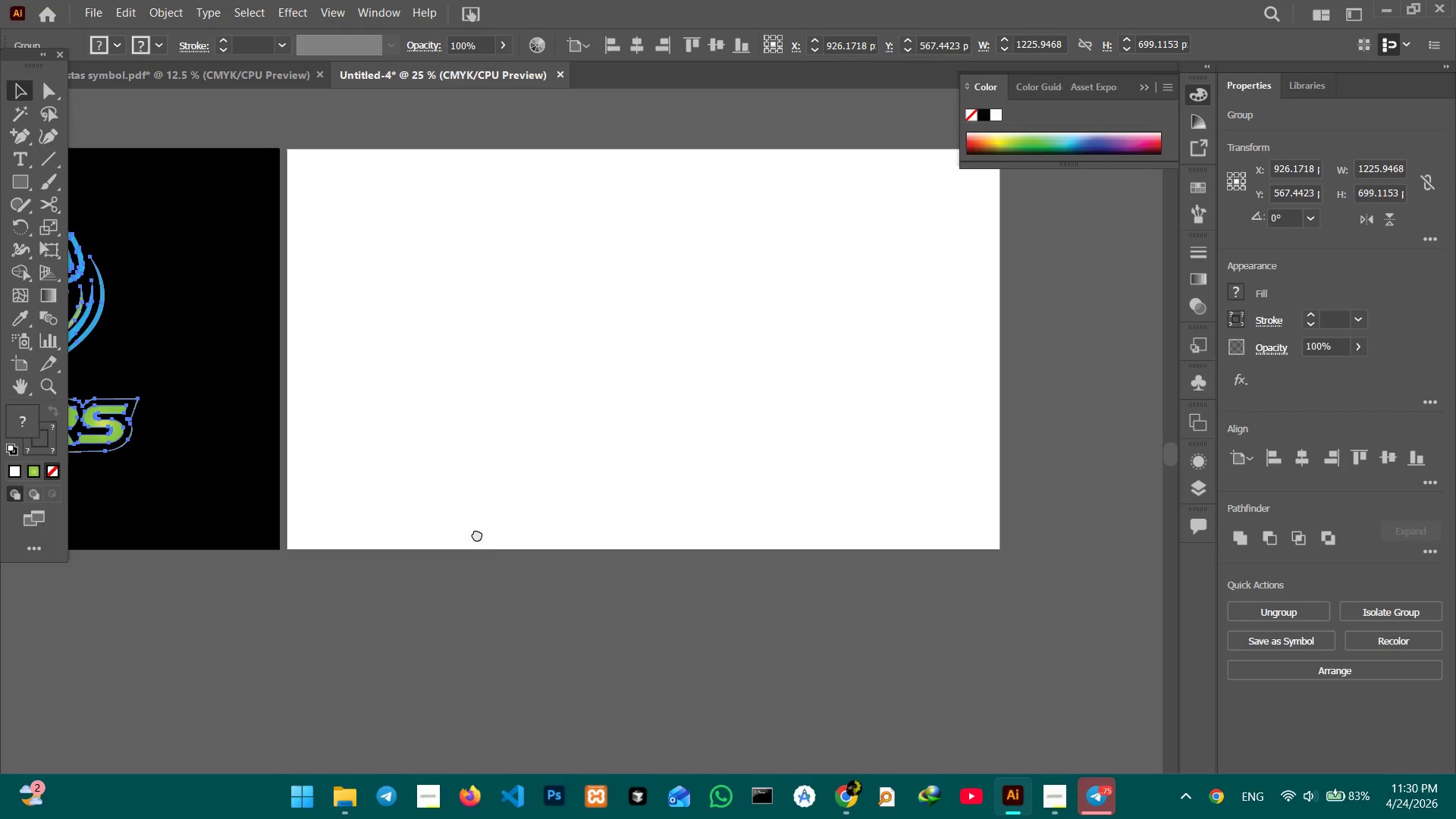 
left_click_drag(start_coordinate=[702, 564], to_coordinate=[390, 525])
 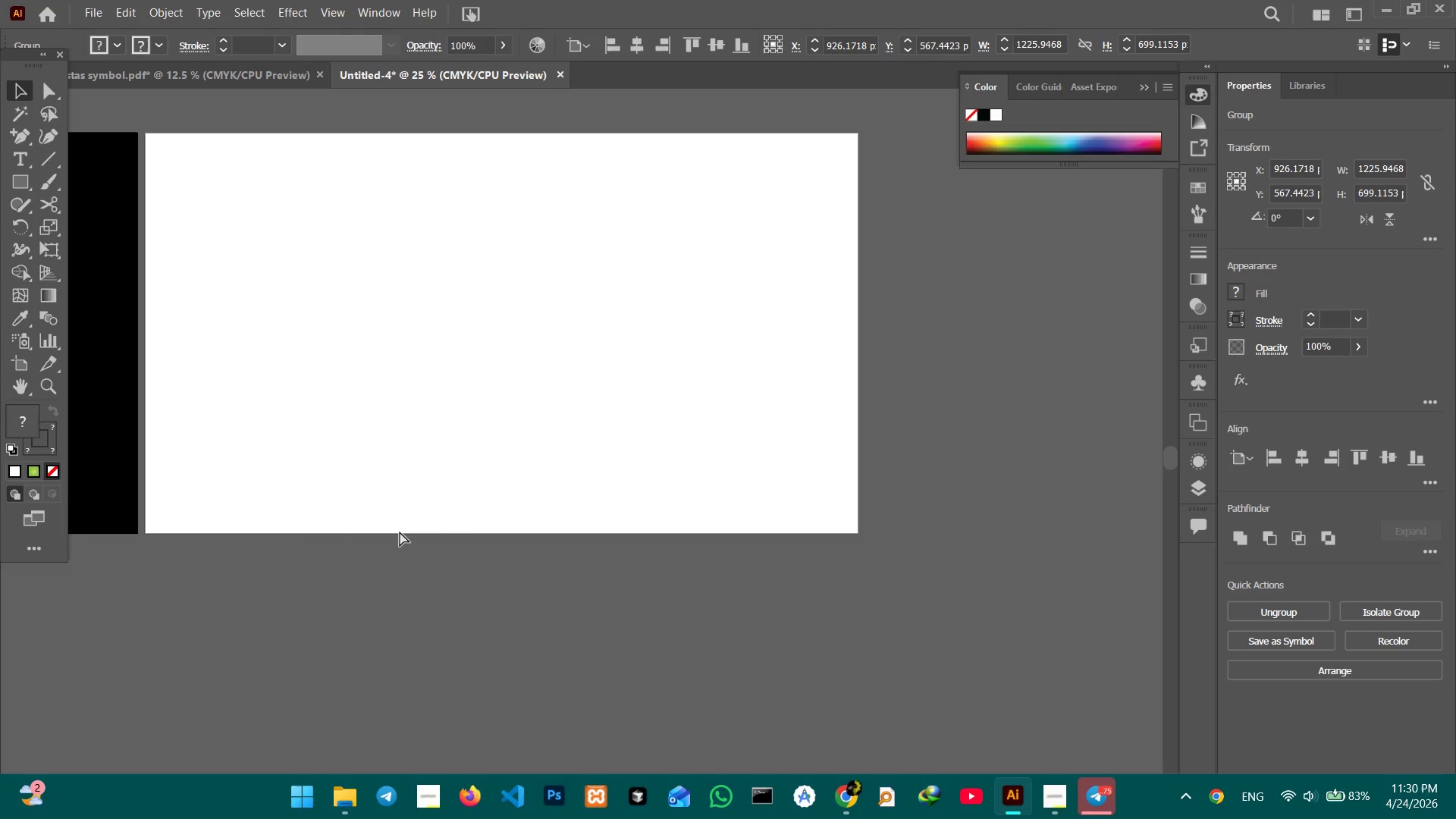 
key(Control+V)
 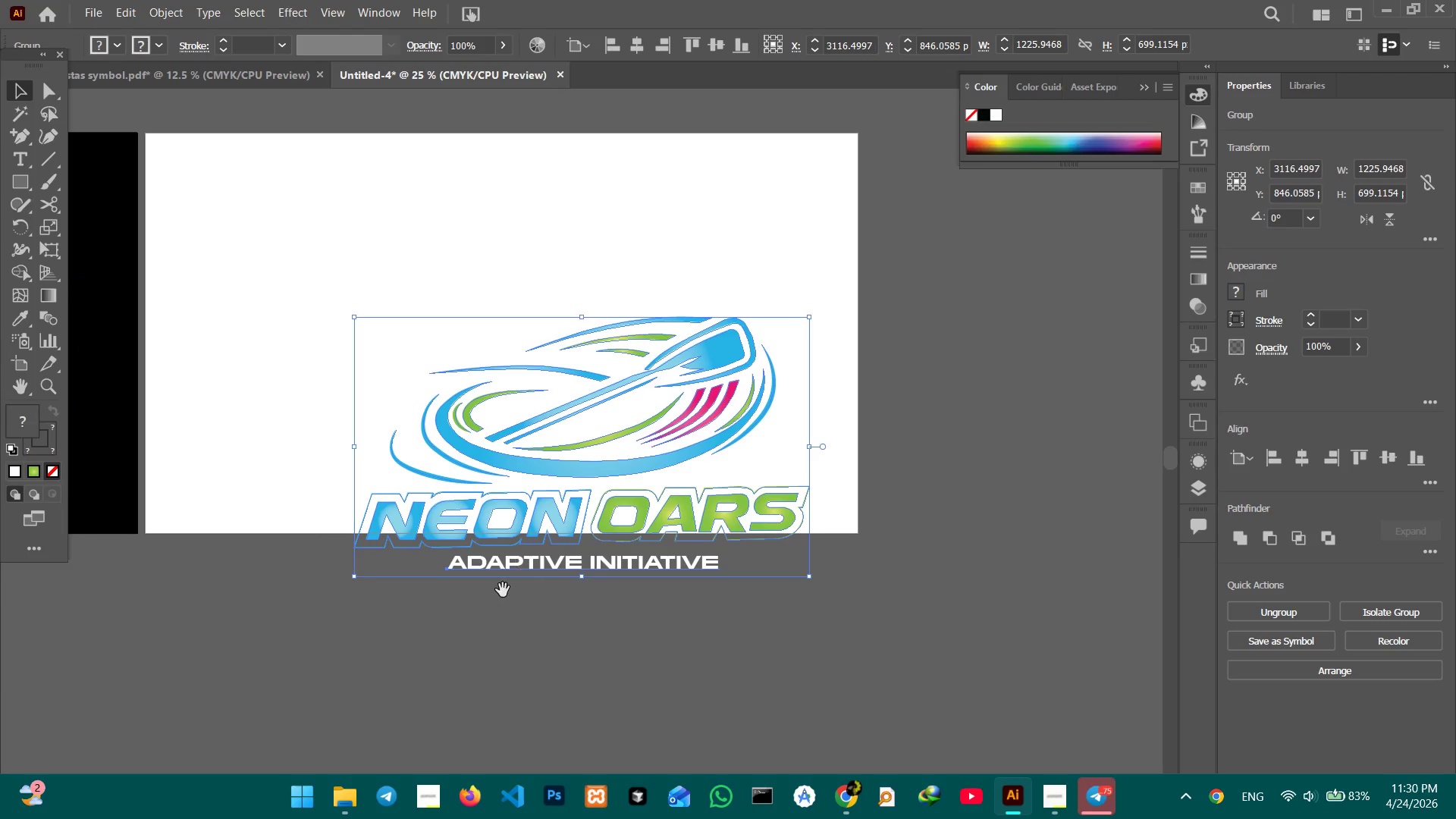 
hold_key(key=Space, duration=0.98)
 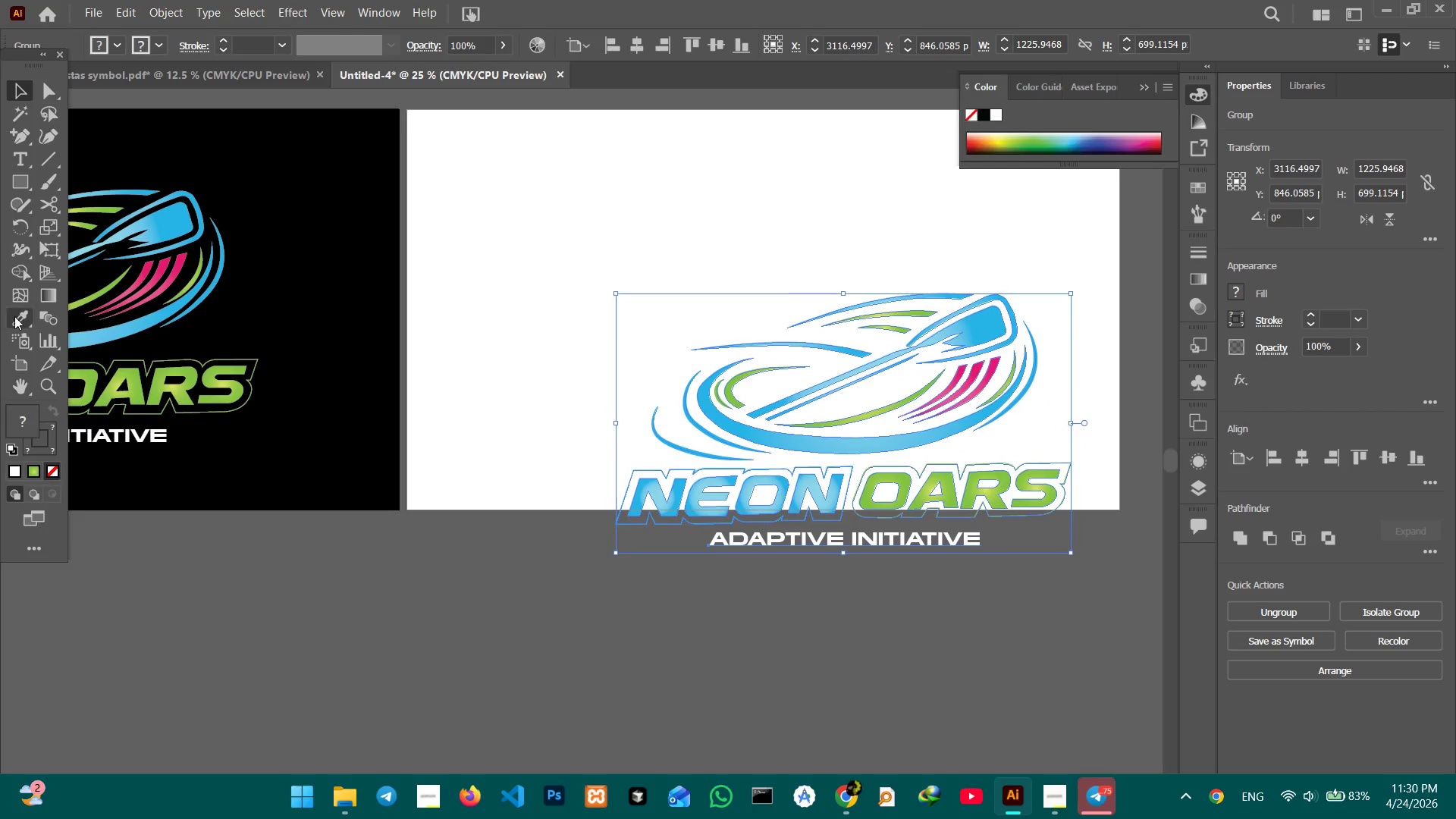 
left_click_drag(start_coordinate=[503, 592], to_coordinate=[760, 566])
 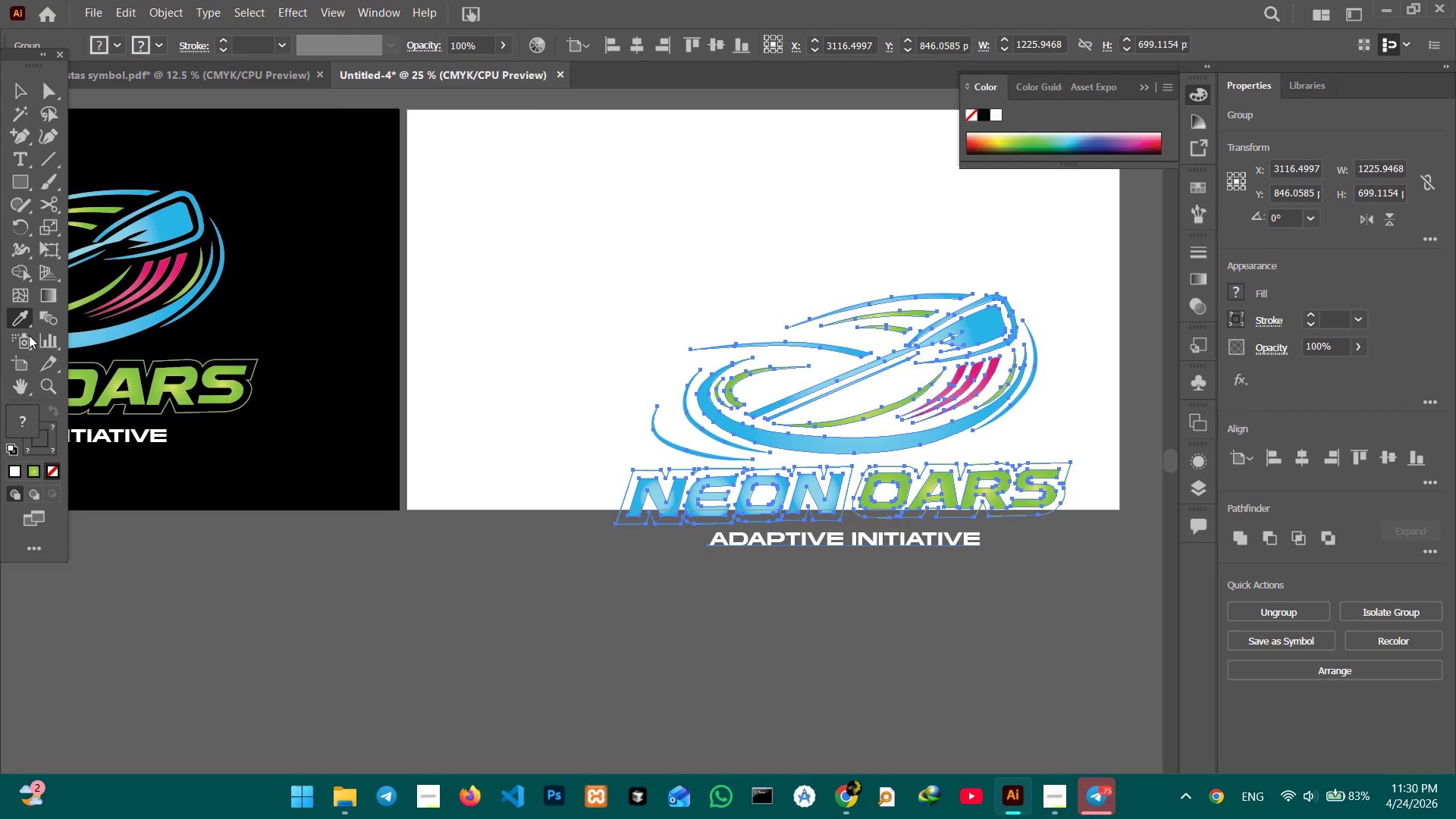 
double_click([191, 583])
 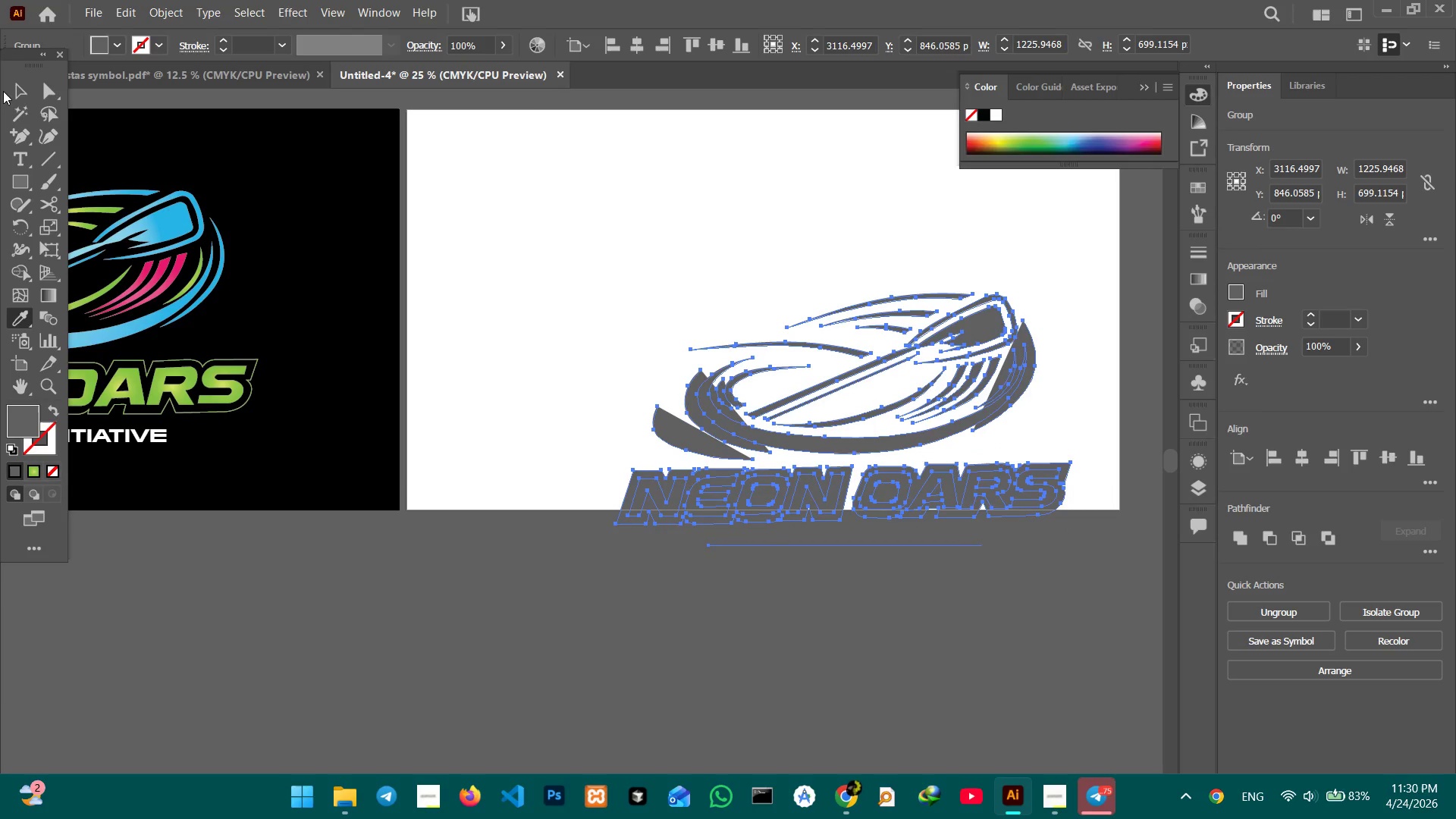 
left_click([13, 88])
 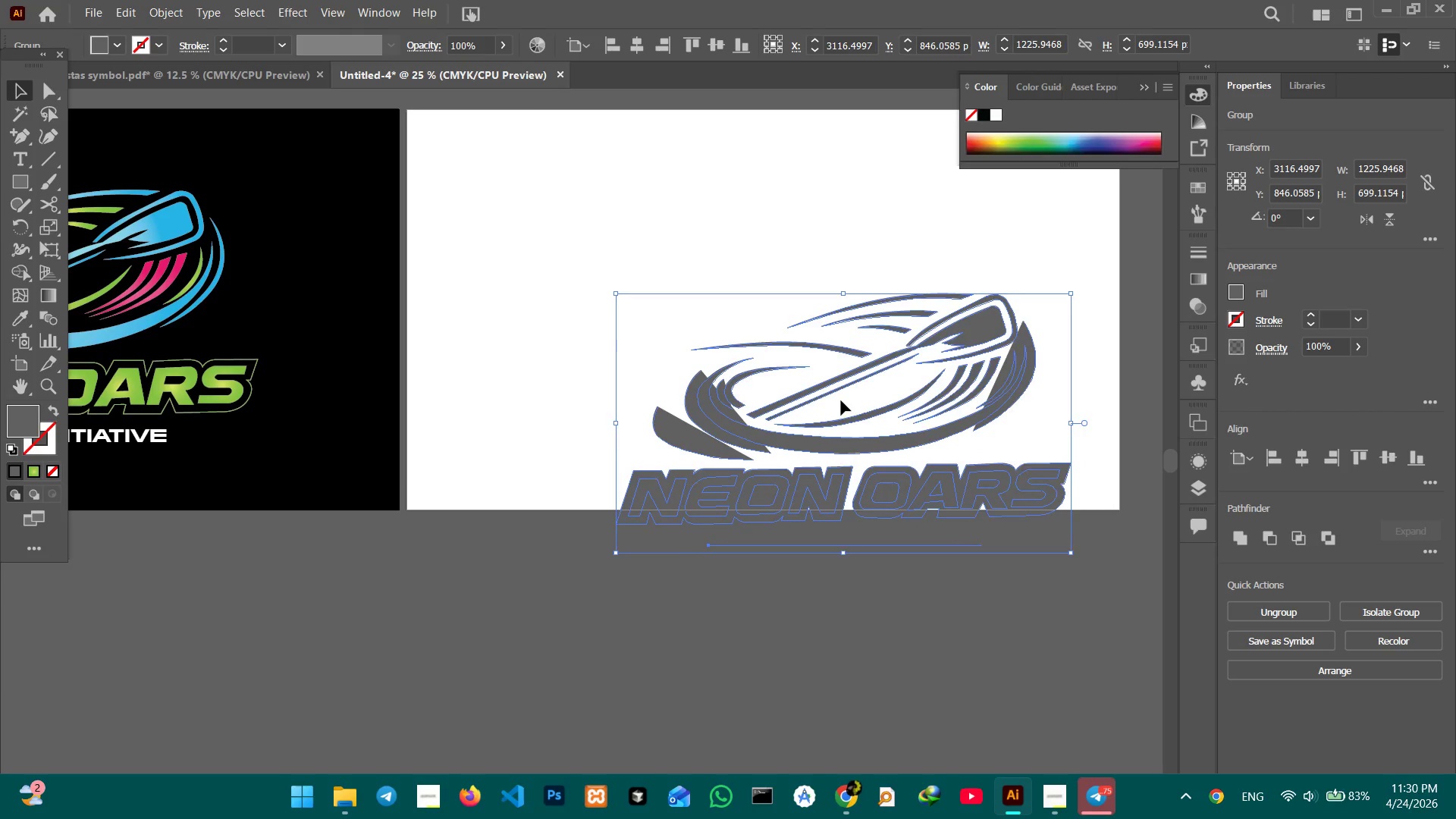 
hold_key(key=Space, duration=1.33)
 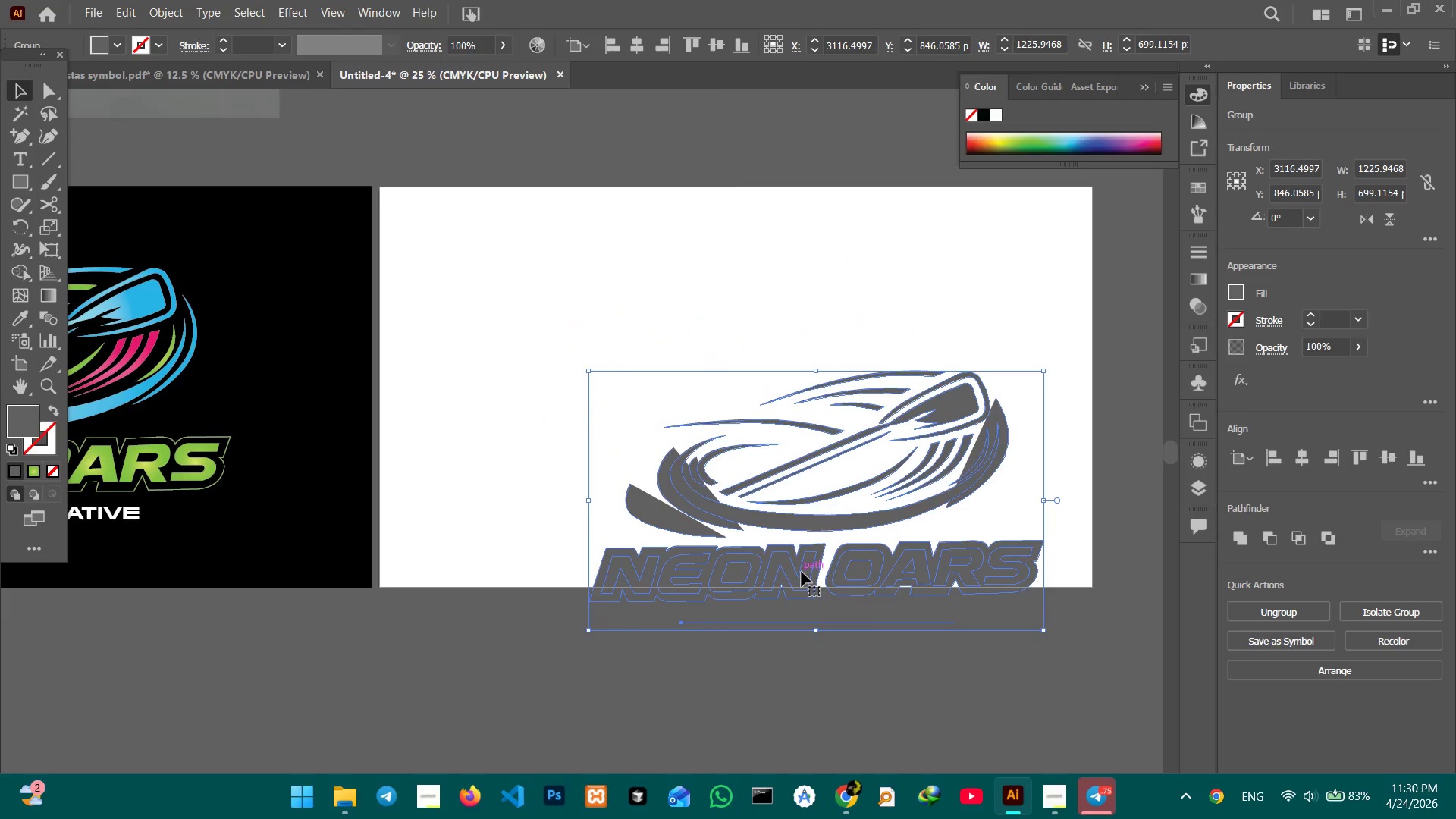 
left_click_drag(start_coordinate=[836, 456], to_coordinate=[809, 533])
 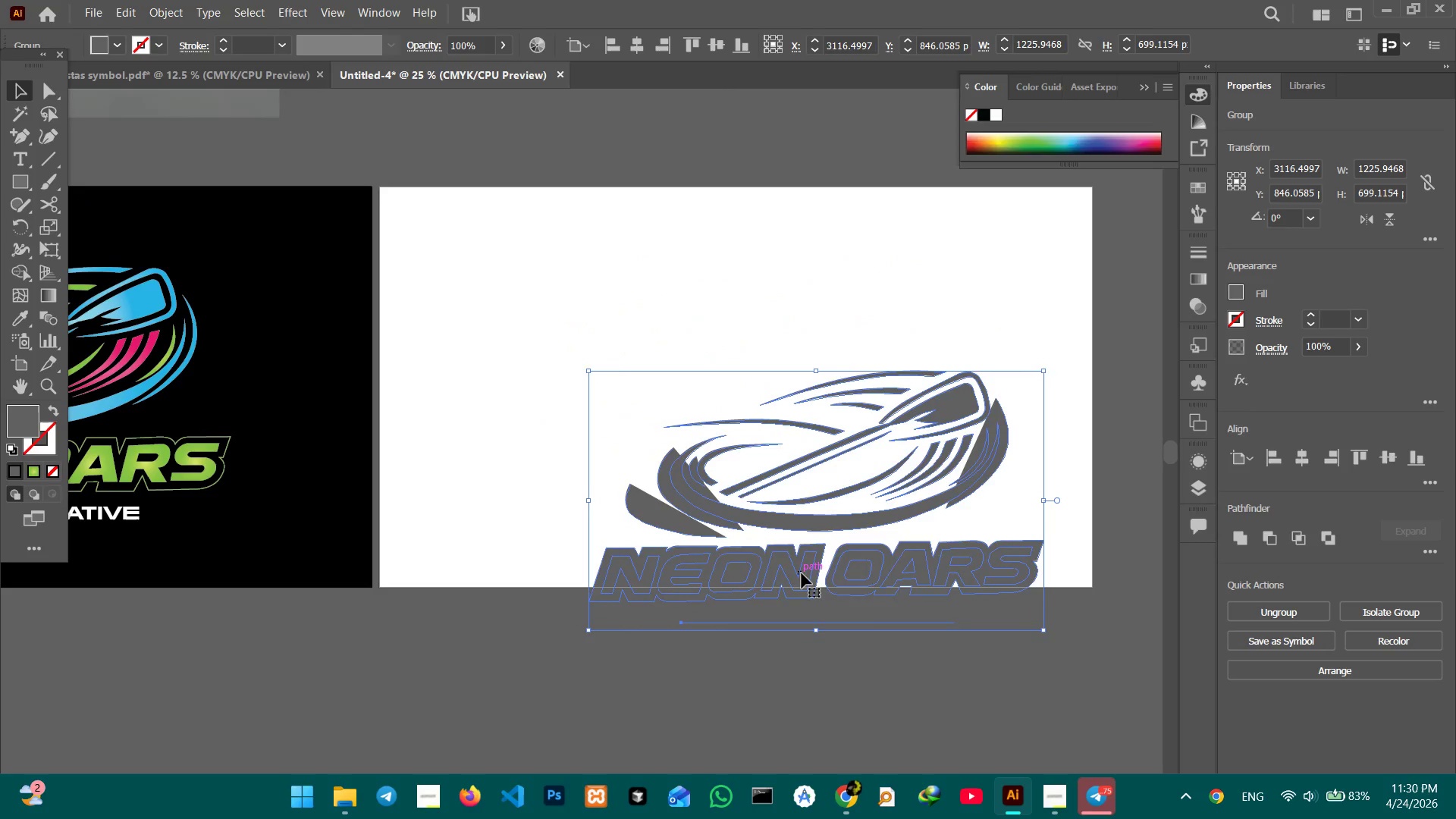 
left_click_drag(start_coordinate=[802, 573], to_coordinate=[697, 447])
 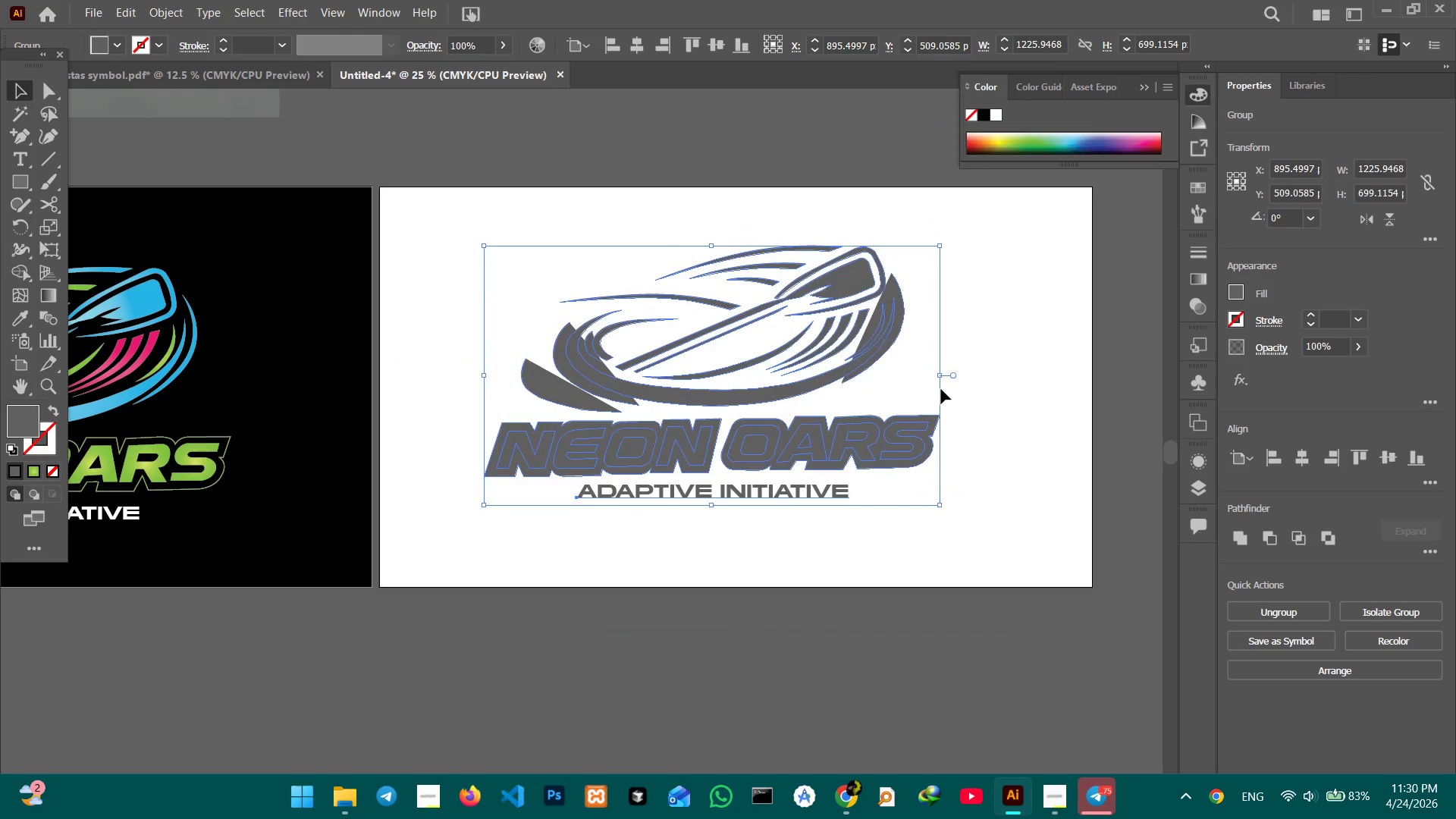 
left_click_drag(start_coordinate=[941, 378], to_coordinate=[711, 388])
 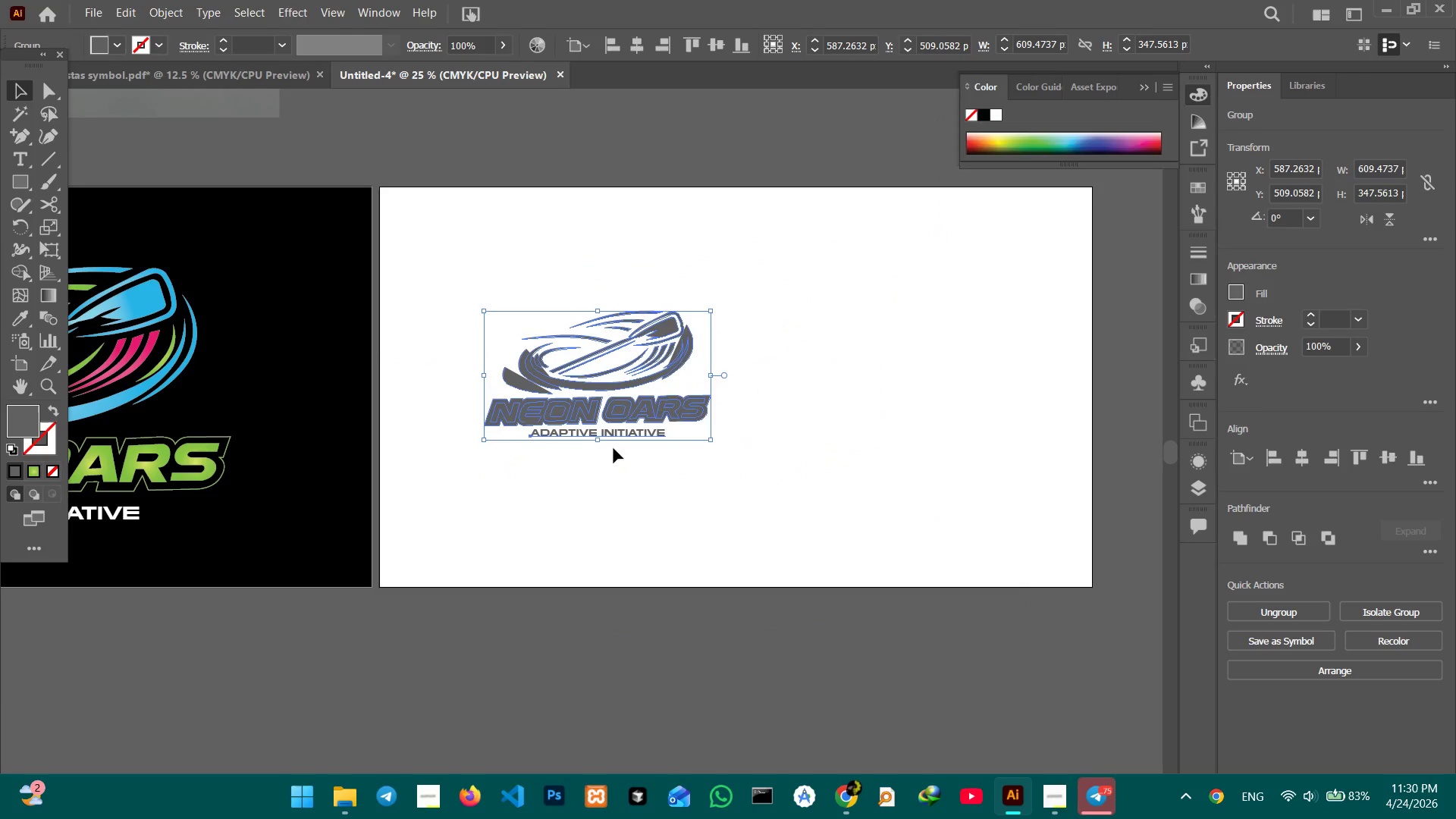 
hold_key(key=ShiftLeft, duration=1.28)
 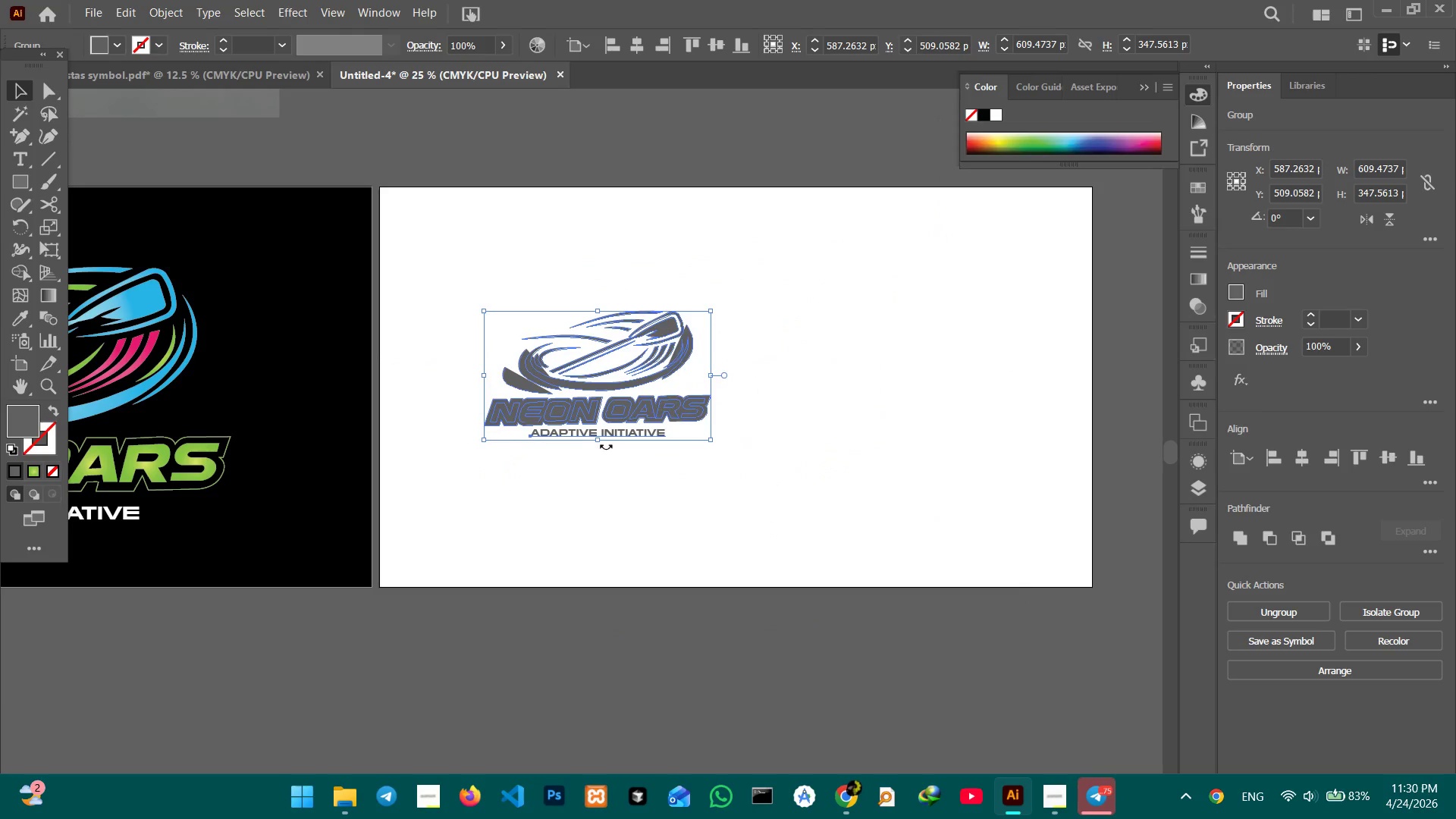 
hold_key(key=ShiftLeft, duration=2.03)
left_click_drag(start_coordinate=[593, 441], to_coordinate=[592, 446])
 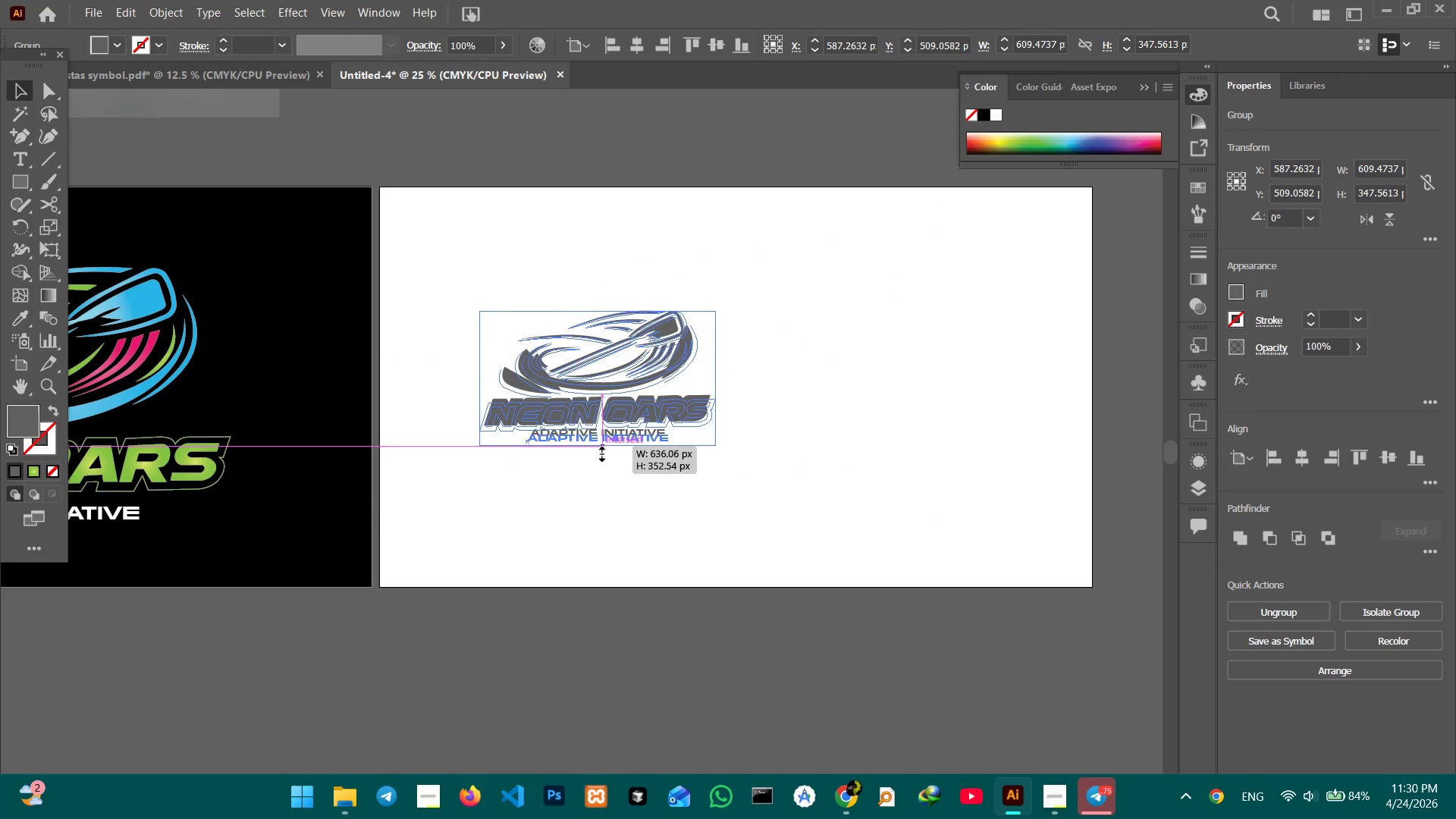 
left_click_drag(start_coordinate=[600, 444], to_coordinate=[599, 507])
 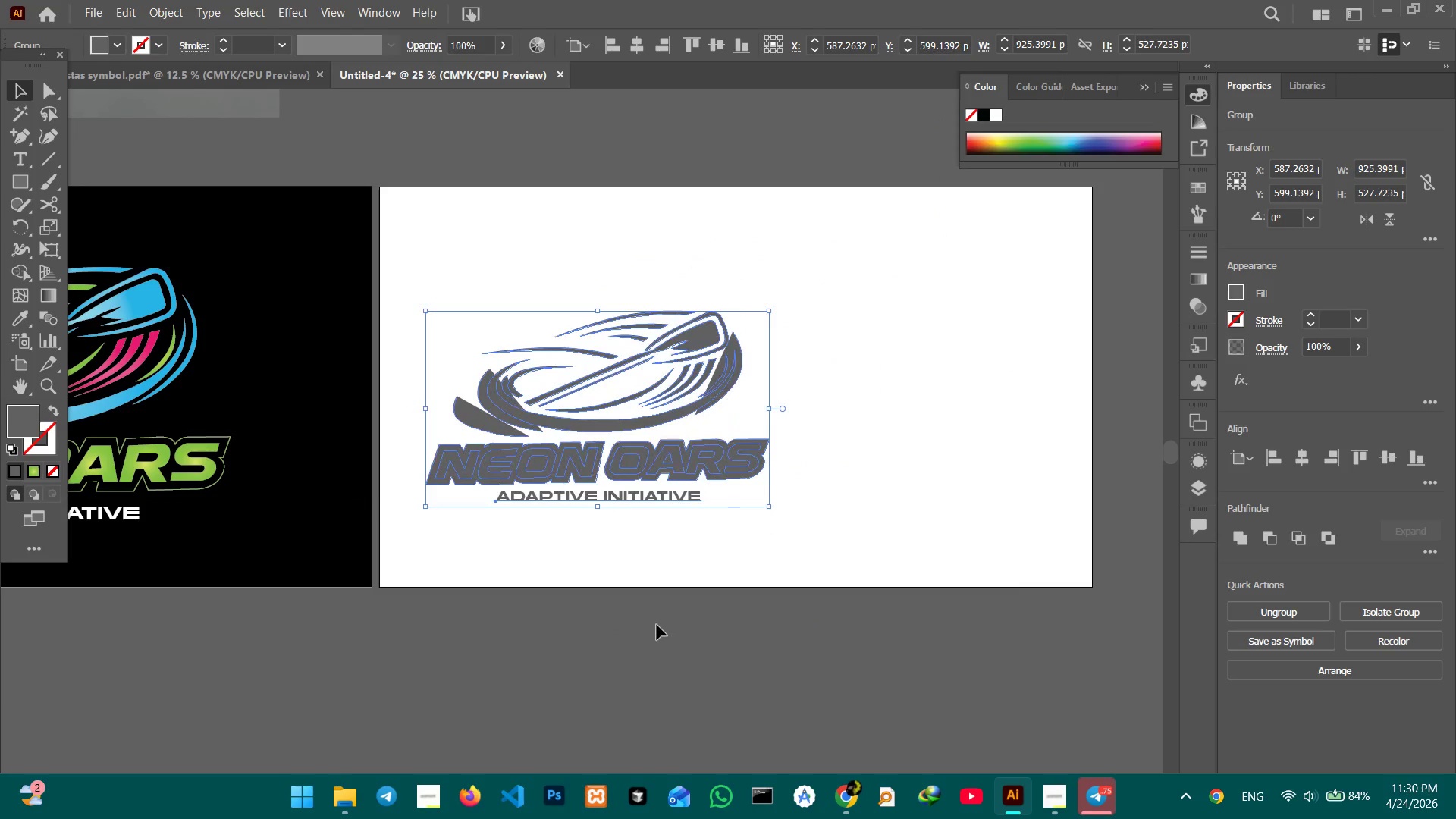 
wait(22.7)
 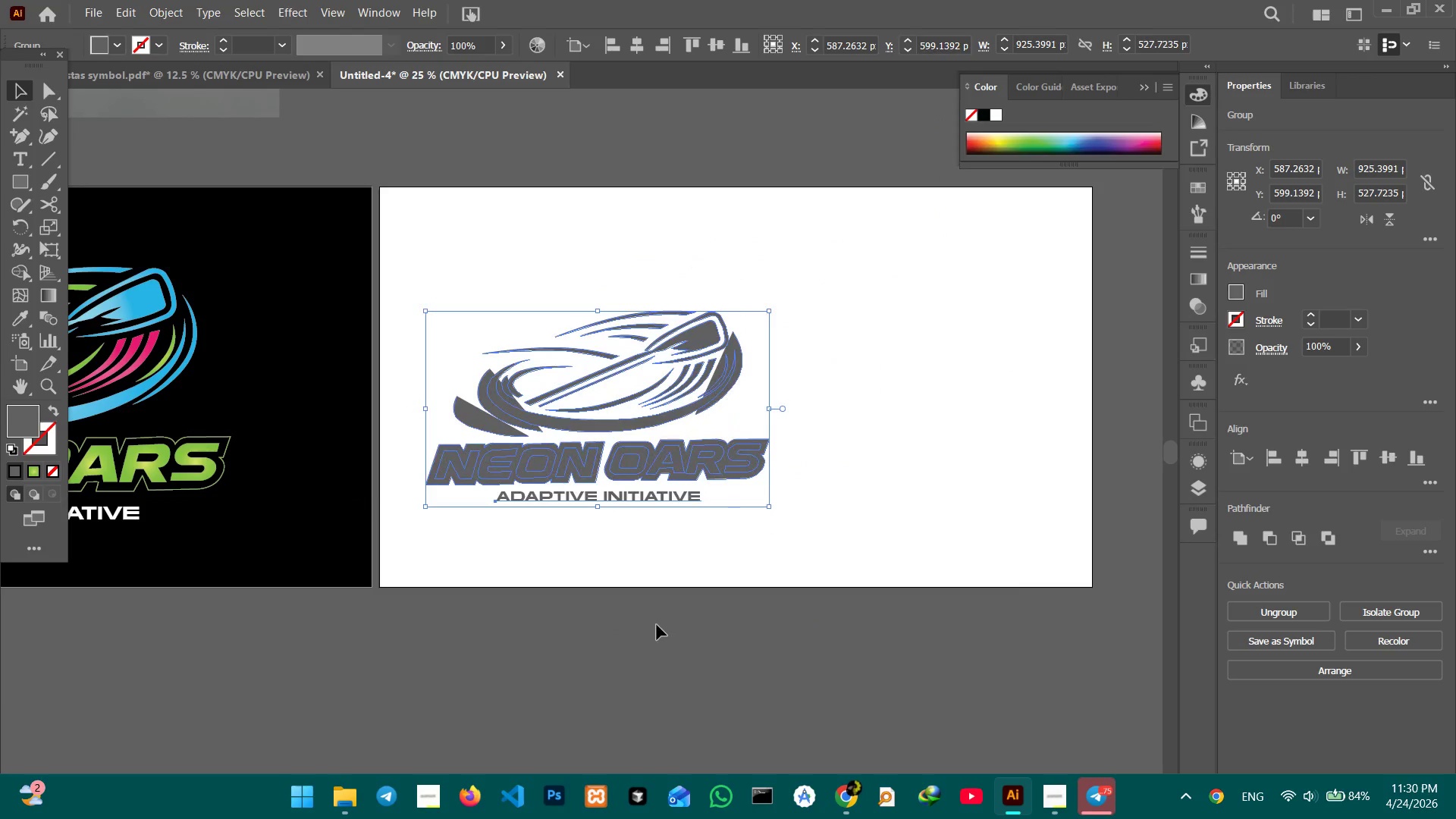 
key(Control+Equal)
 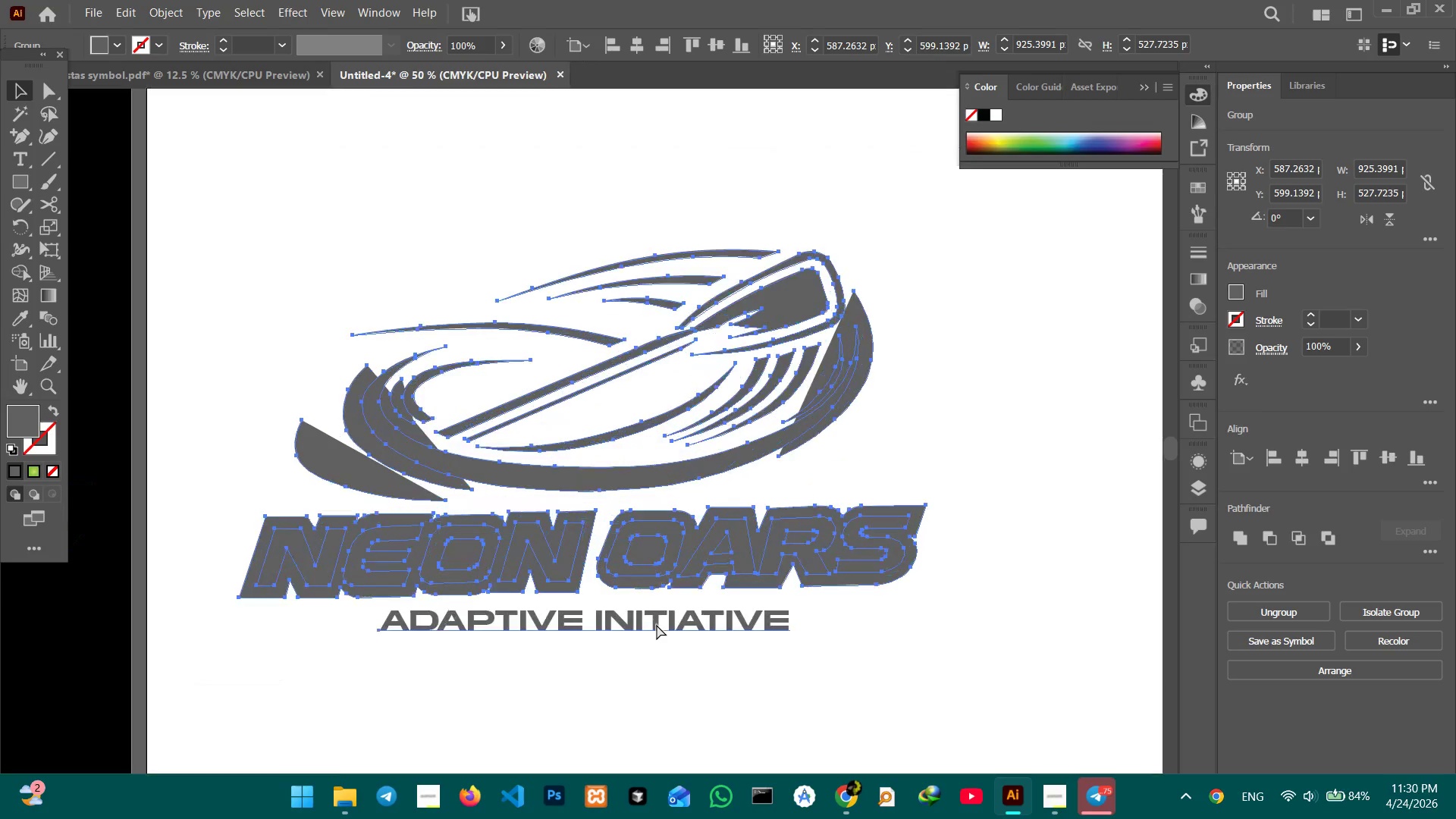 
key(Control+Equal)
 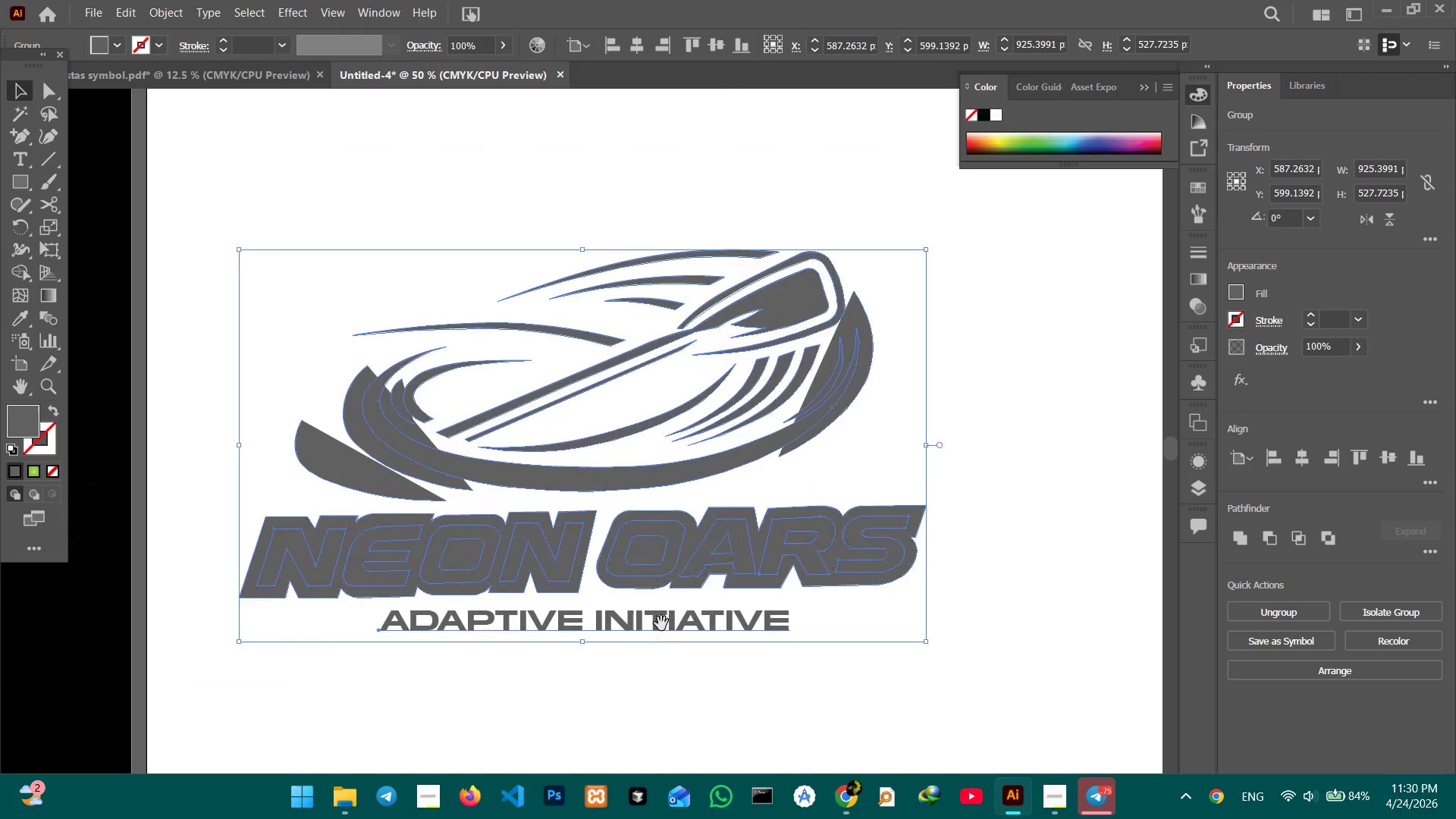 
hold_key(key=Space, duration=0.91)
 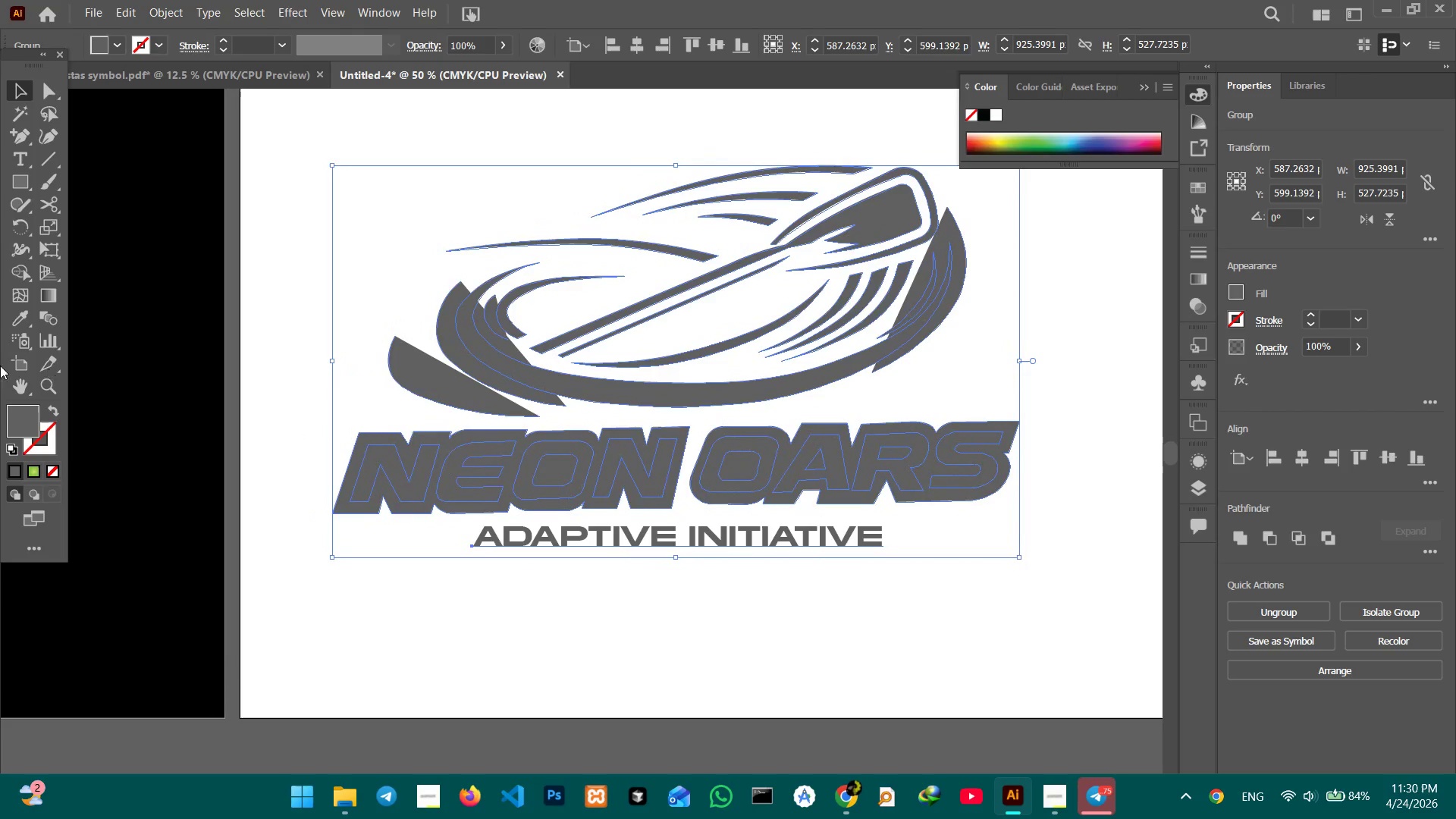 
left_click_drag(start_coordinate=[708, 602], to_coordinate=[803, 516])
 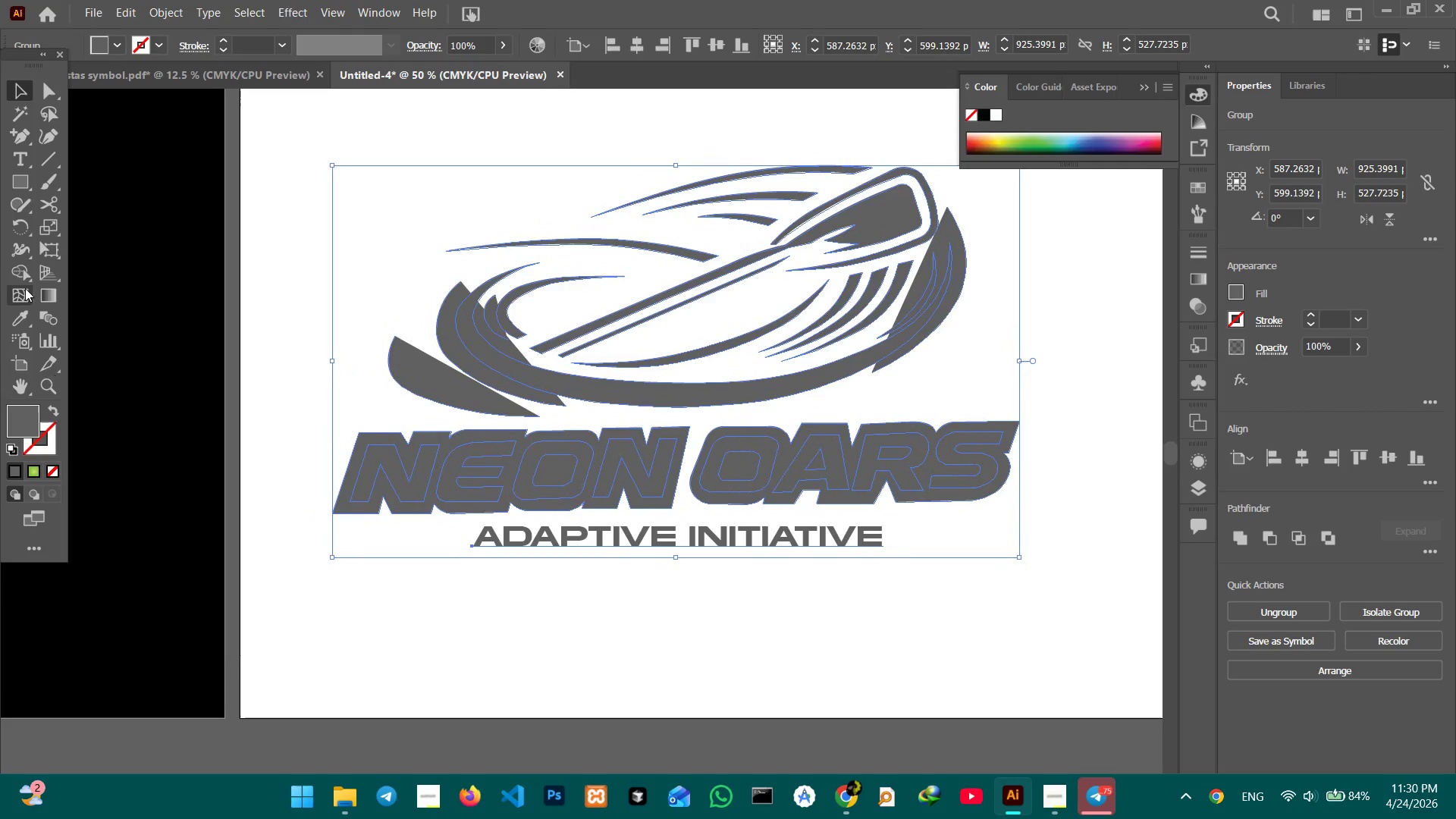 
left_click([27, 277])
 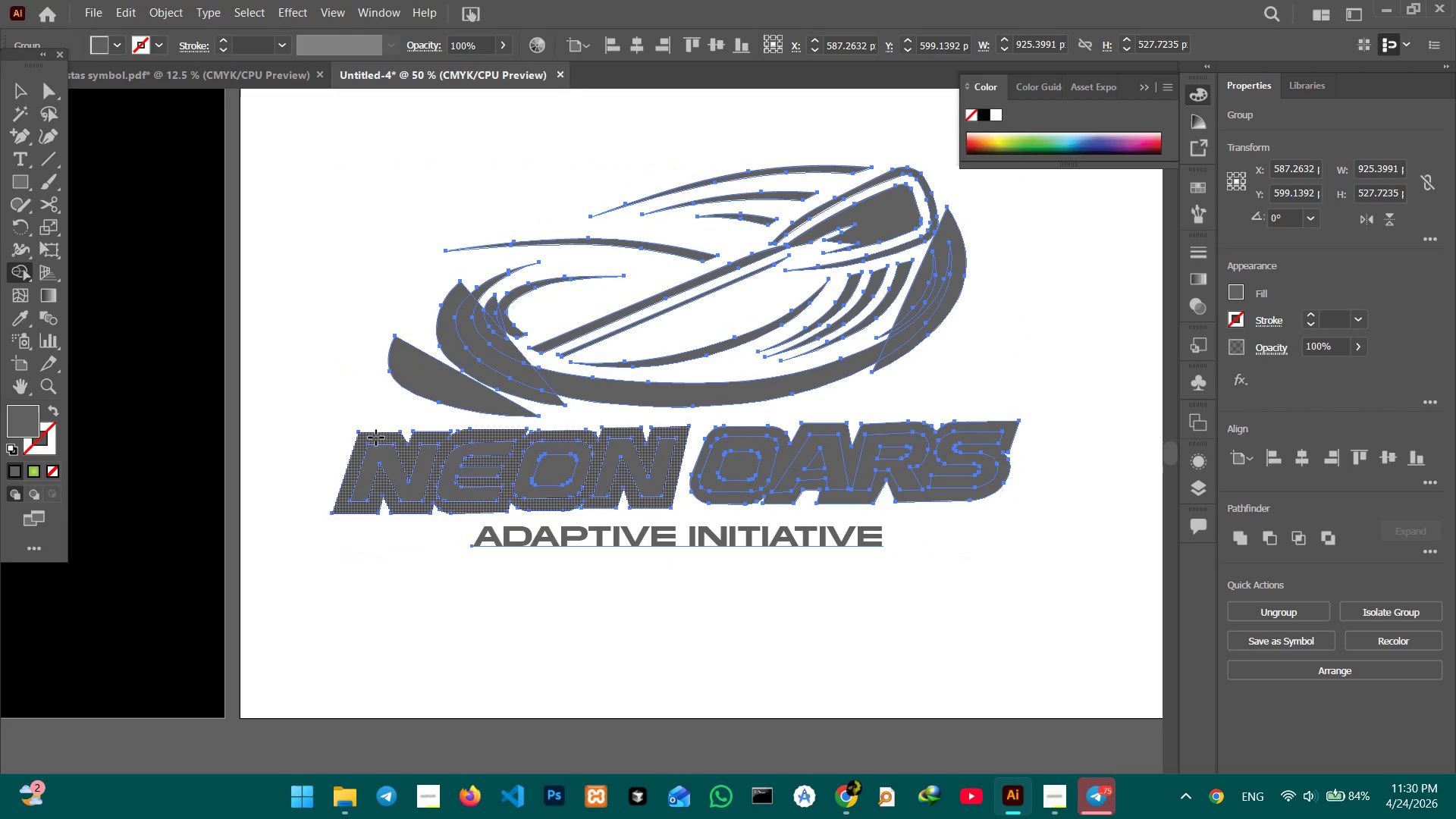 
hold_key(key=AltLeft, duration=1.78)
left_click([376, 438])
 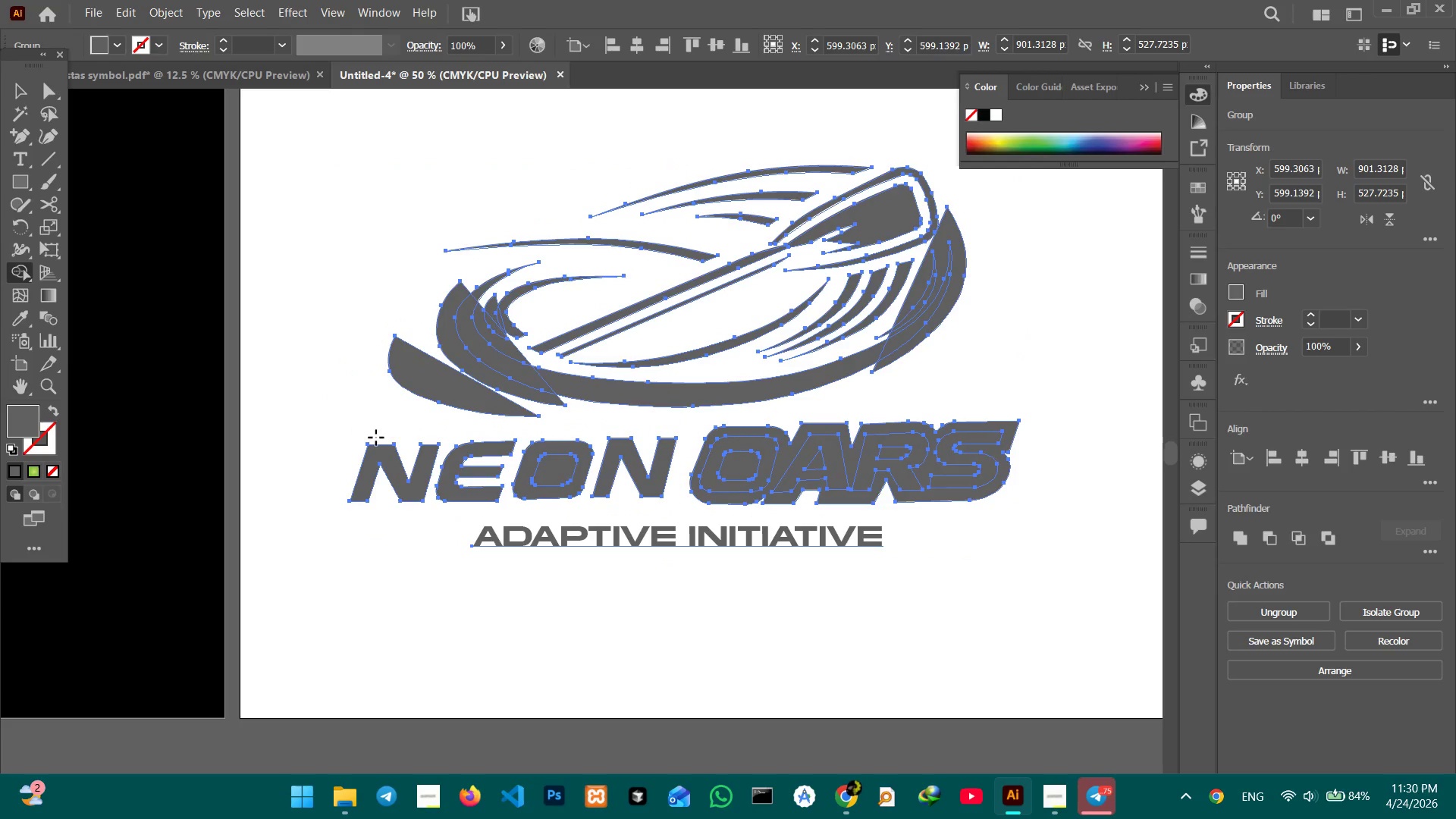 
key(Control+Z)
 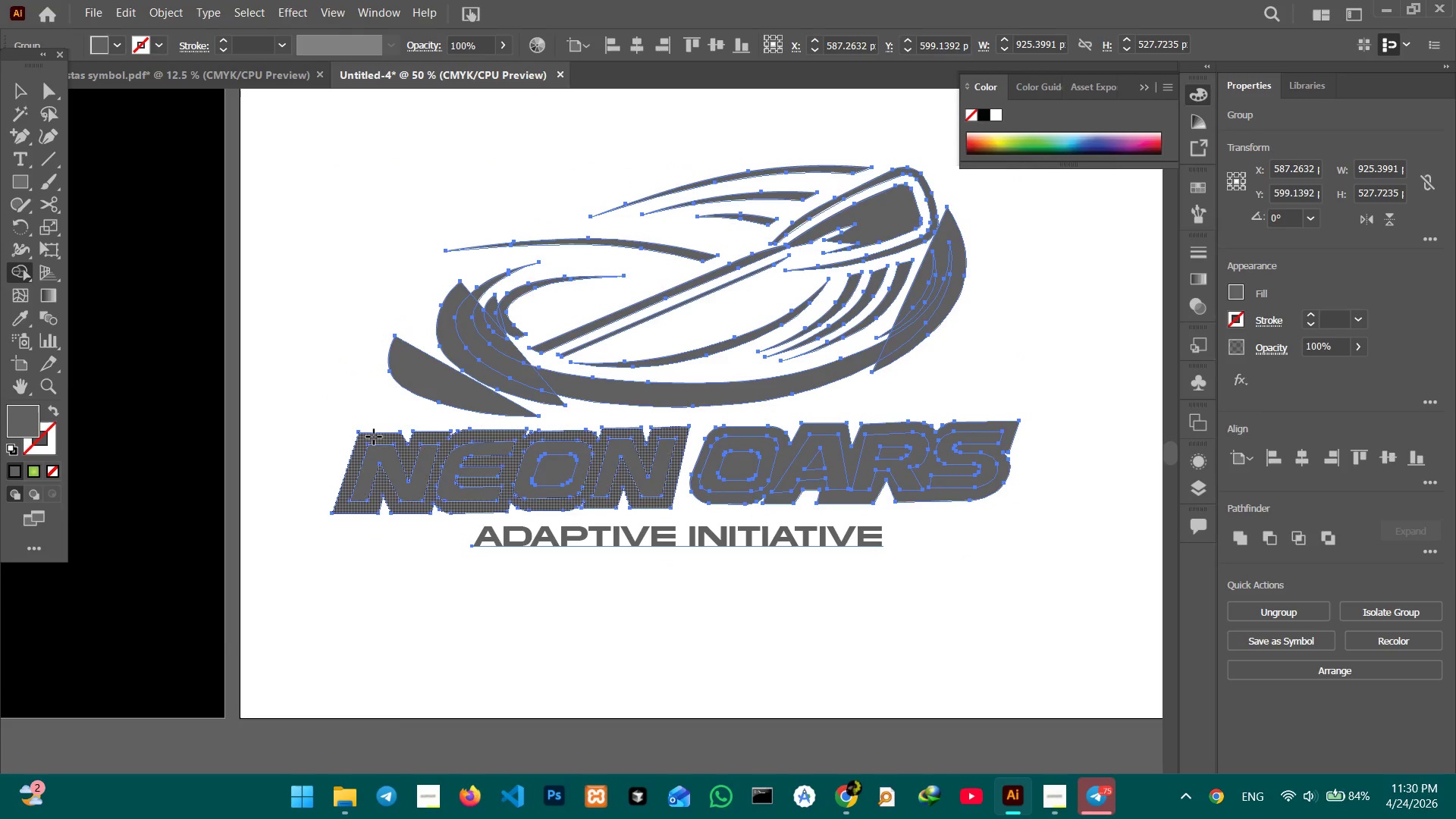 
left_click([375, 436])
 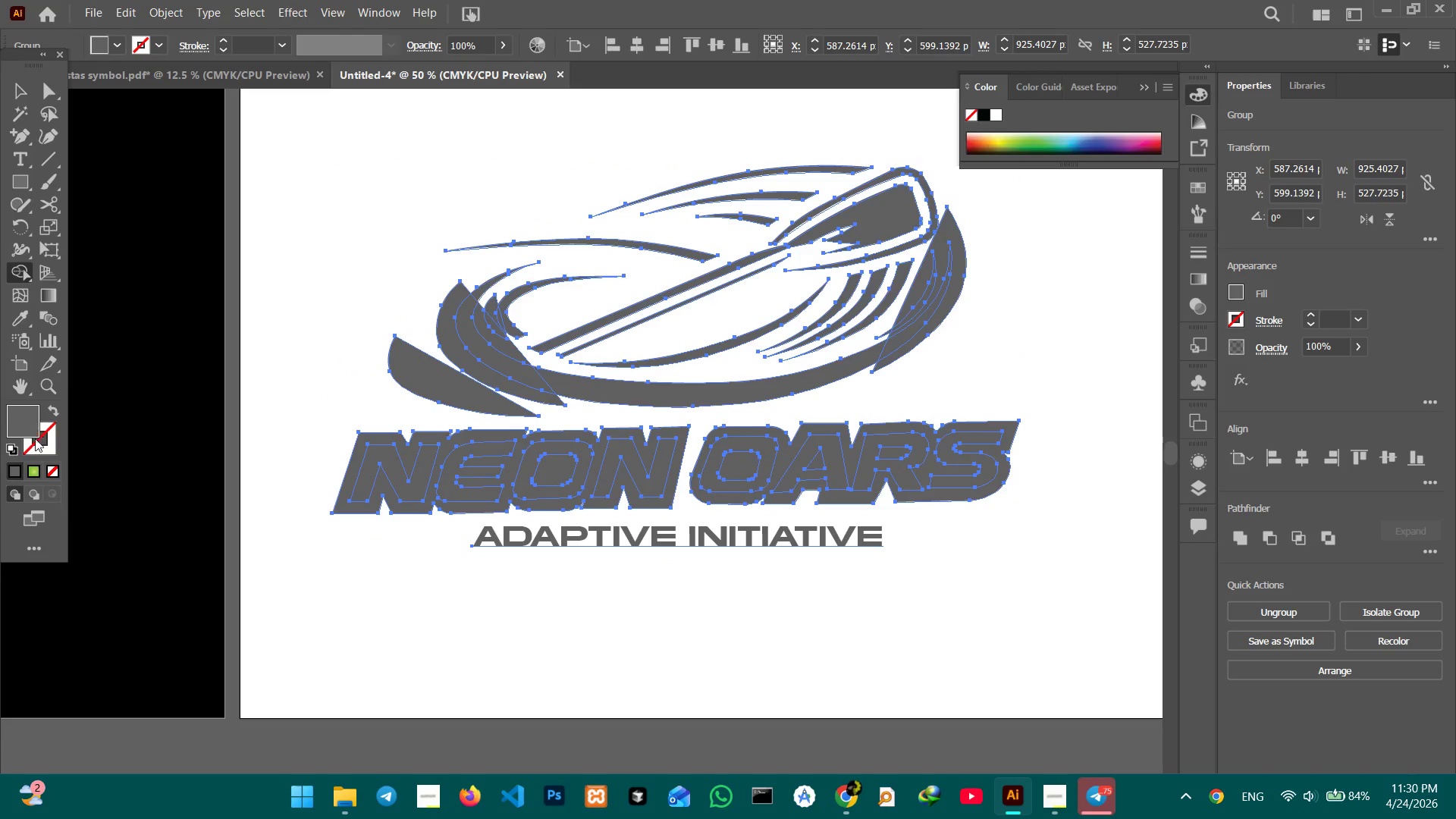 
left_click([37, 441])
 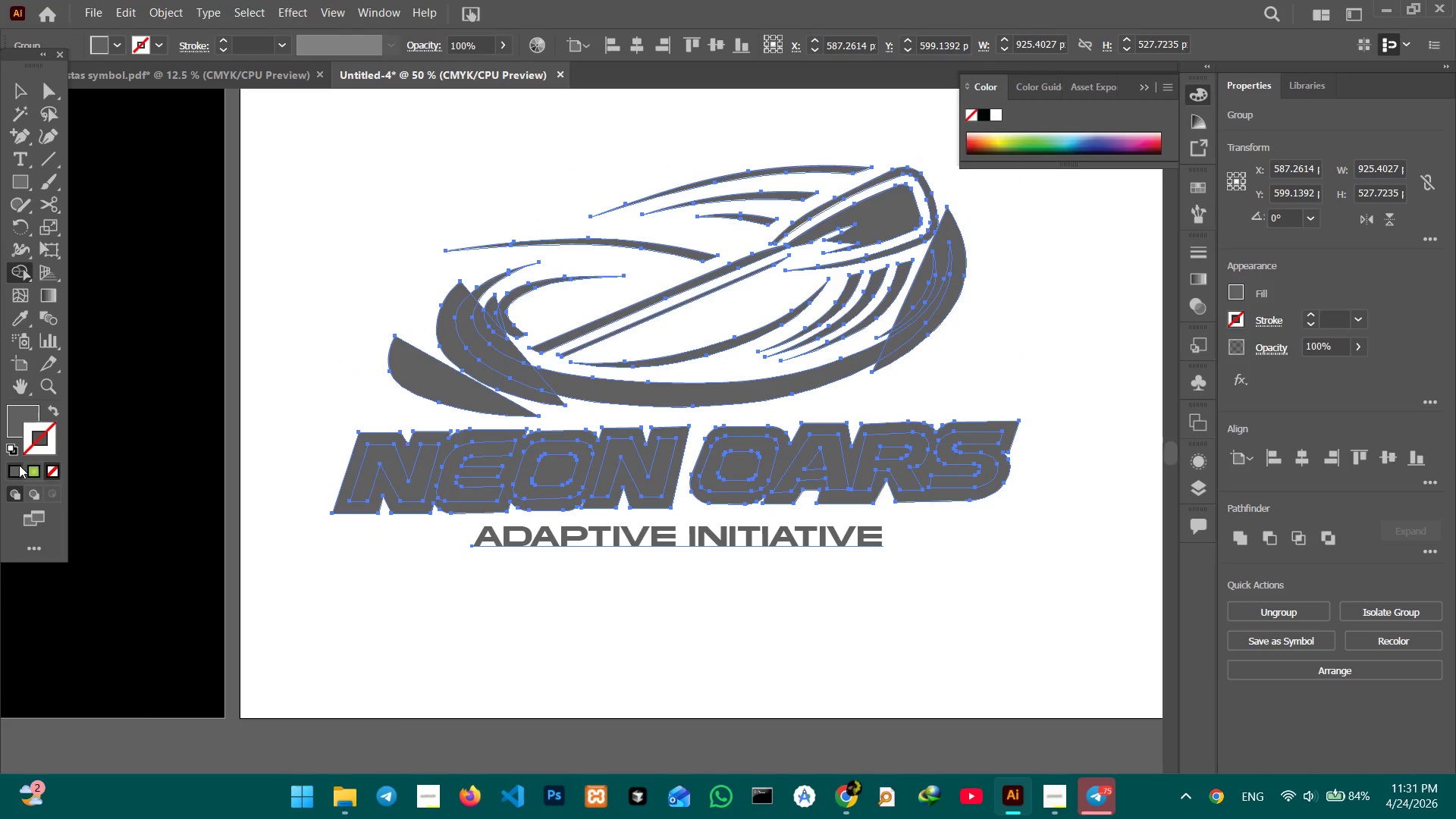 
left_click([17, 467])
 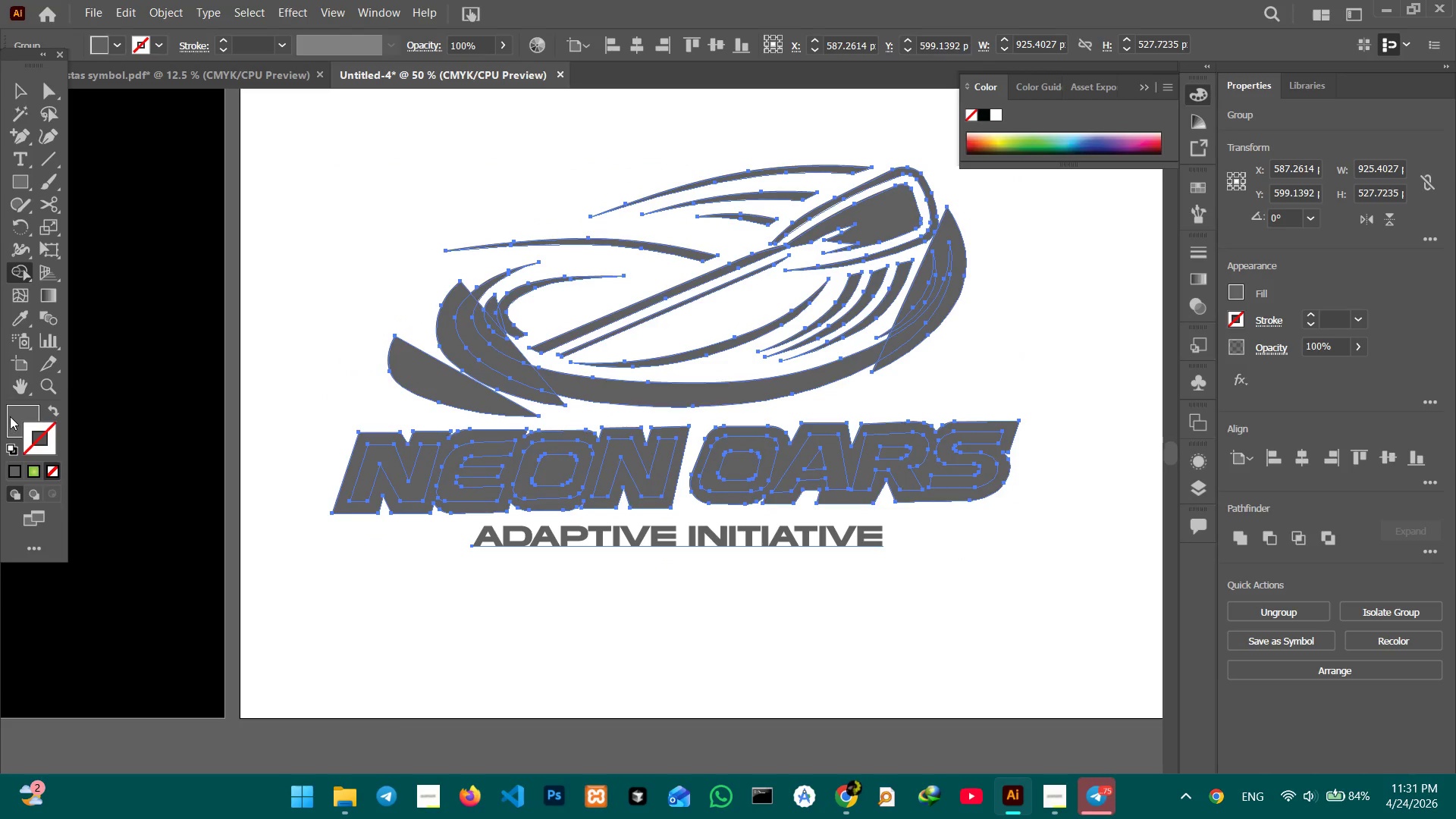 
double_click([10, 416])
 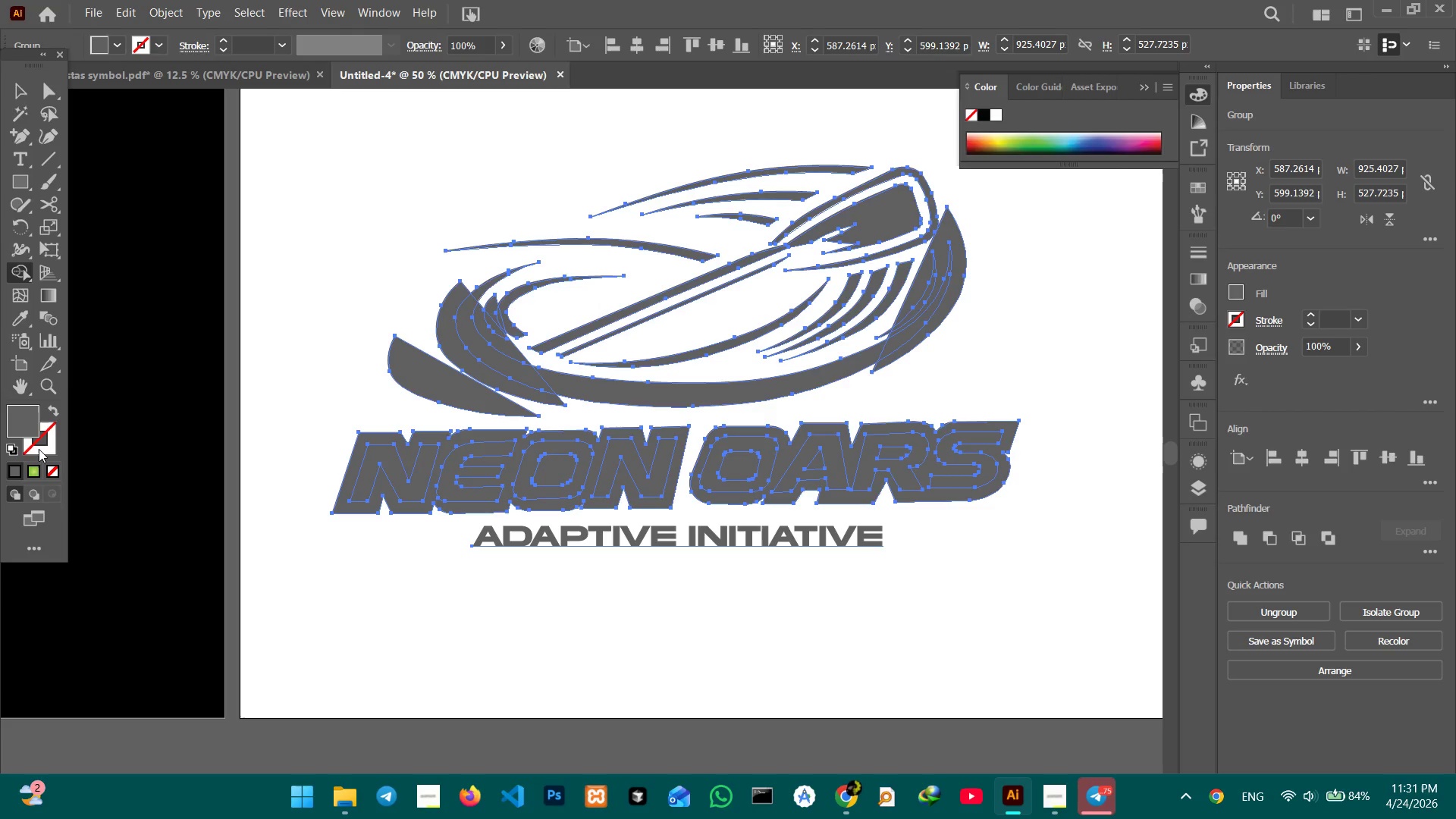 
left_click([39, 450])
 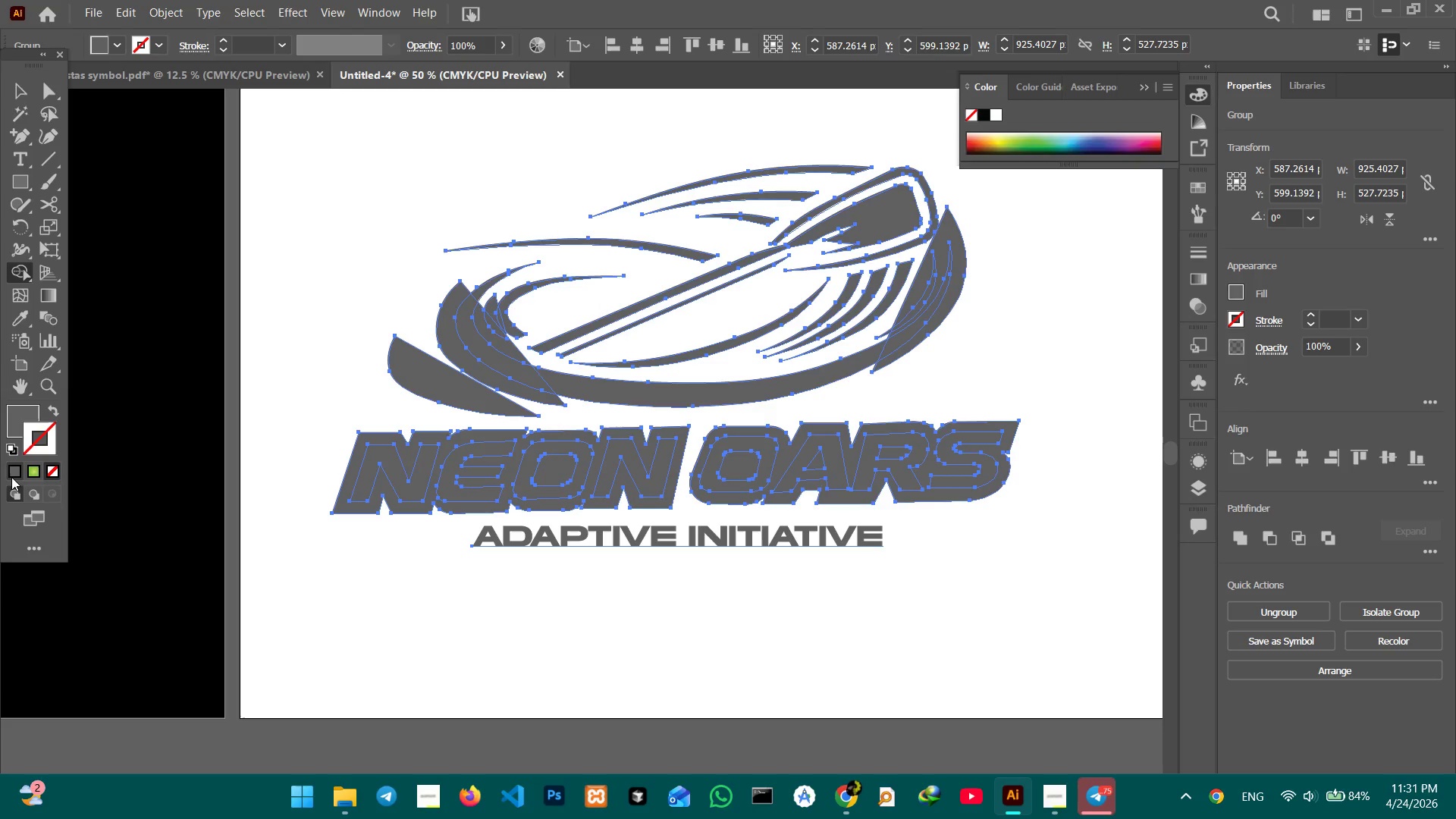 
double_click([11, 477])
 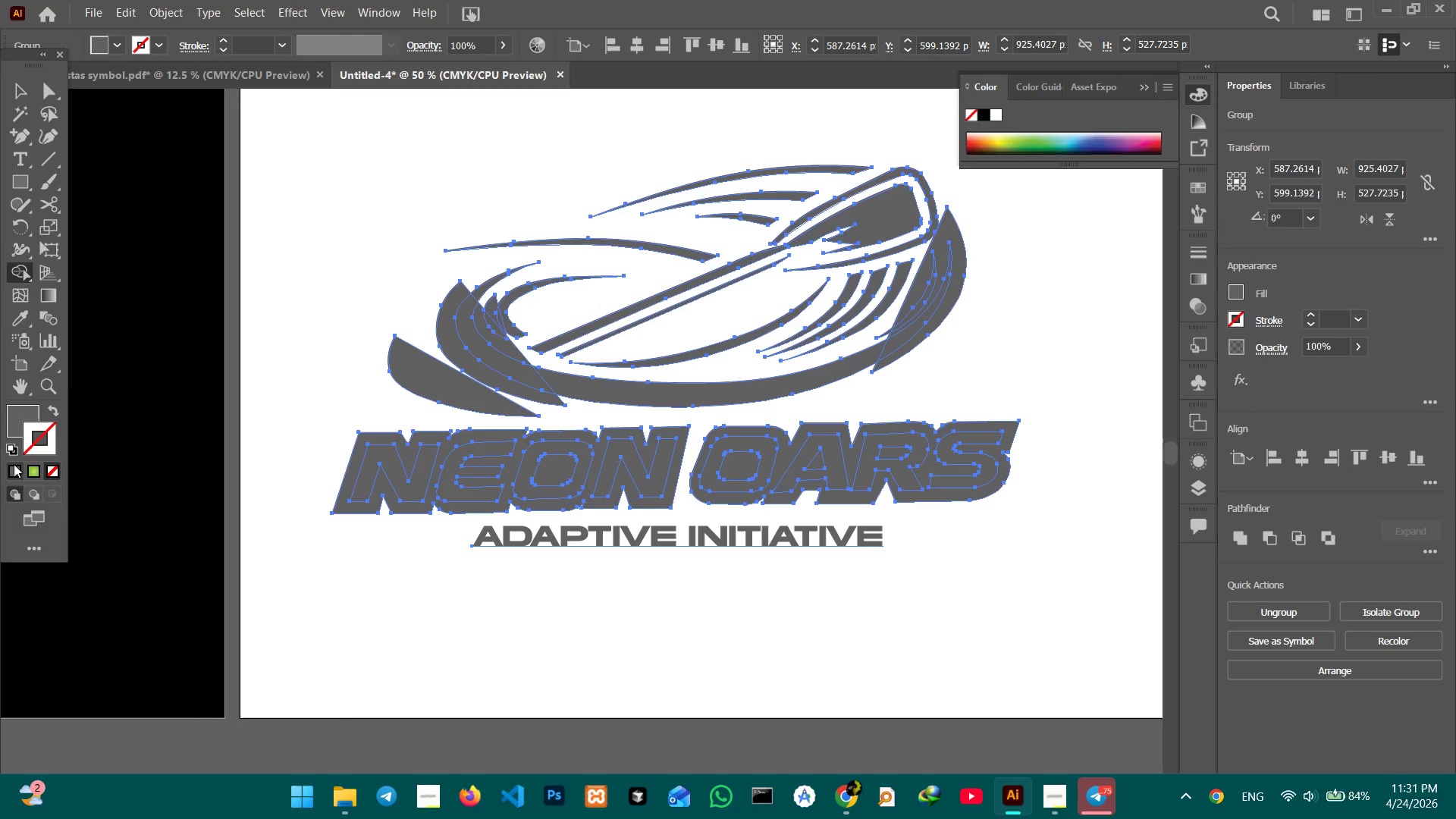 
triple_click([17, 464])
 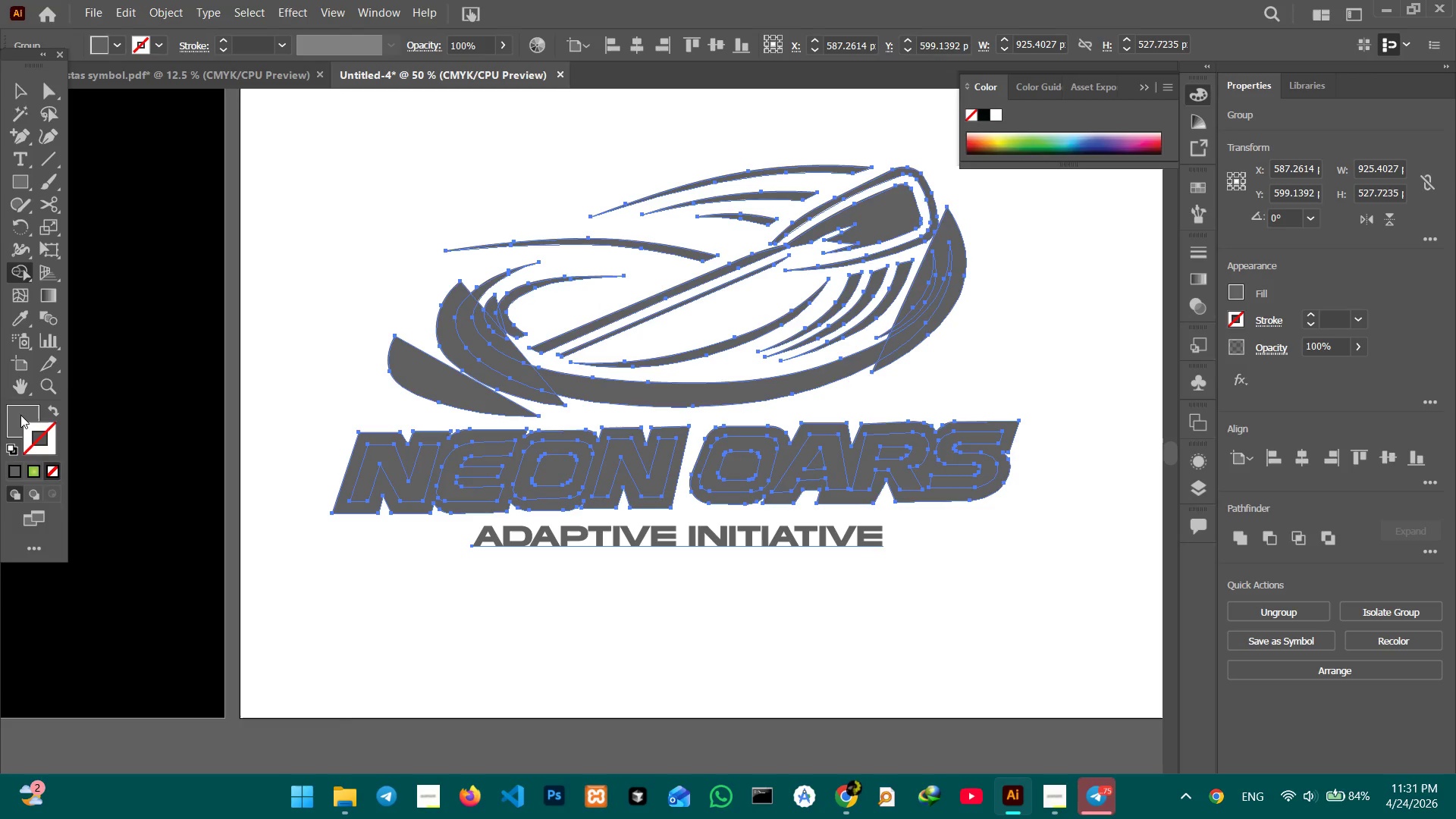 
left_click([20, 415])
 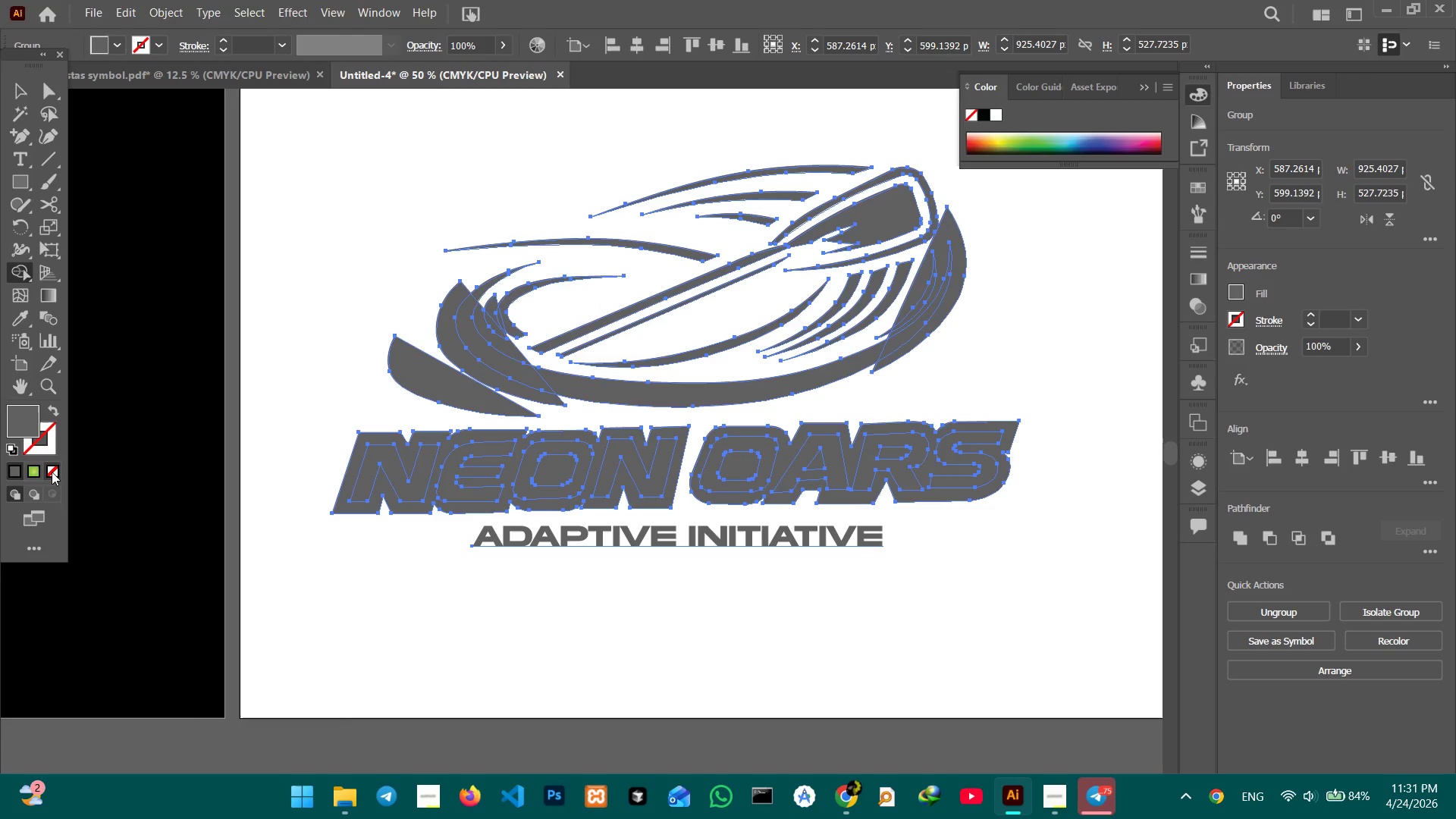 
left_click([52, 473])
 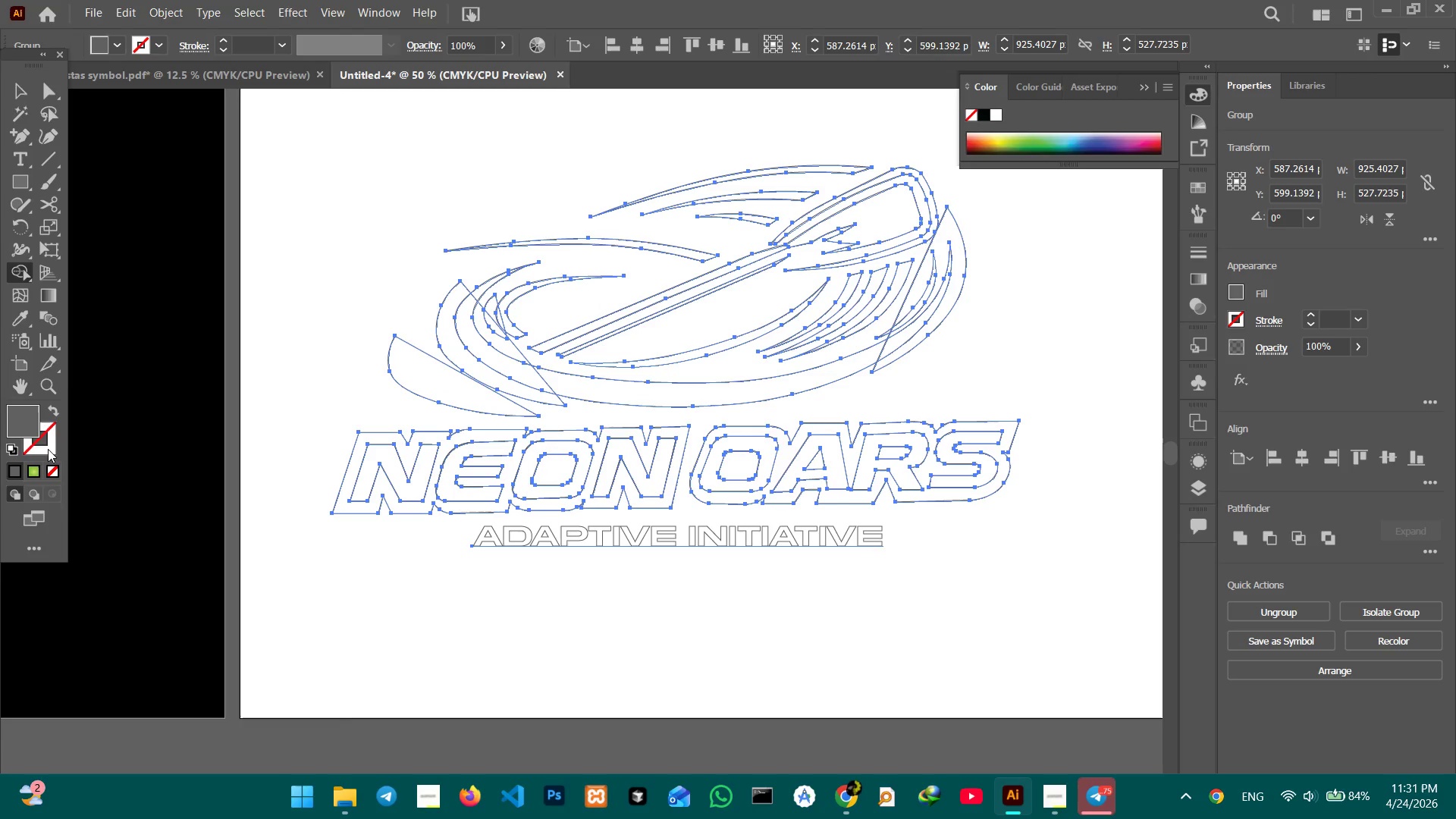 
left_click([48, 447])
 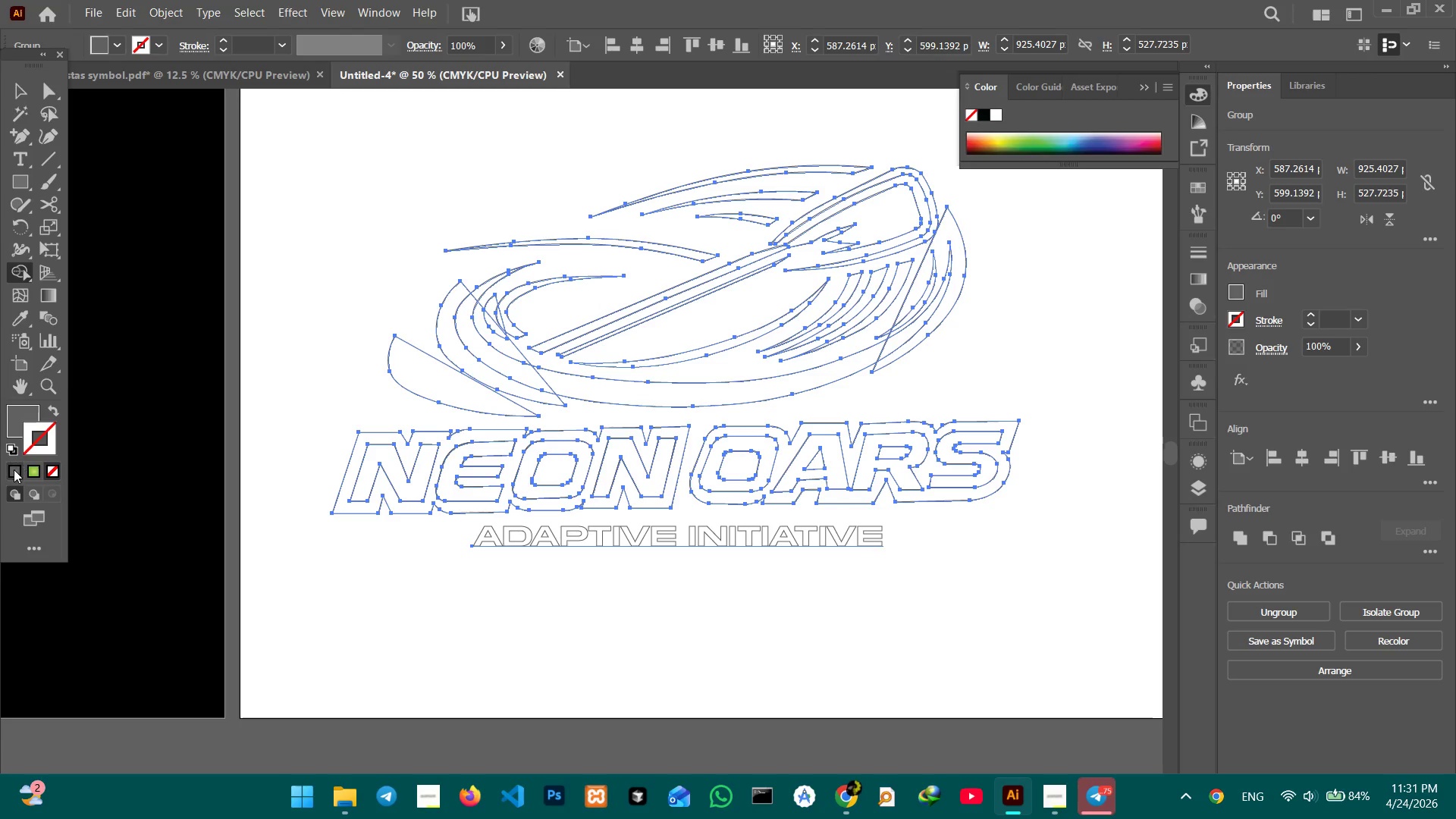 
left_click([14, 469])
 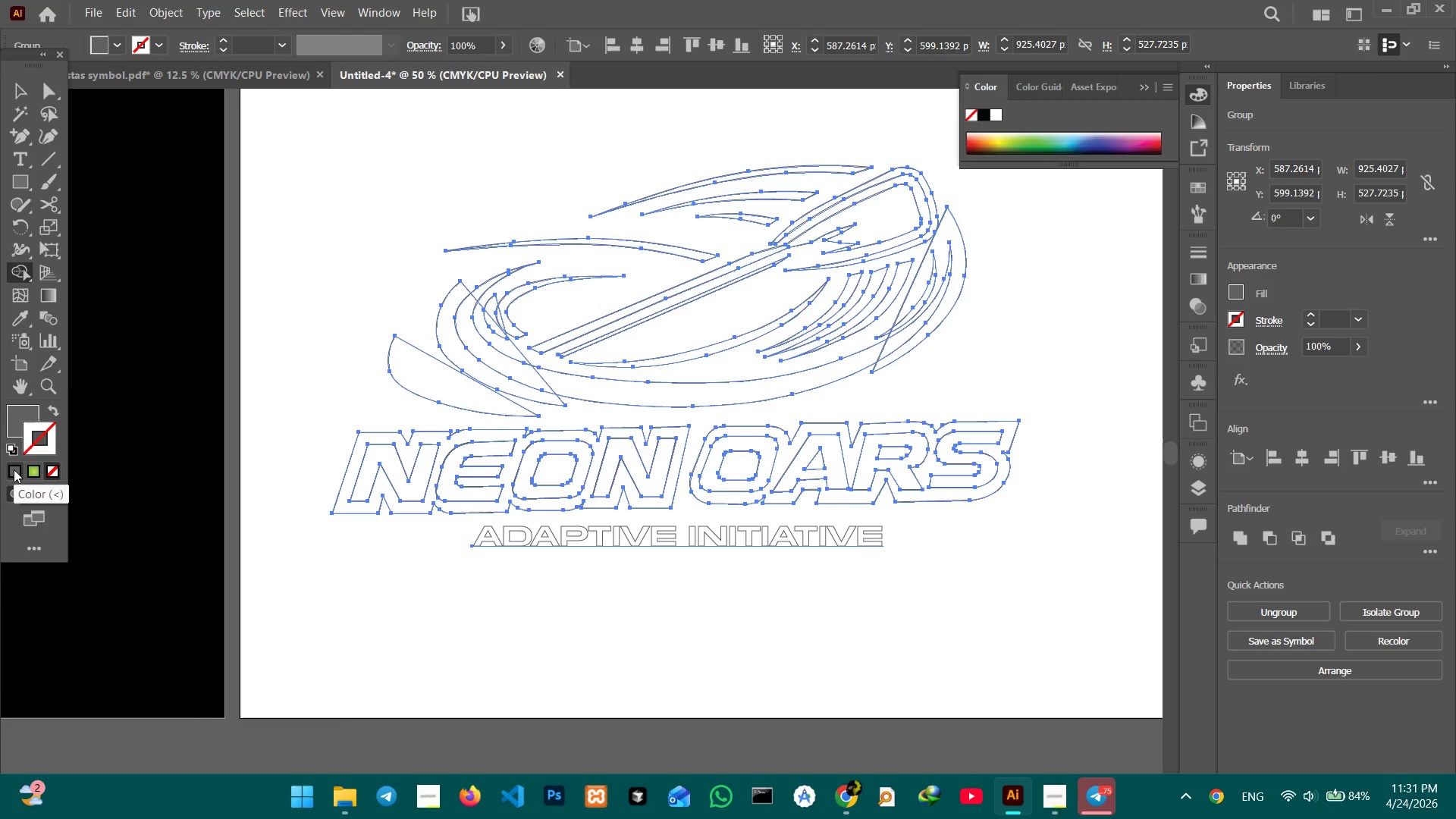 
key(Control+Z)
 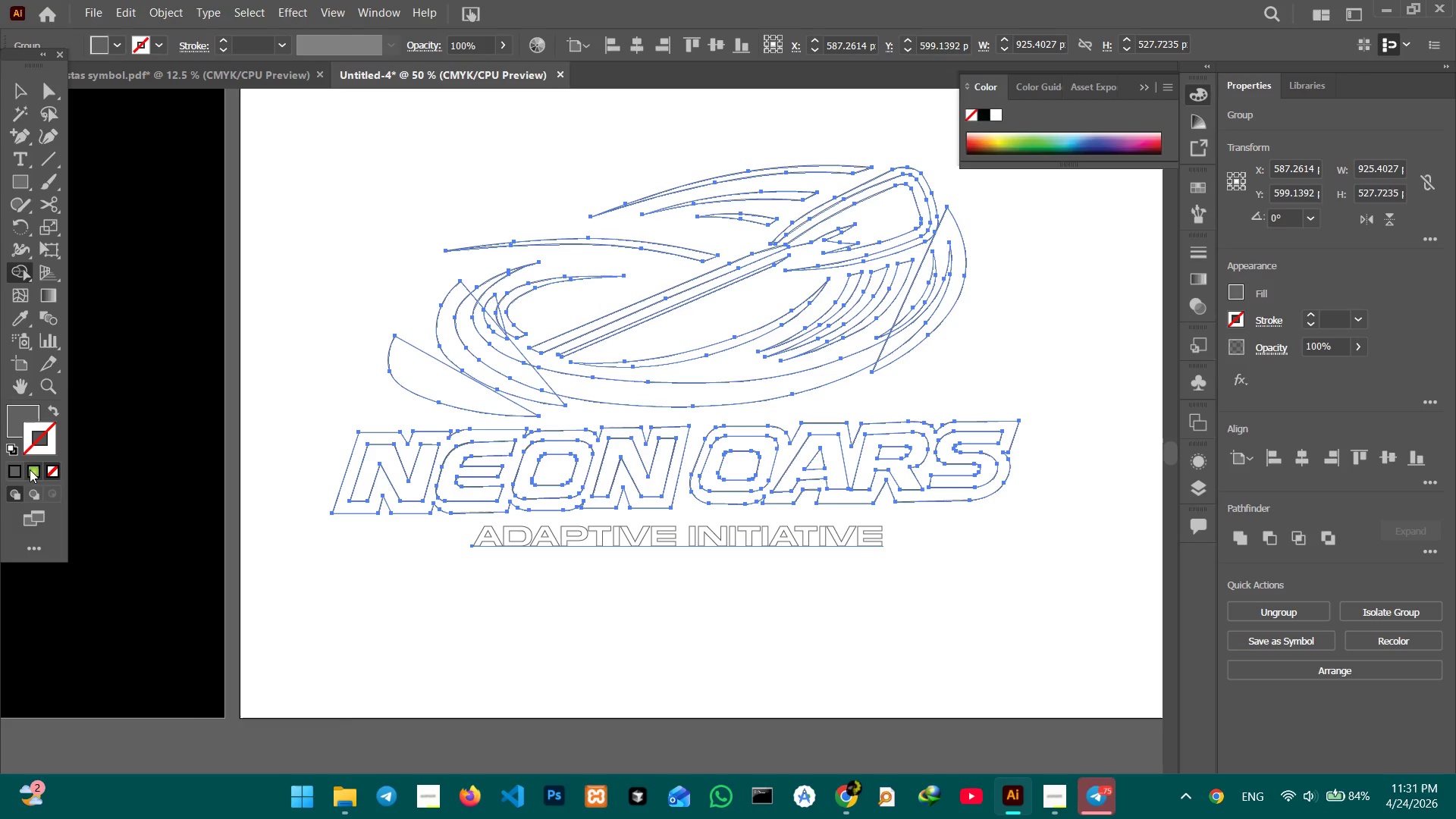 
left_click([21, 474])
 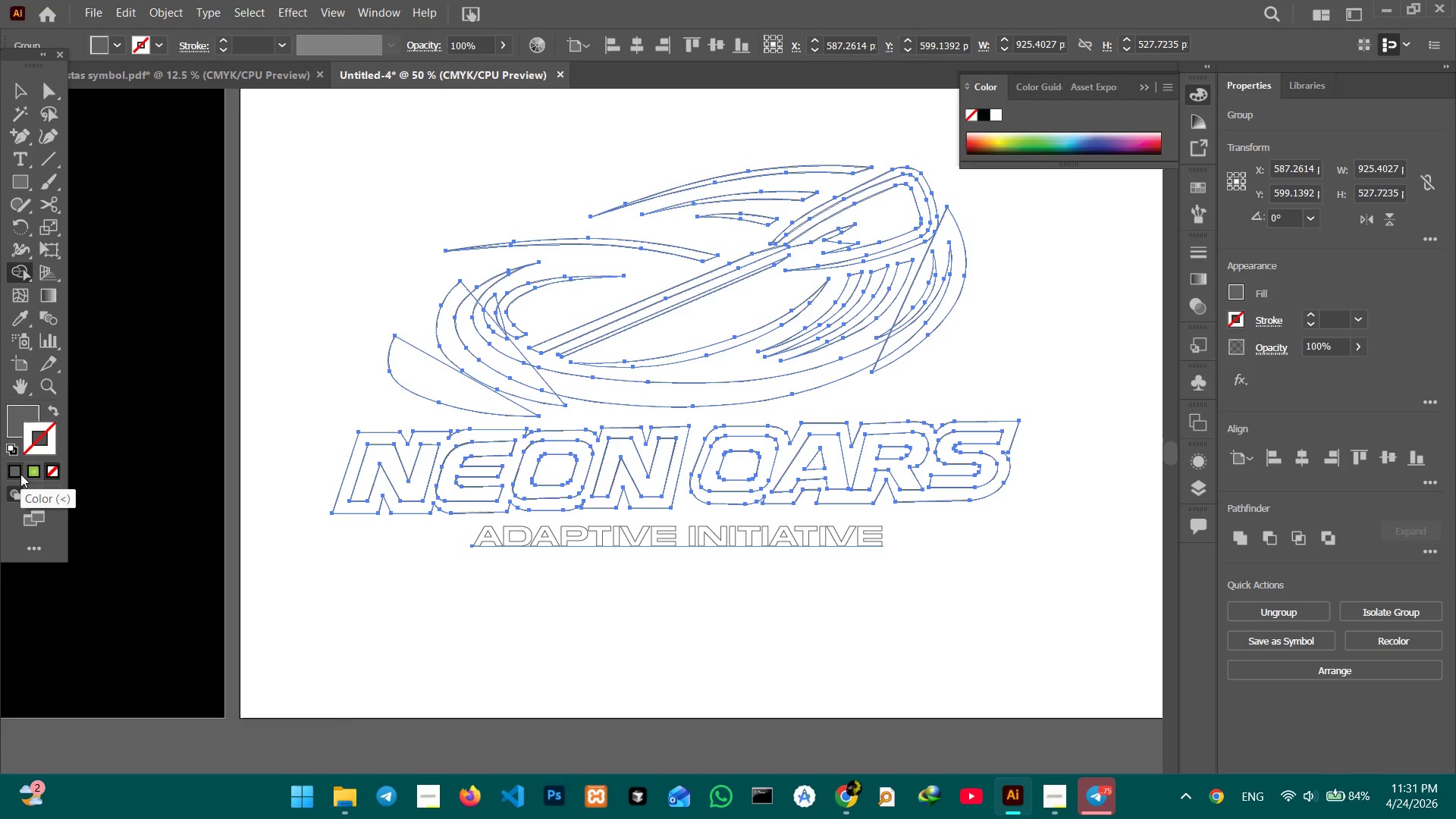 
key(Control+Z)
 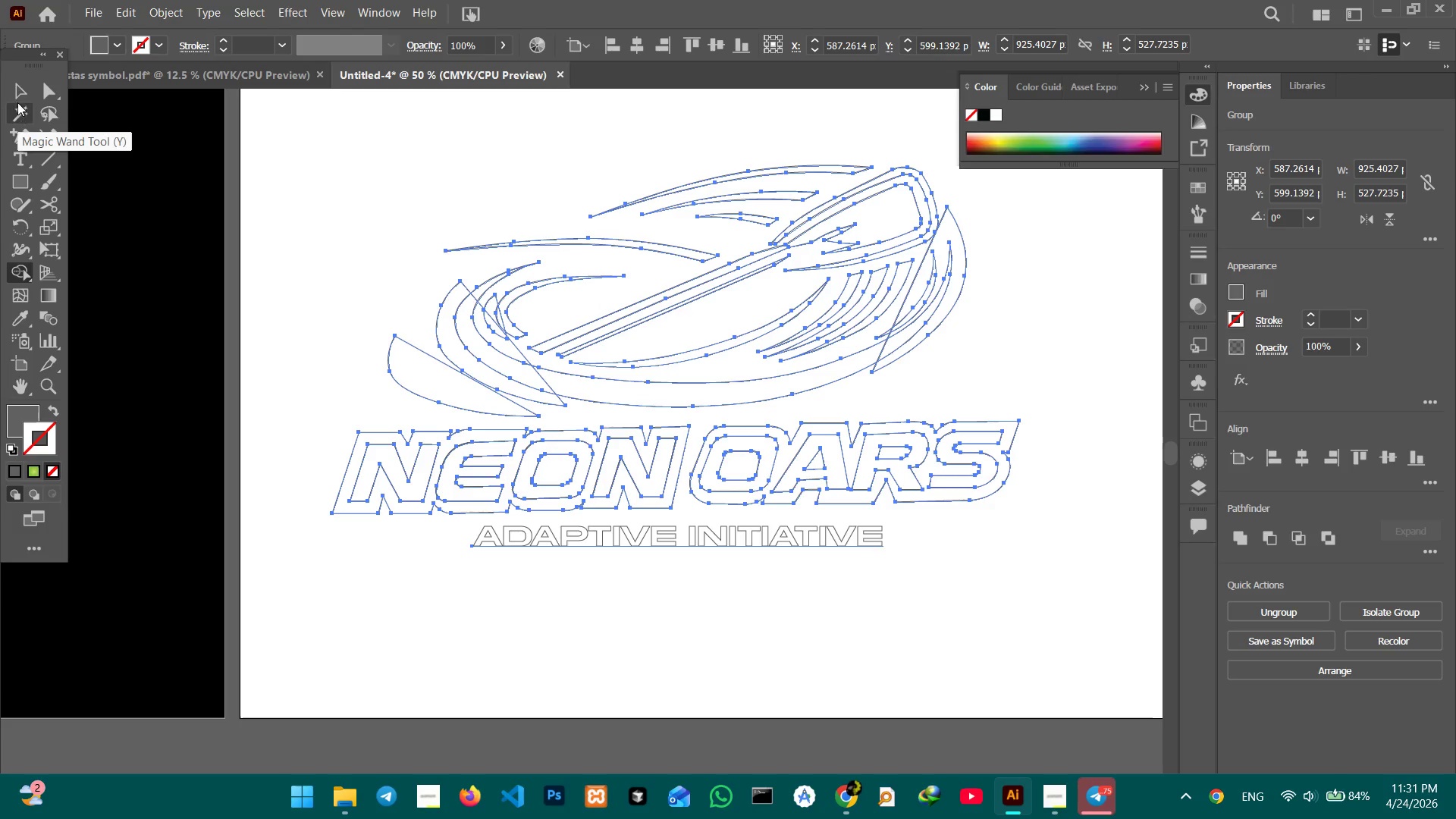 
left_click([21, 92])
 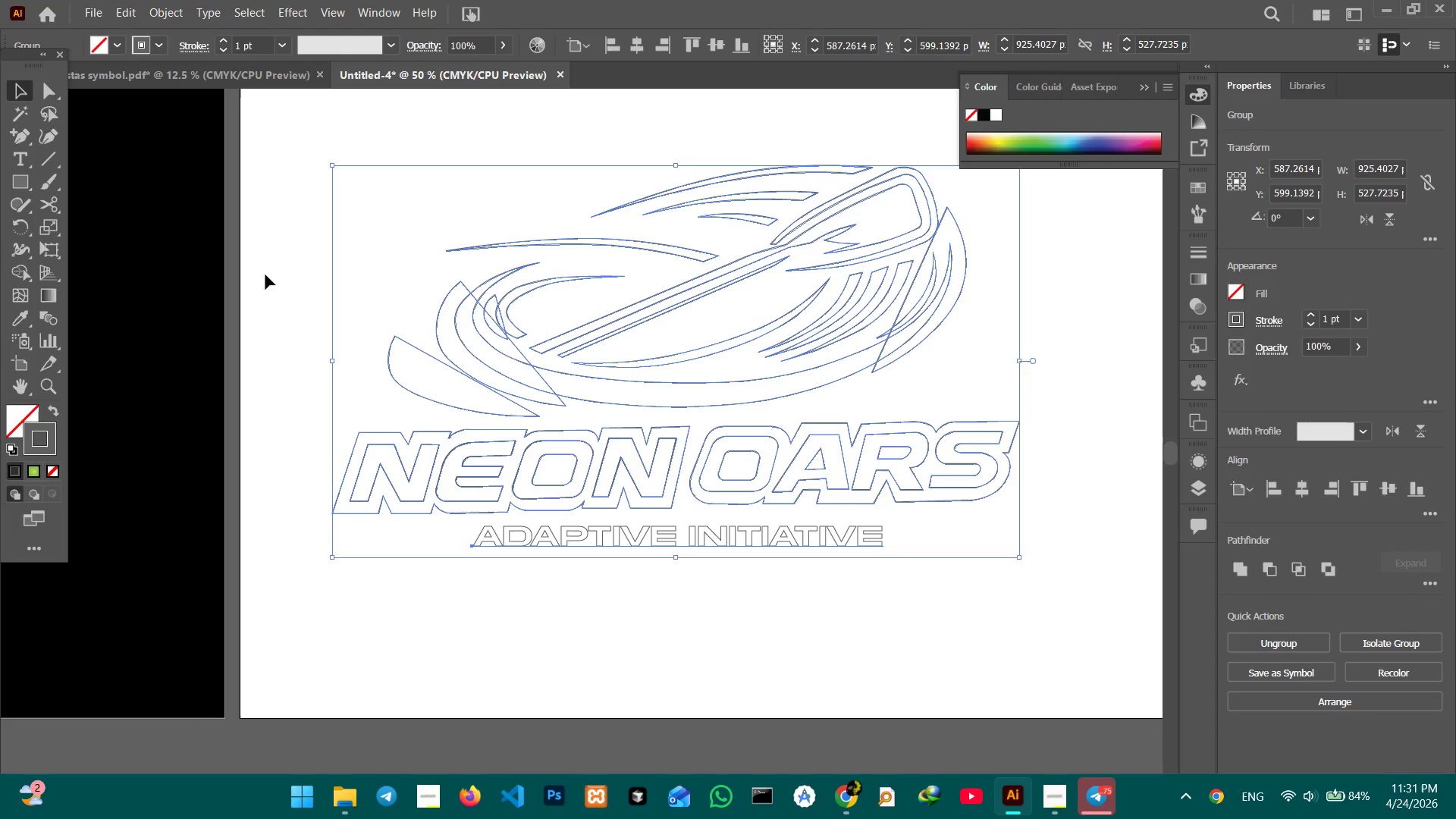 
key(Control+Z)
 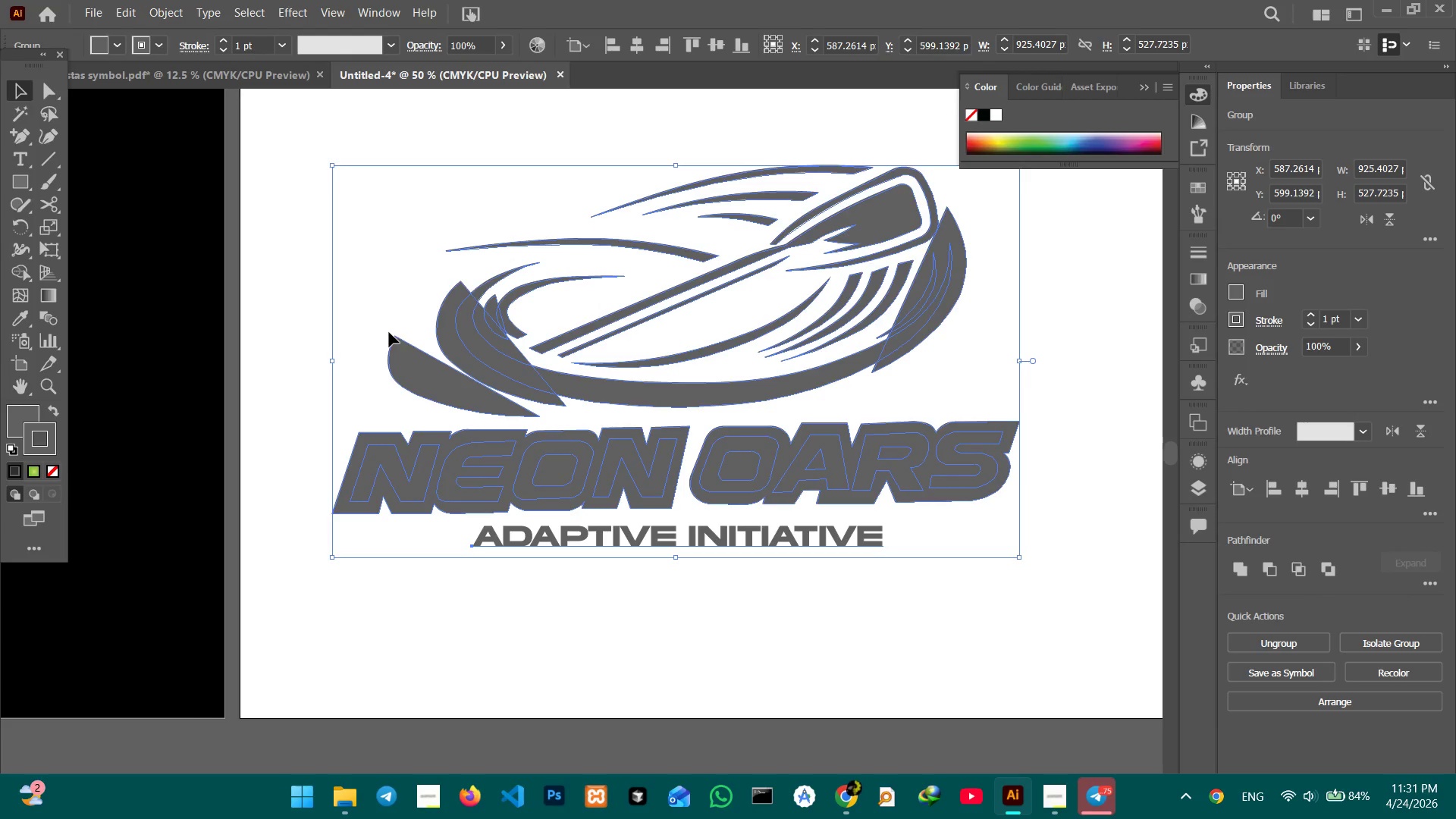 
left_click([382, 323])
 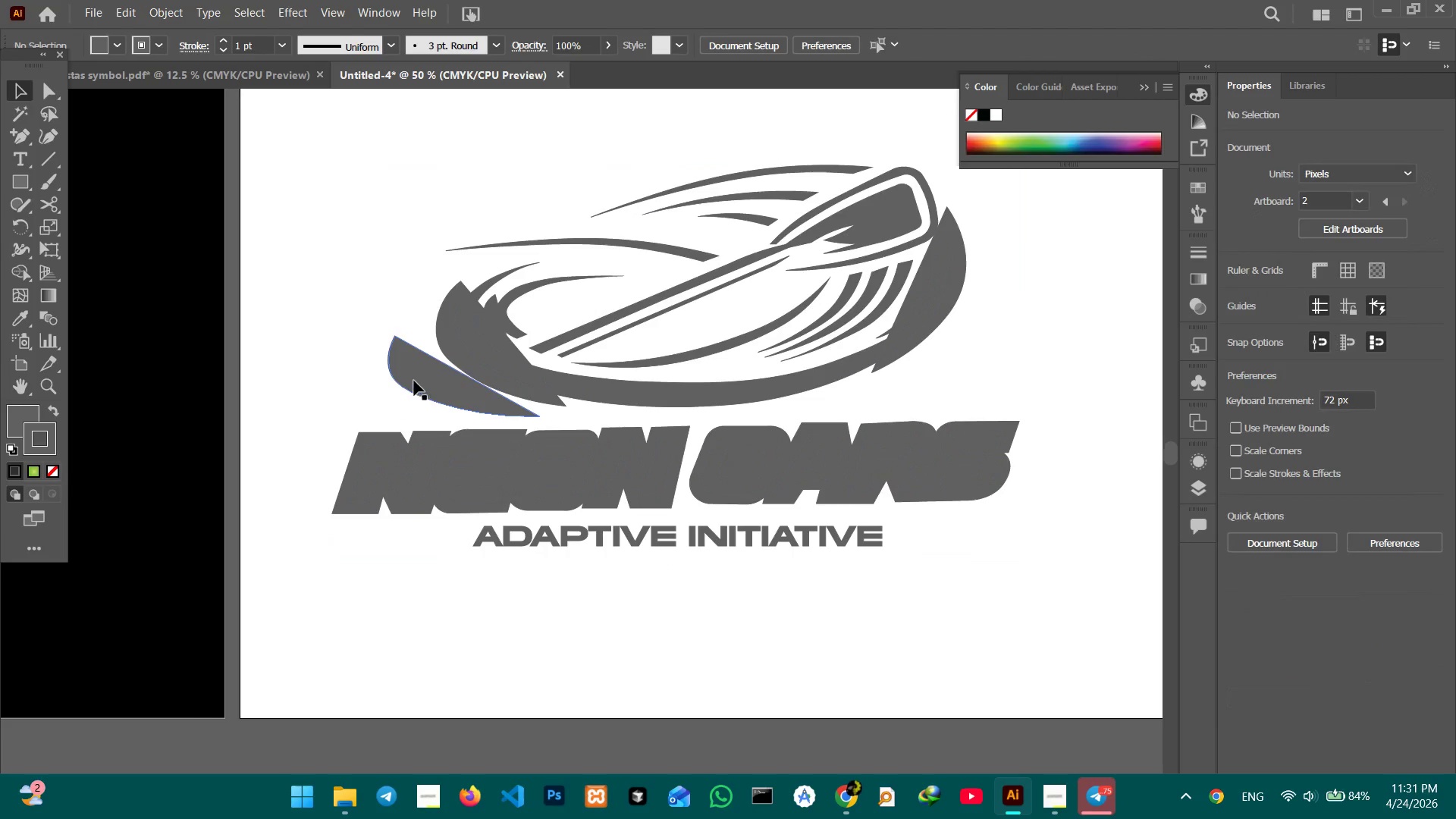 
double_click([414, 381])
 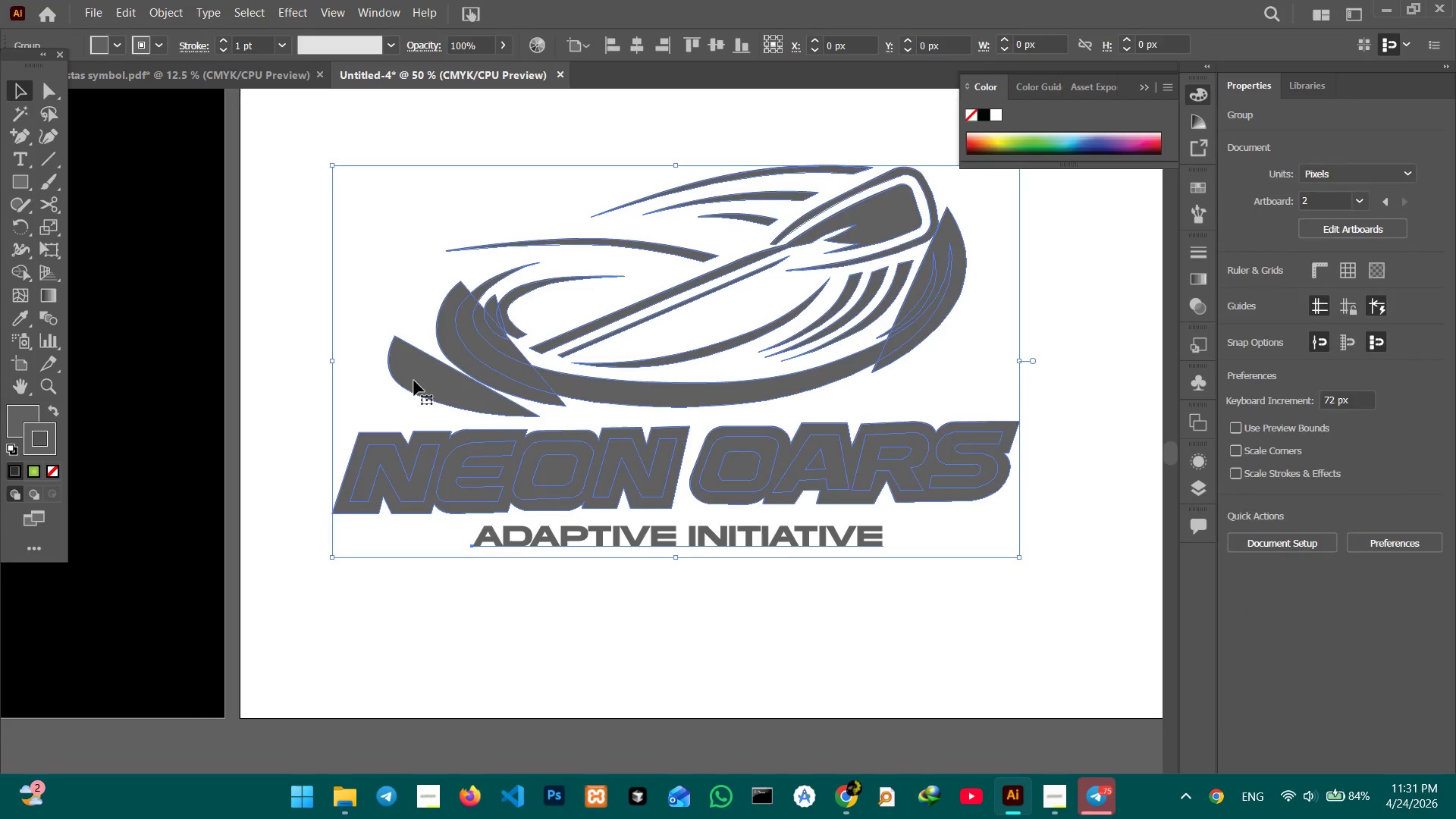 
triple_click([414, 381])
 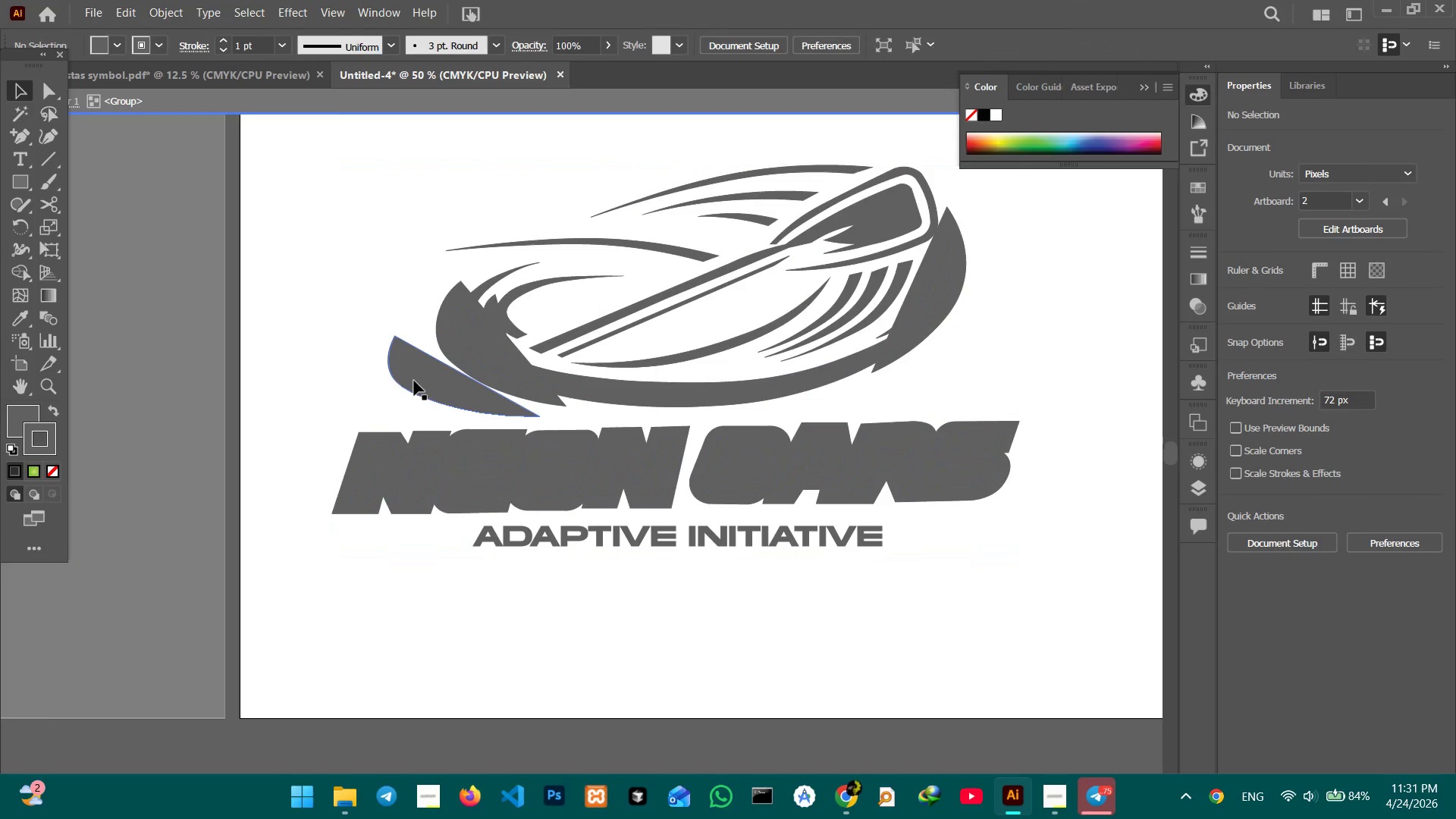 
triple_click([414, 381])
 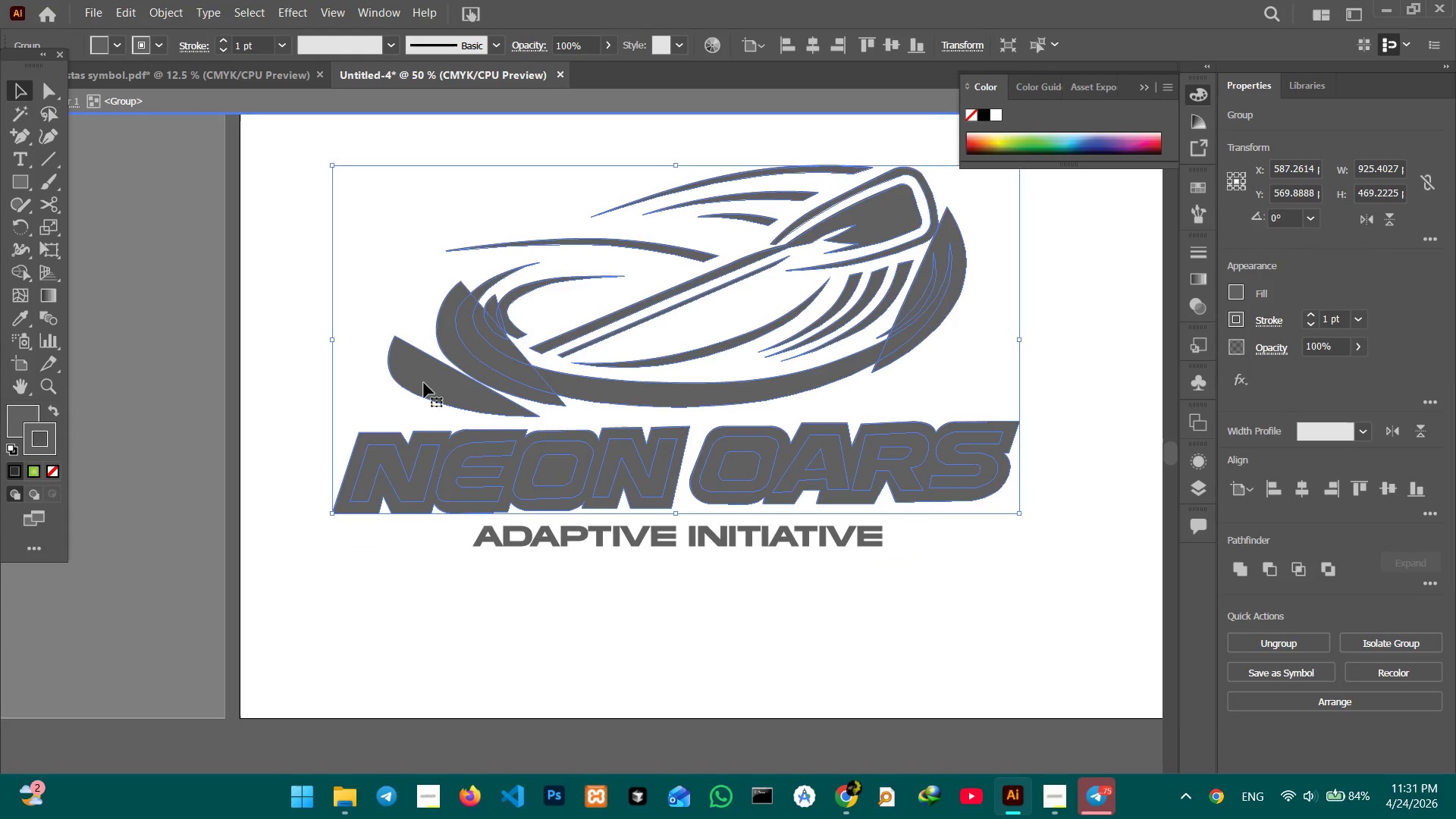 
double_click([424, 383])
 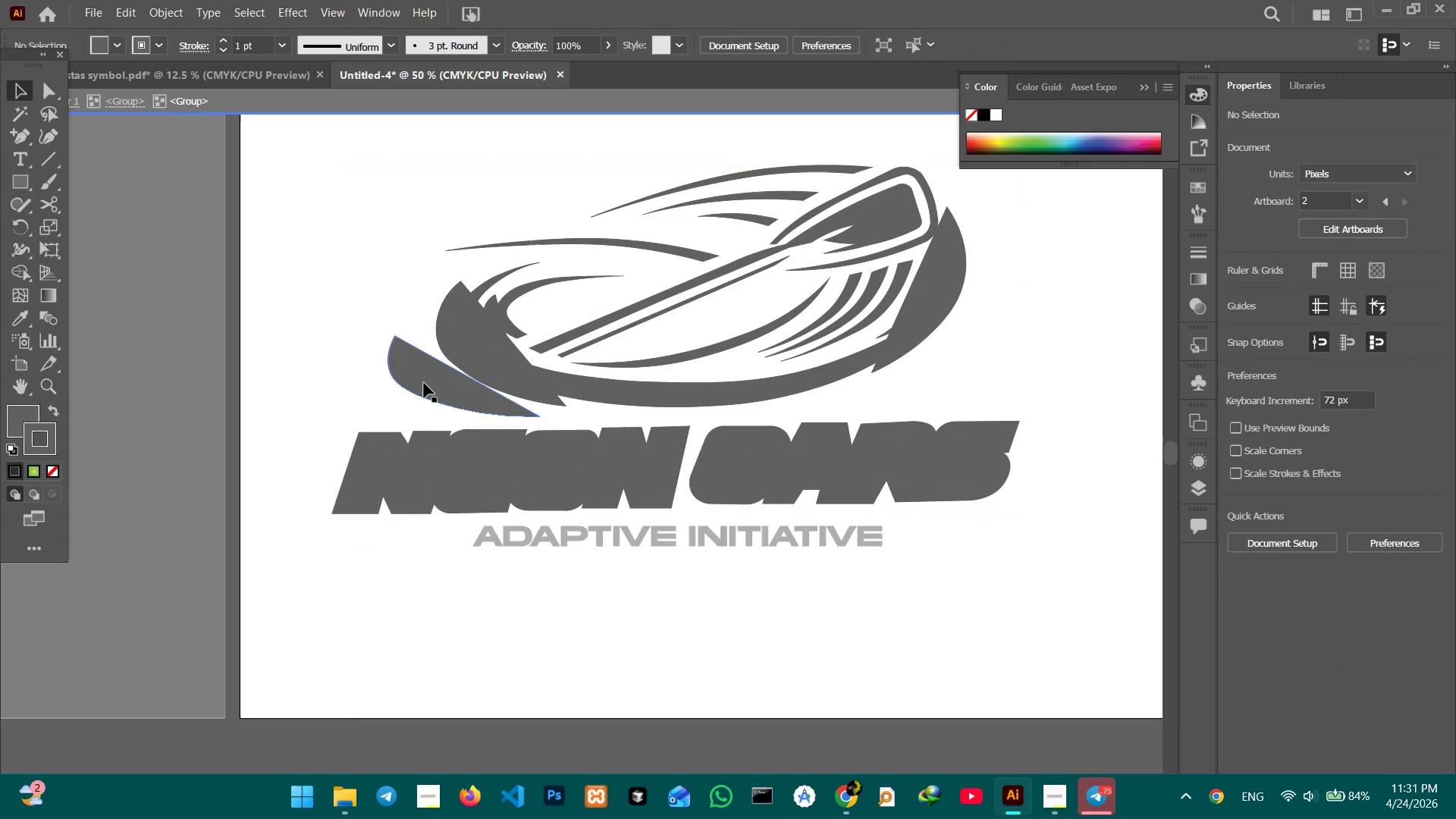 
triple_click([424, 383])
 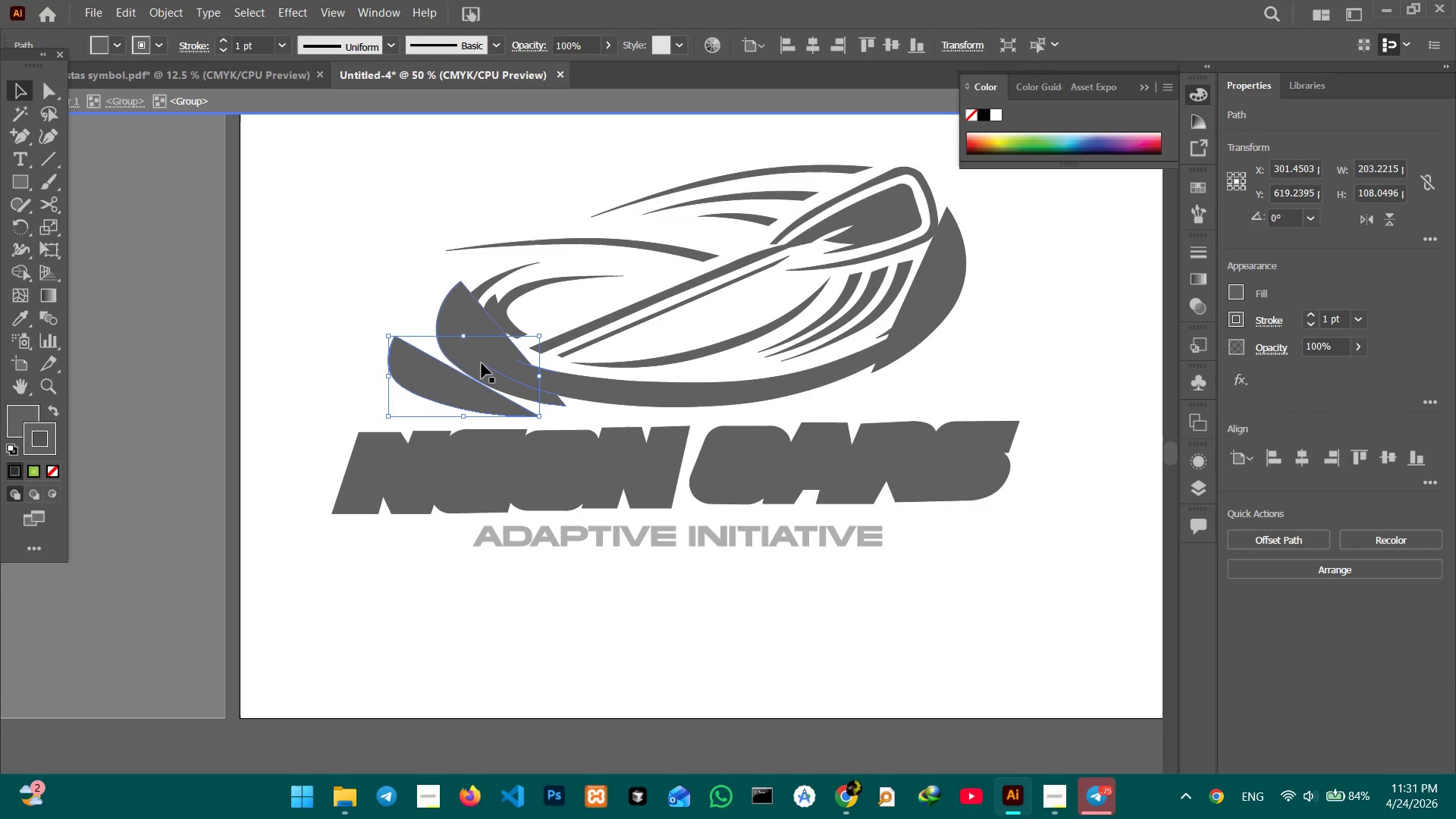 
hold_key(key=ShiftLeft, duration=2.25)
left_click([483, 360])
 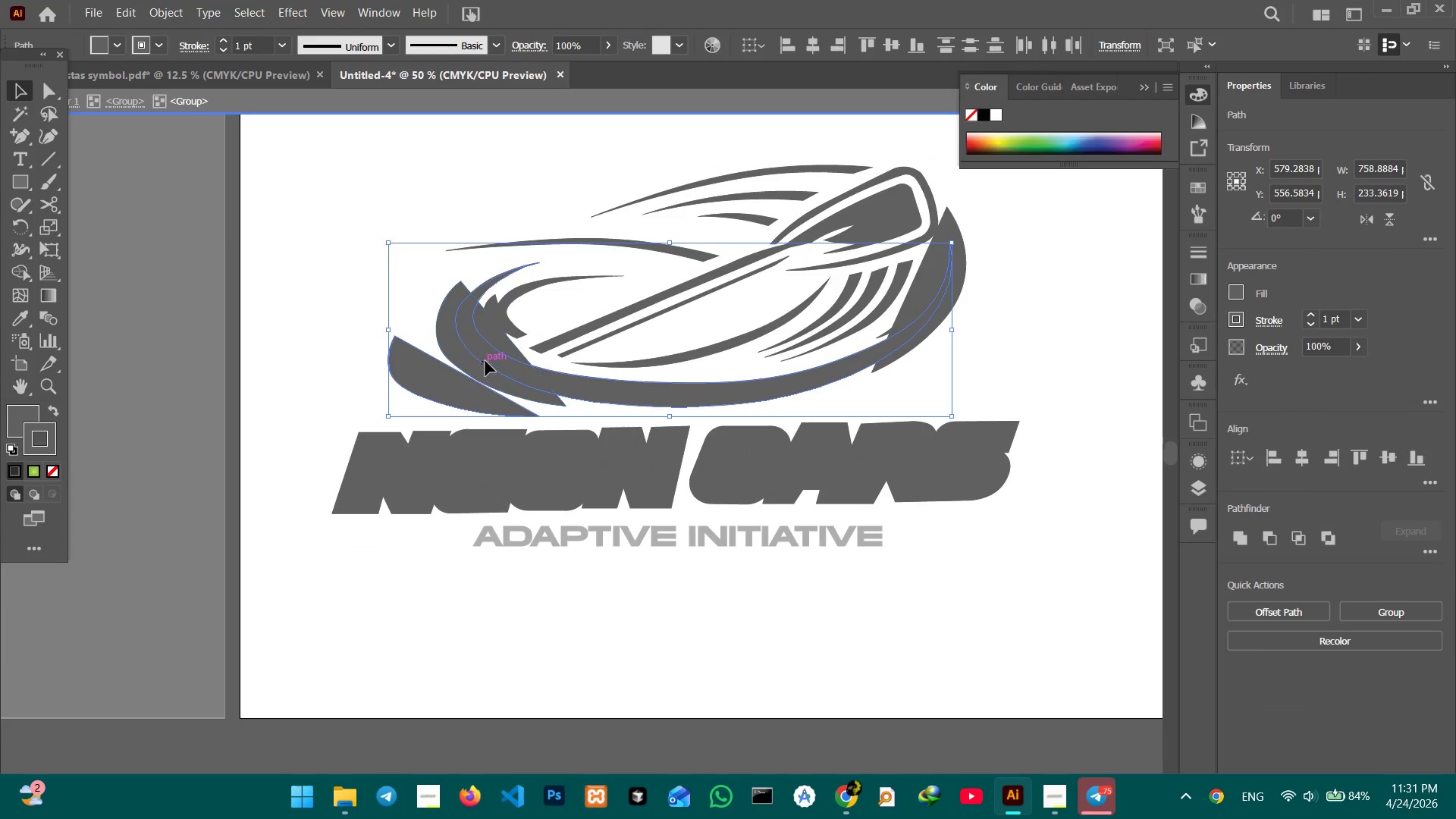 
left_click([485, 361])
 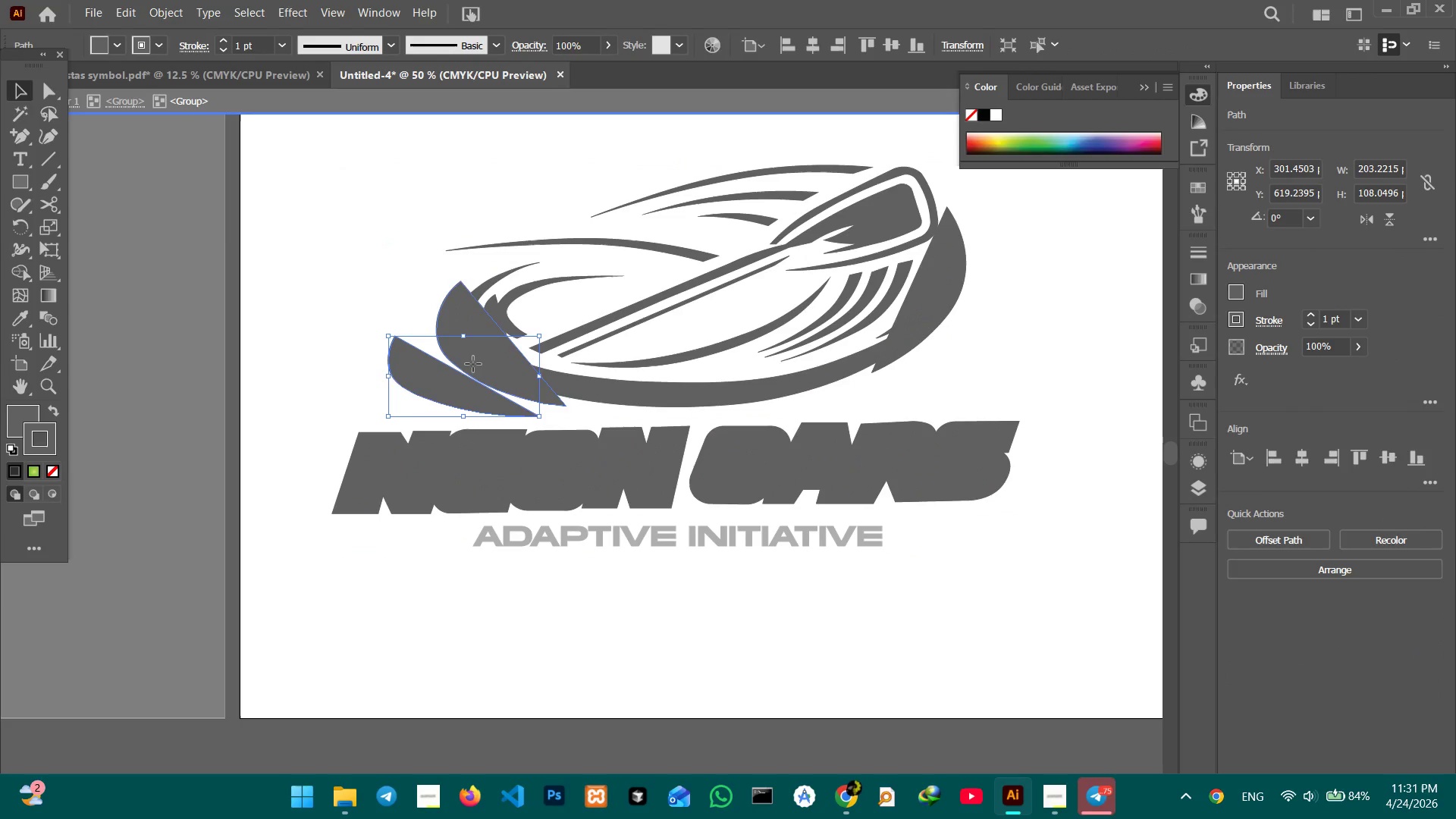 
double_click([473, 364])
 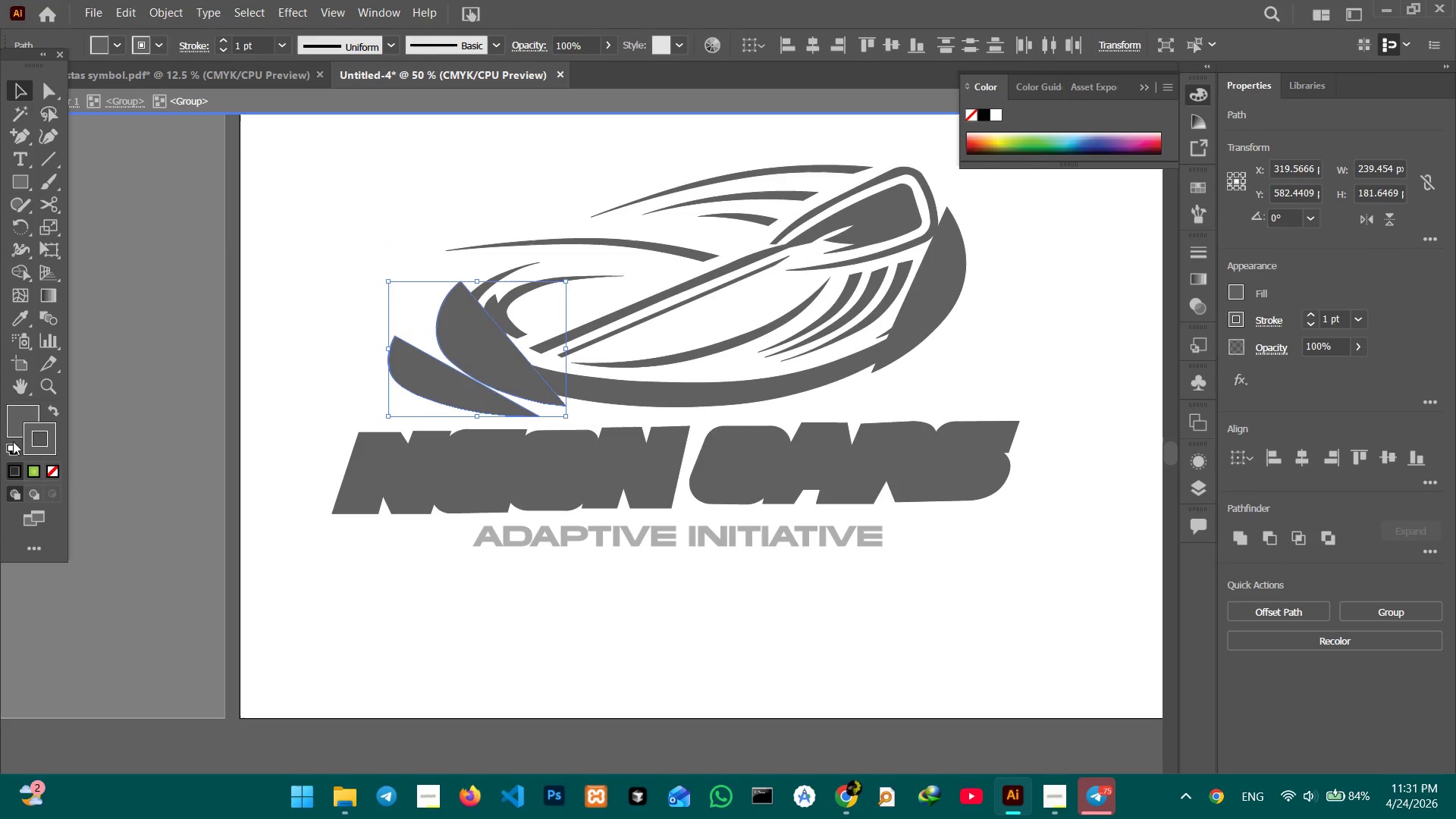 
left_click([16, 427])
 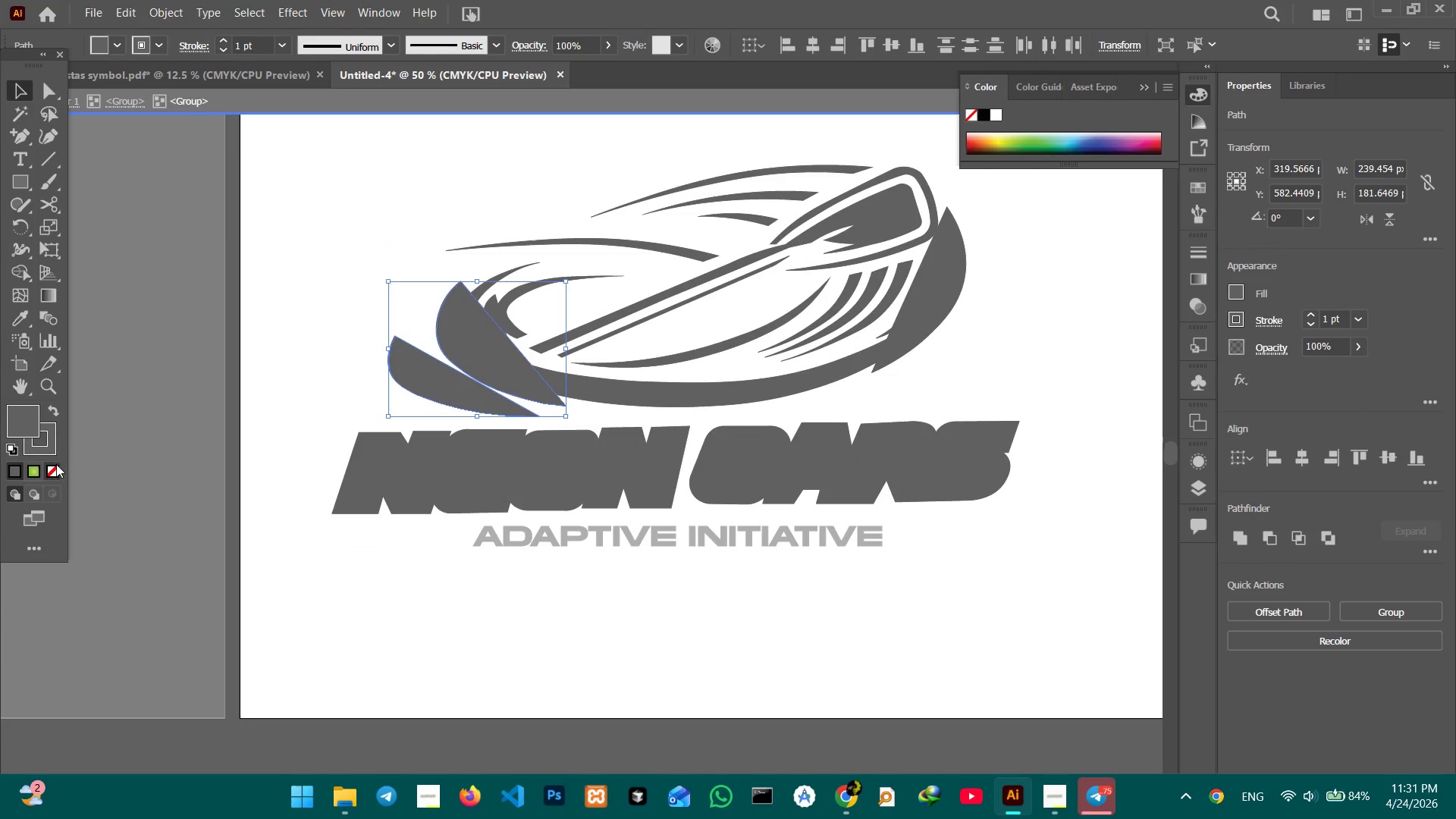 
left_click([55, 465])
 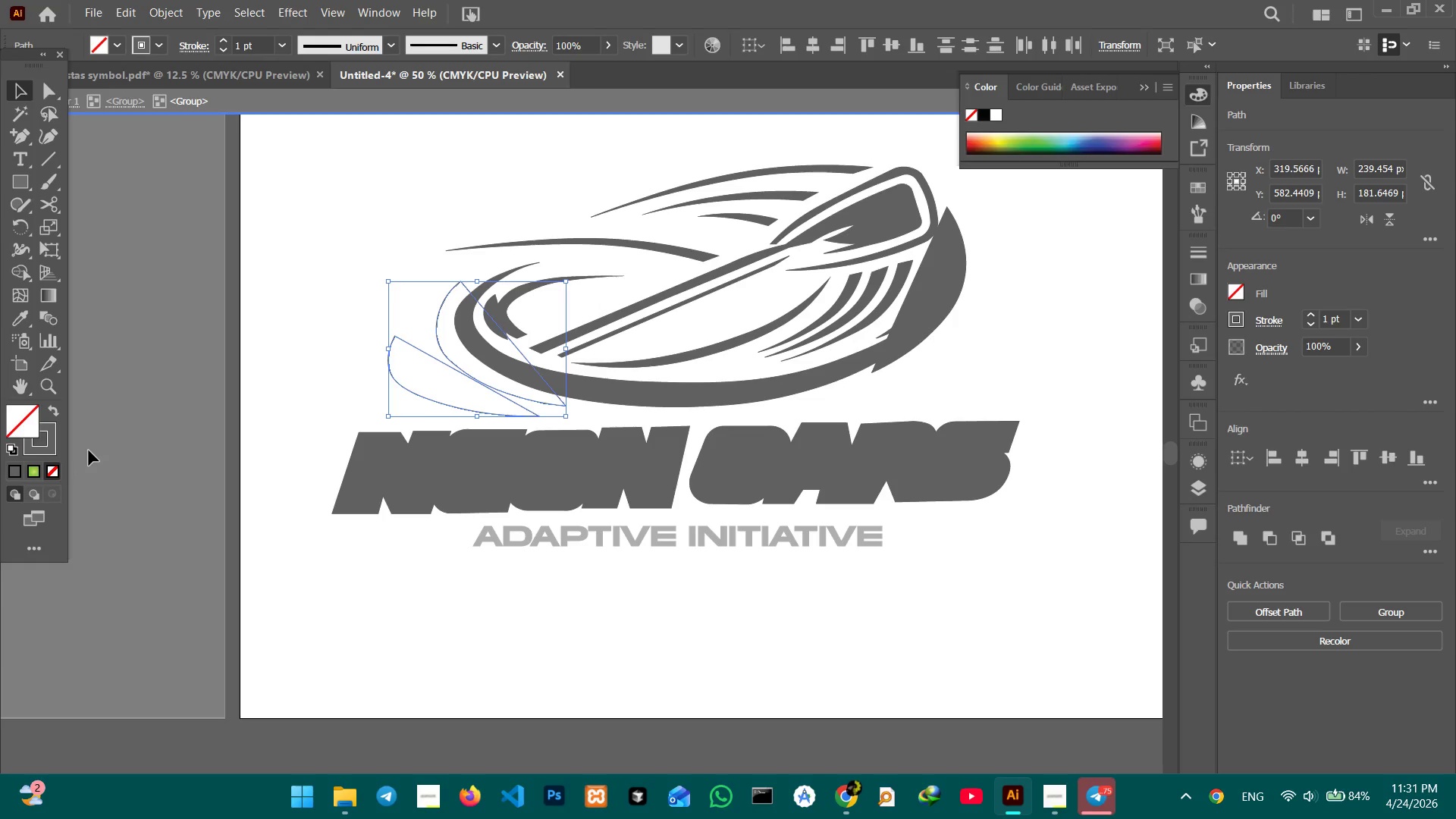 
key(Control+Z)
 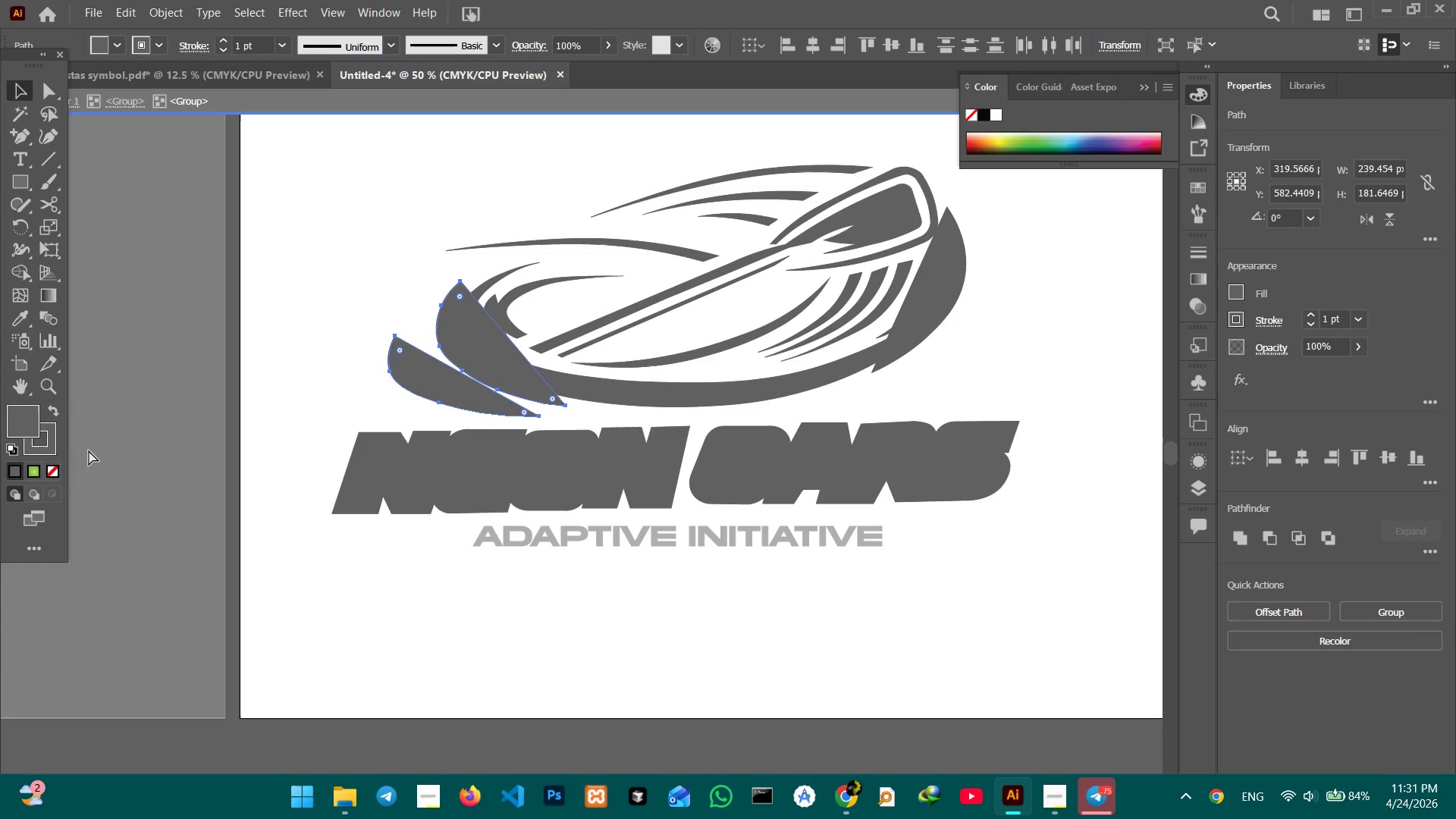 
key(Control+Z)
 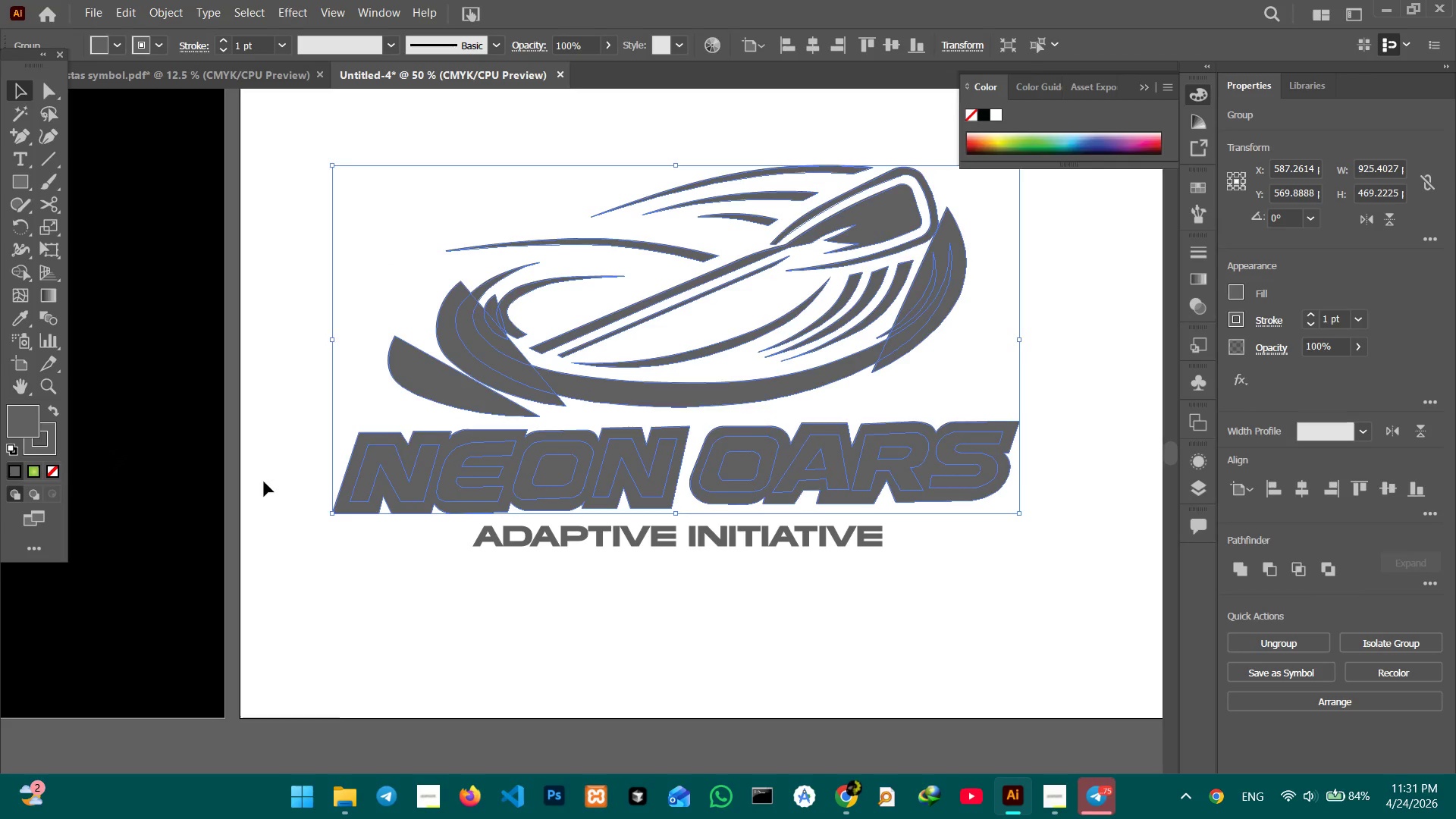 
key(Backspace)
 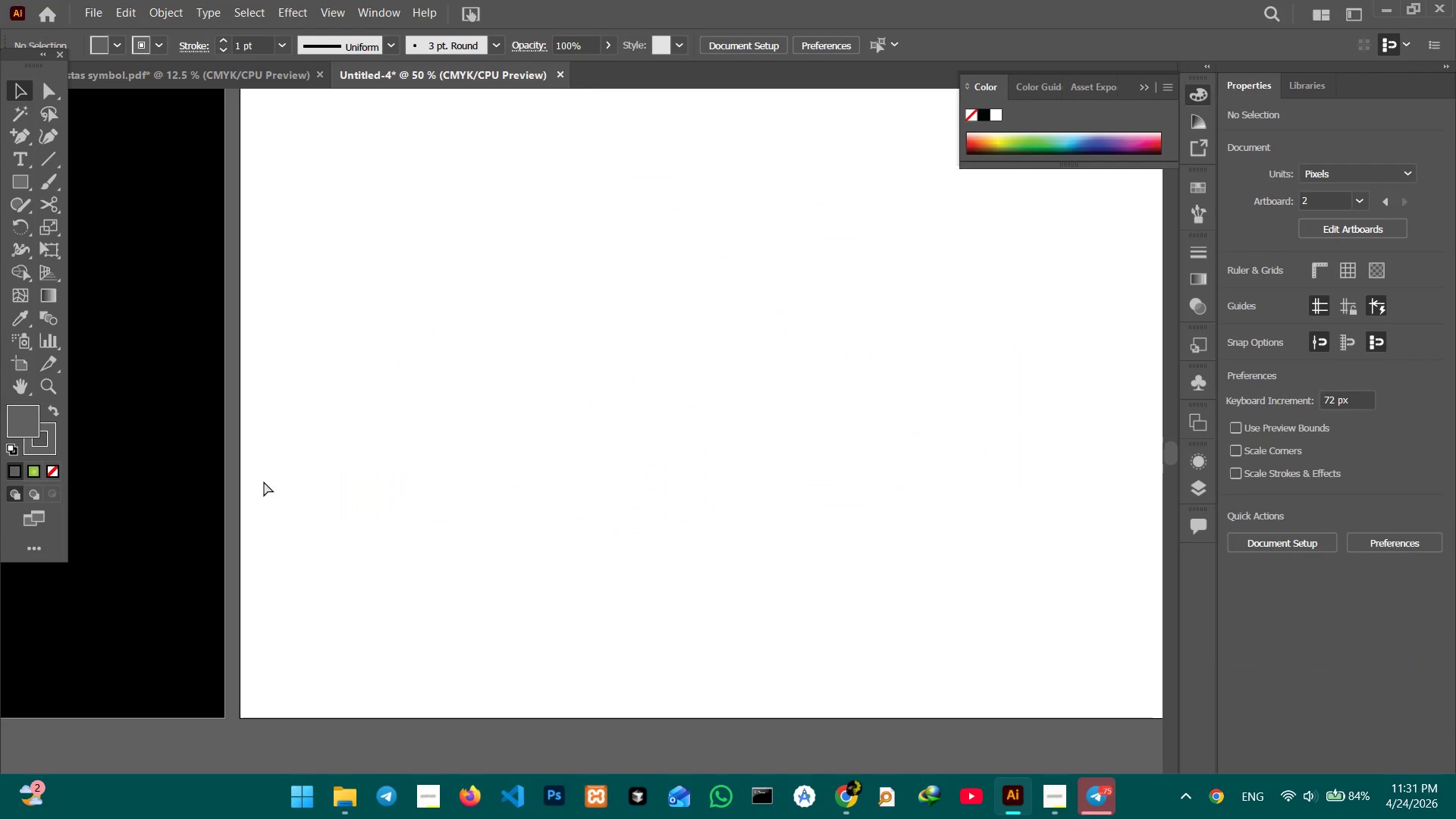 
key(Control+V)
 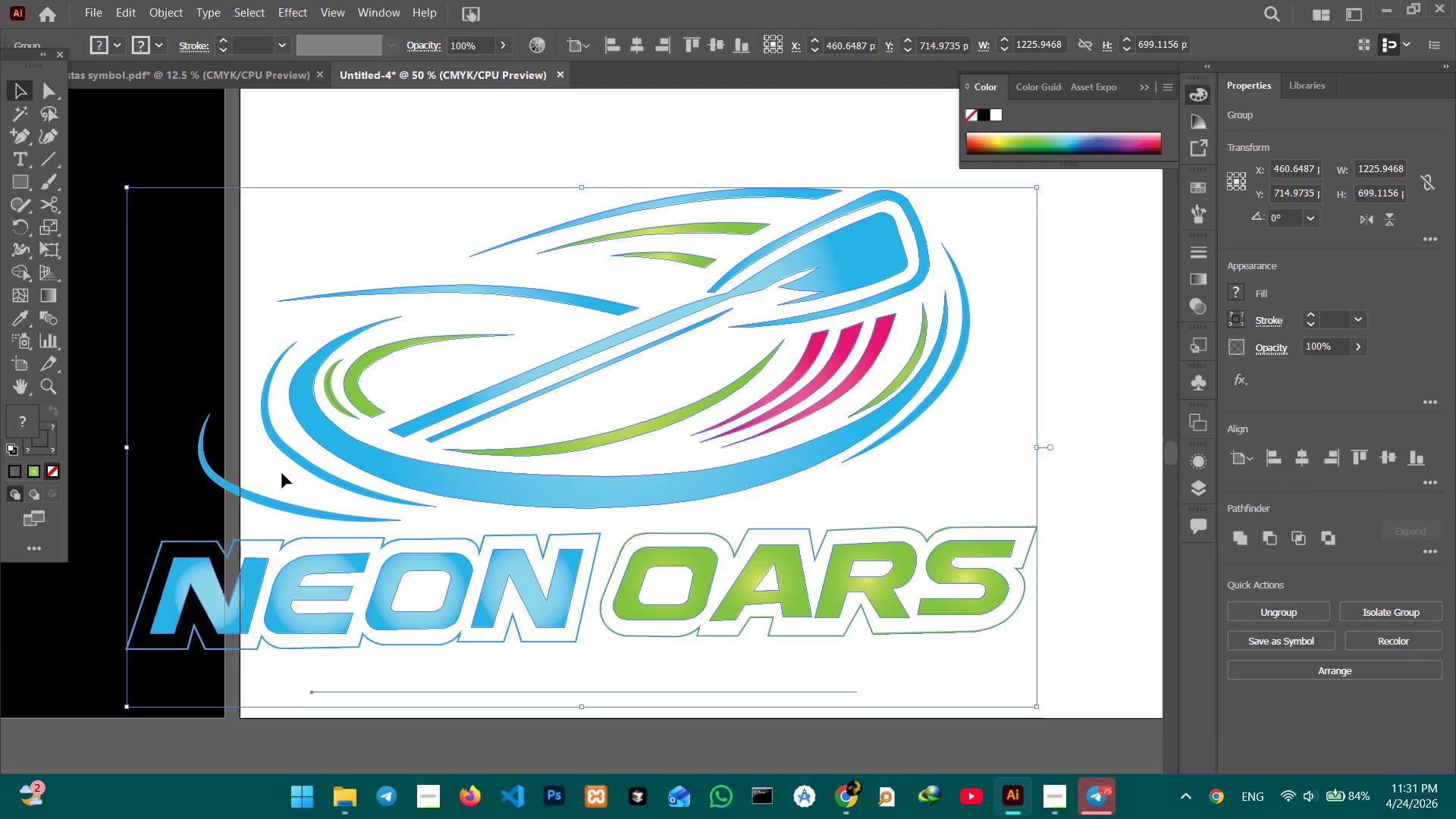 
hold_key(key=Space, duration=0.61)
 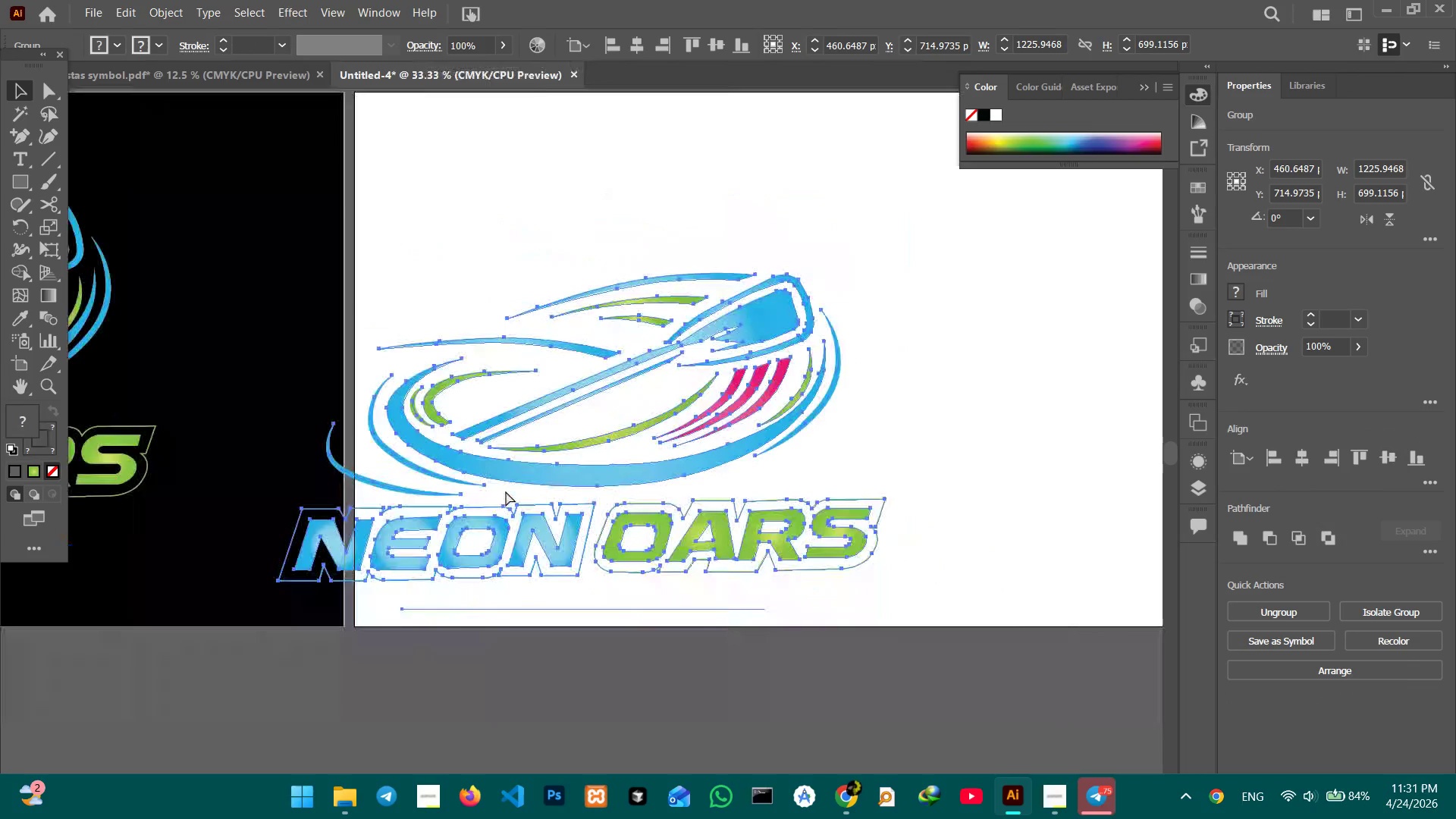 
left_click_drag(start_coordinate=[641, 491], to_coordinate=[513, 494])
 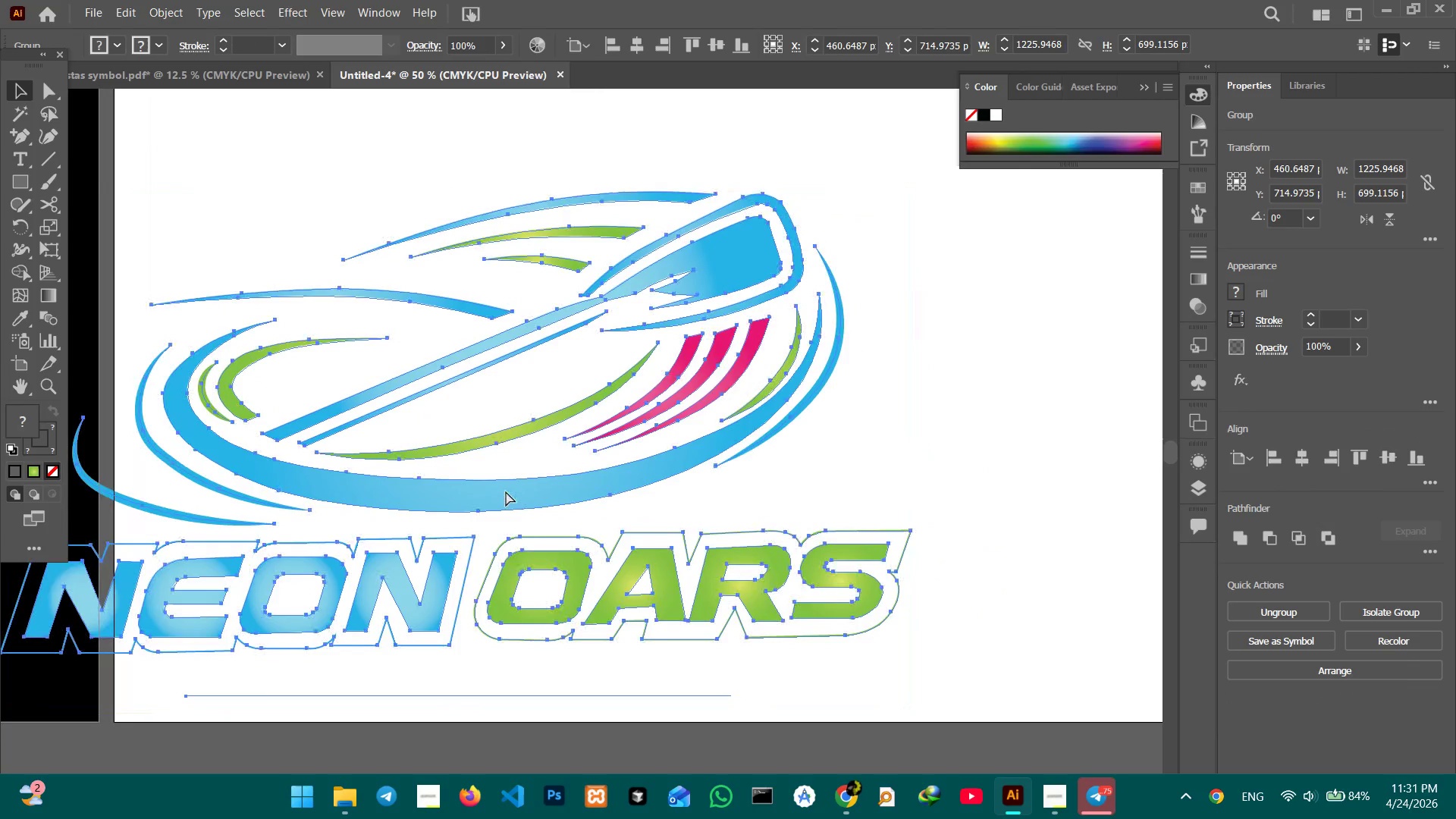 
key(Control+Minus)
 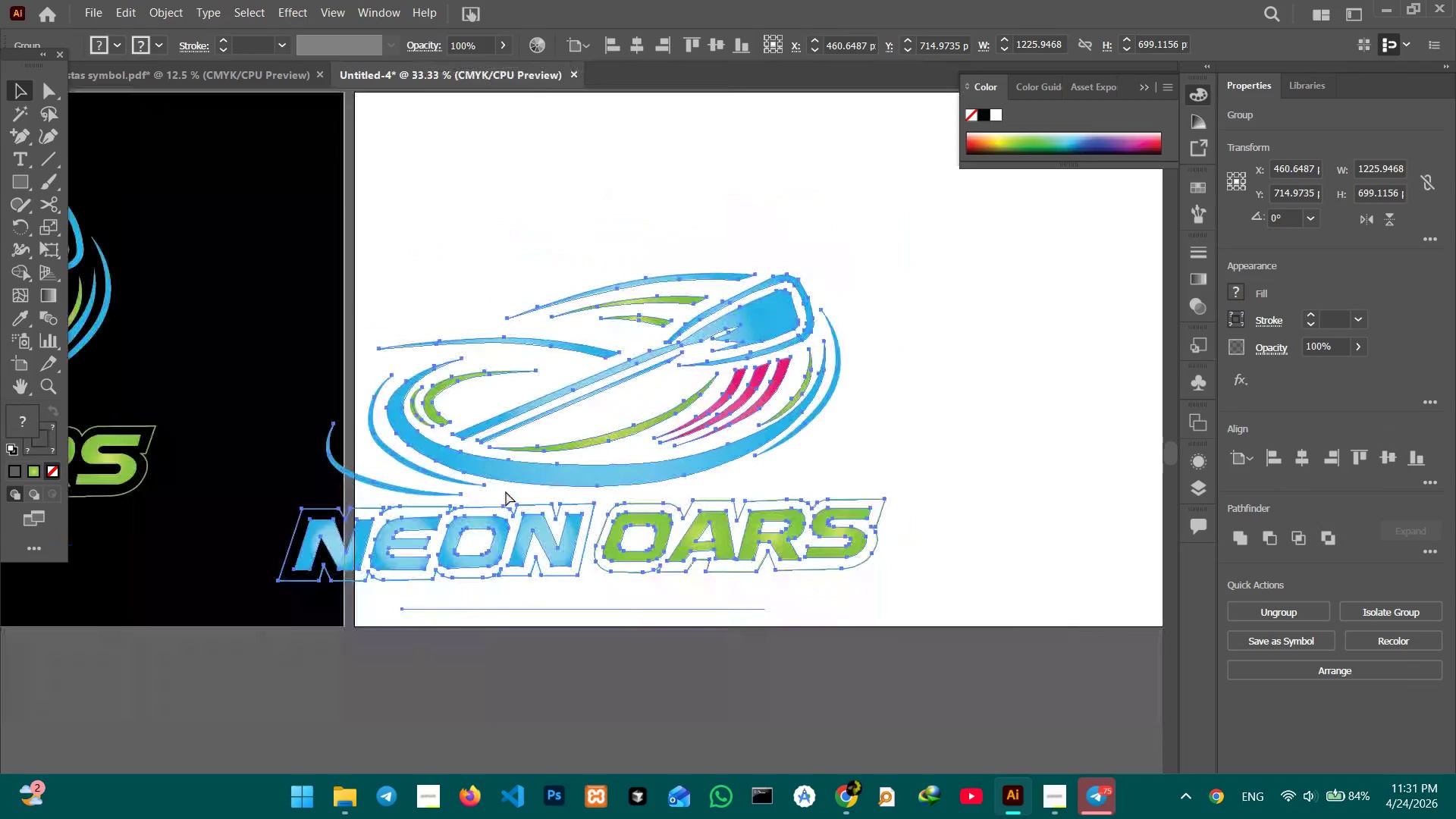 
key(Control+Minus)
 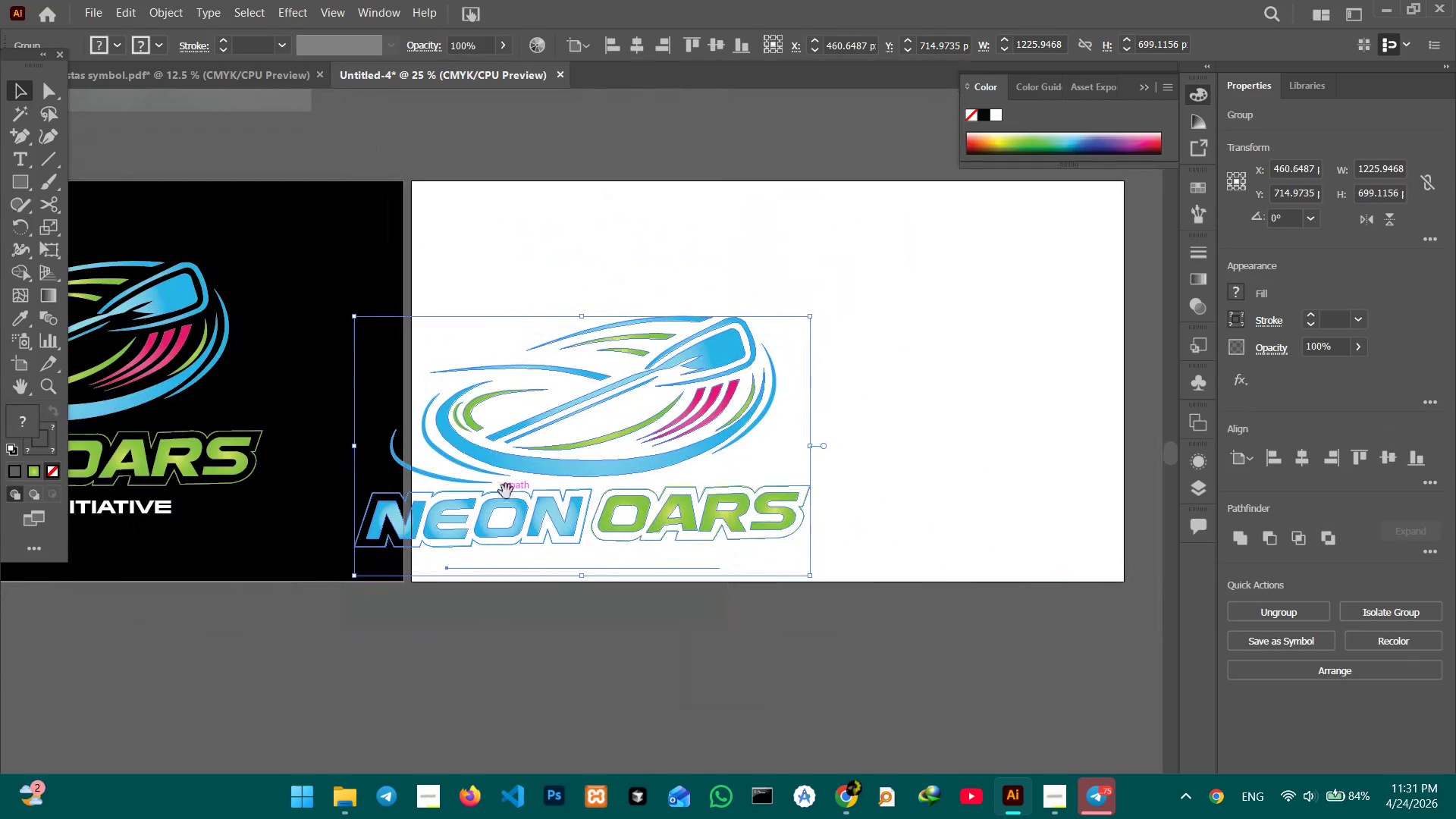 
hold_key(key=Space, duration=0.66)
 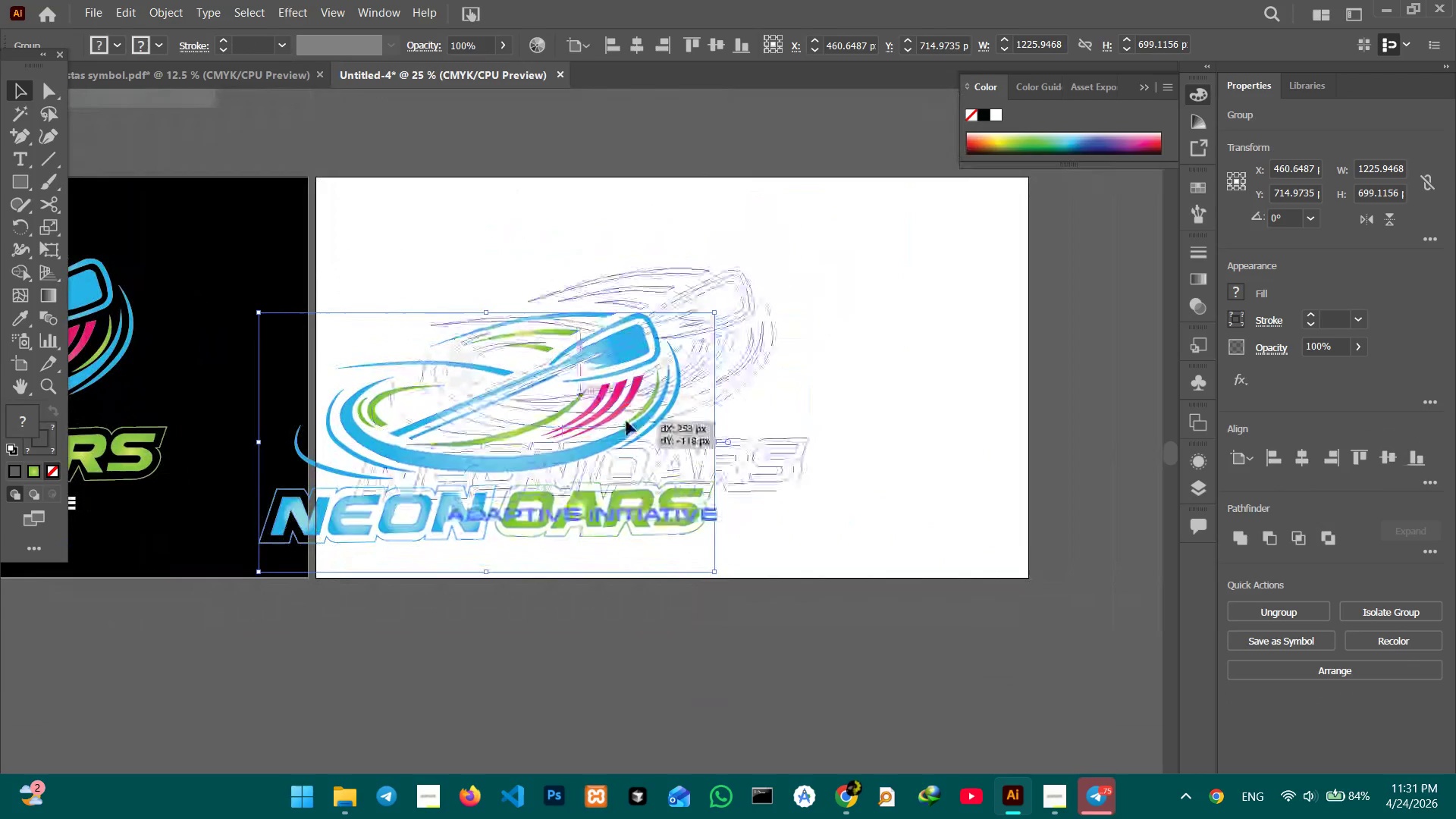 
left_click_drag(start_coordinate=[607, 479], to_coordinate=[512, 475])
 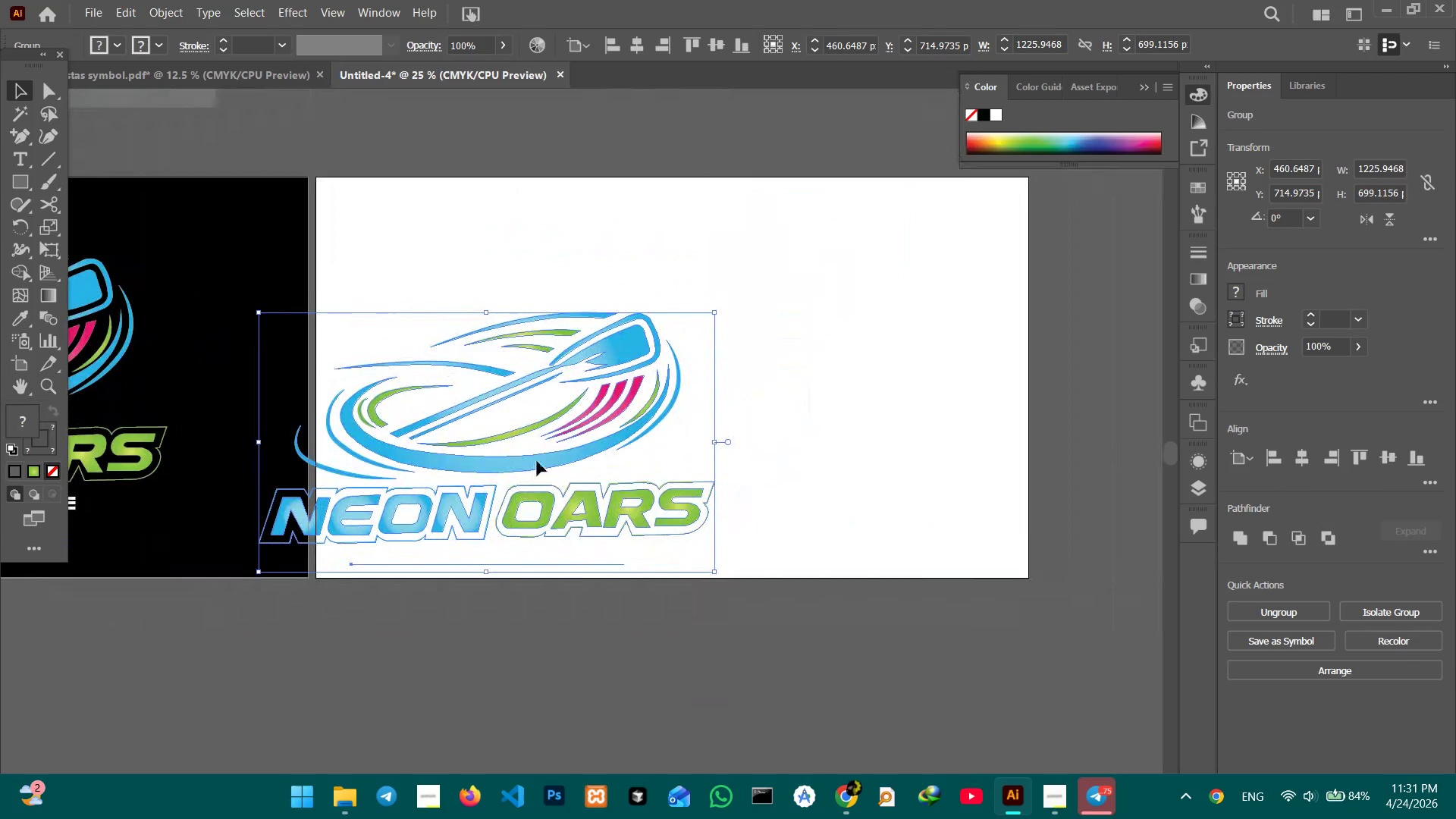 
left_click_drag(start_coordinate=[532, 465], to_coordinate=[617, 420])
 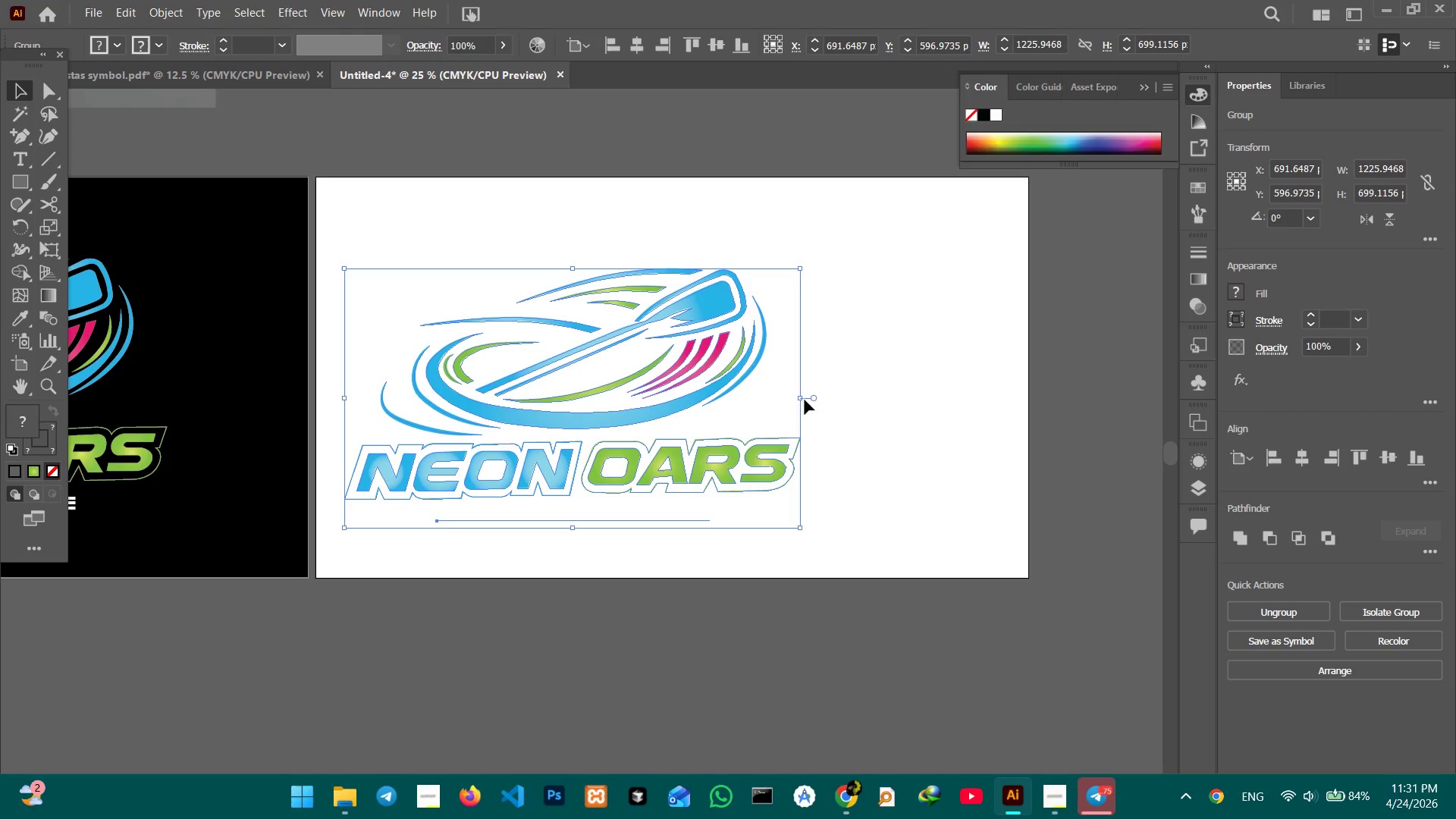 
left_click_drag(start_coordinate=[802, 398], to_coordinate=[696, 397])
 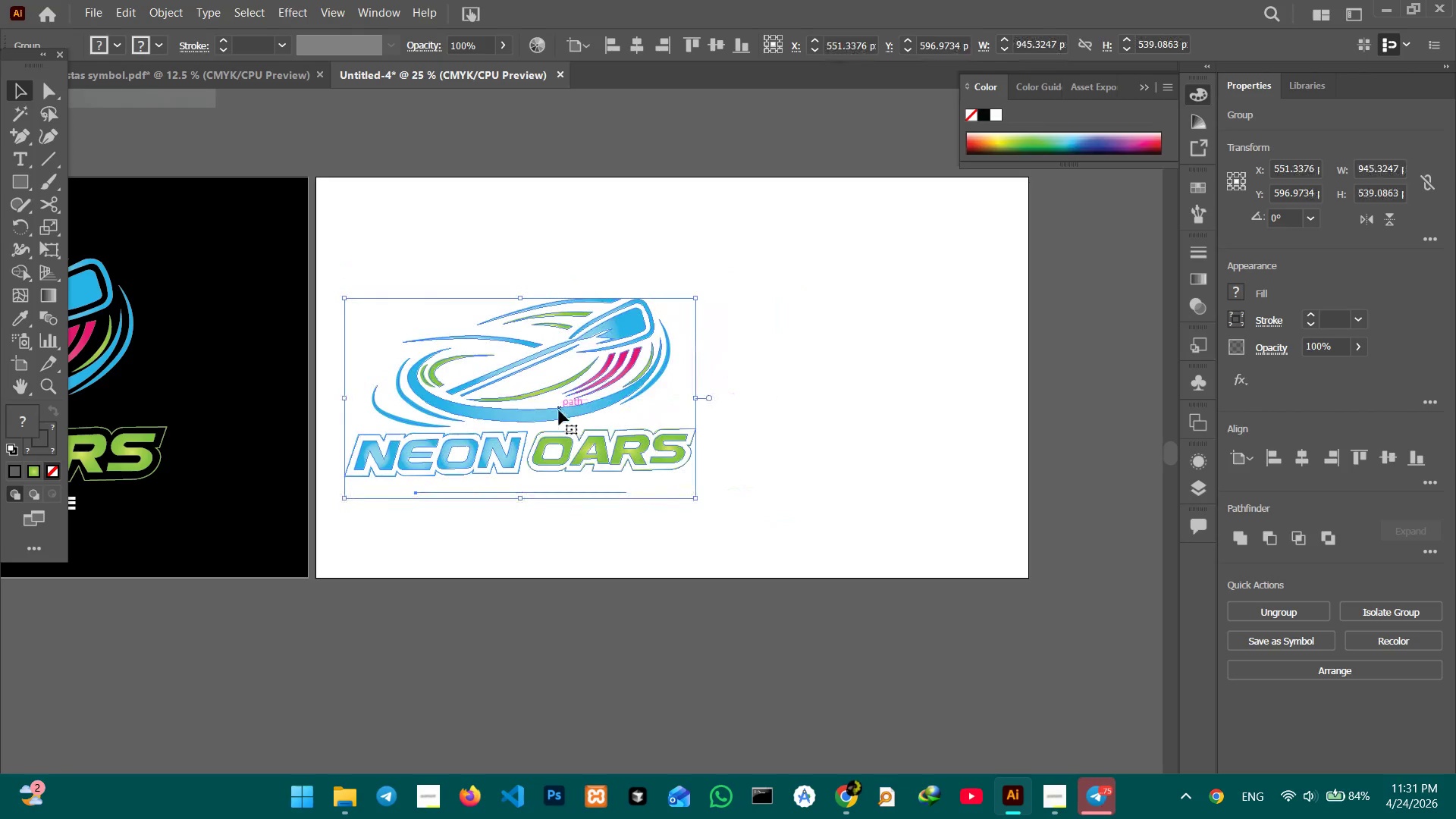 
hold_key(key=ShiftLeft, duration=0.81)
 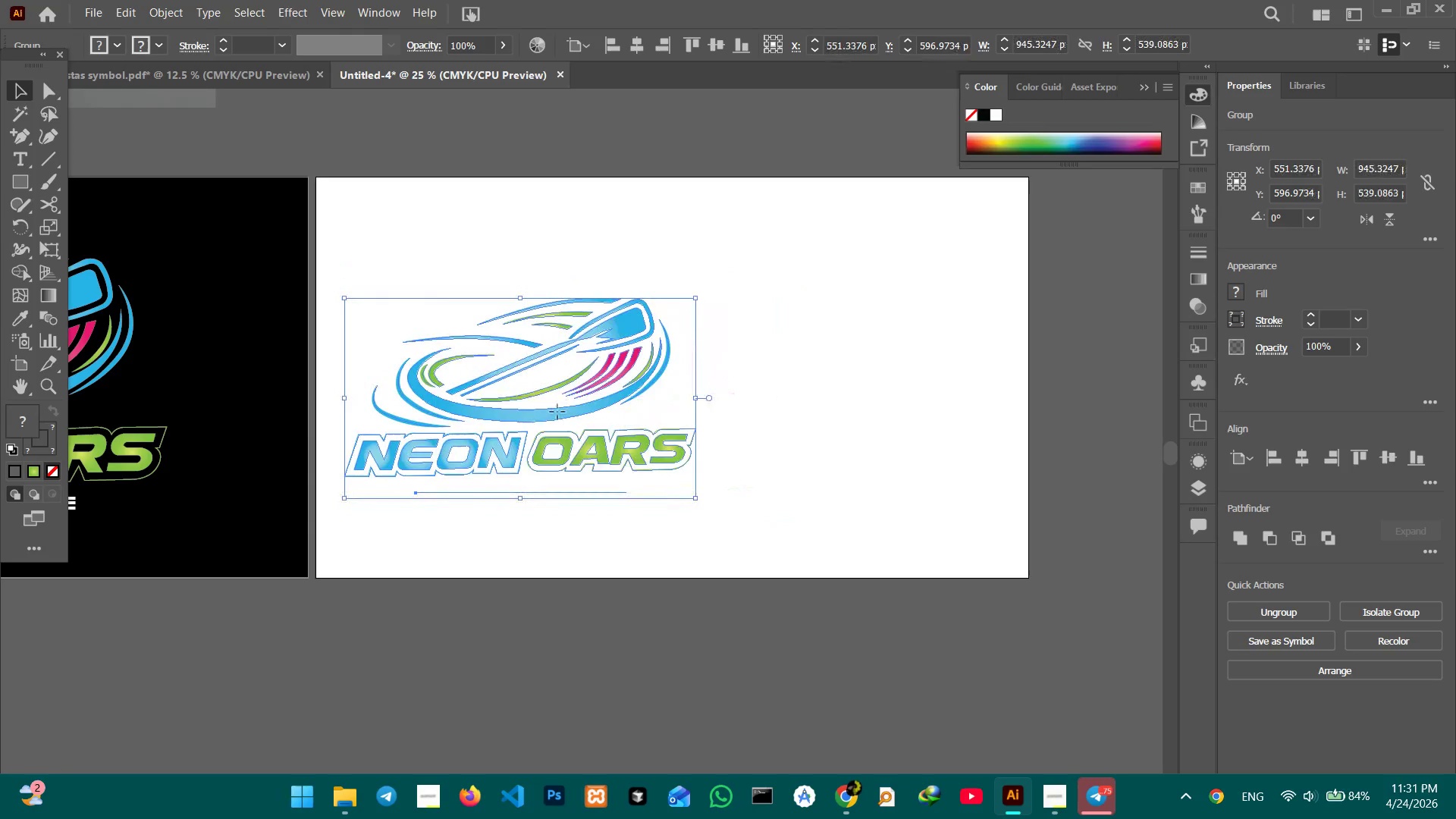 
left_click_drag(start_coordinate=[557, 412], to_coordinate=[597, 405])
 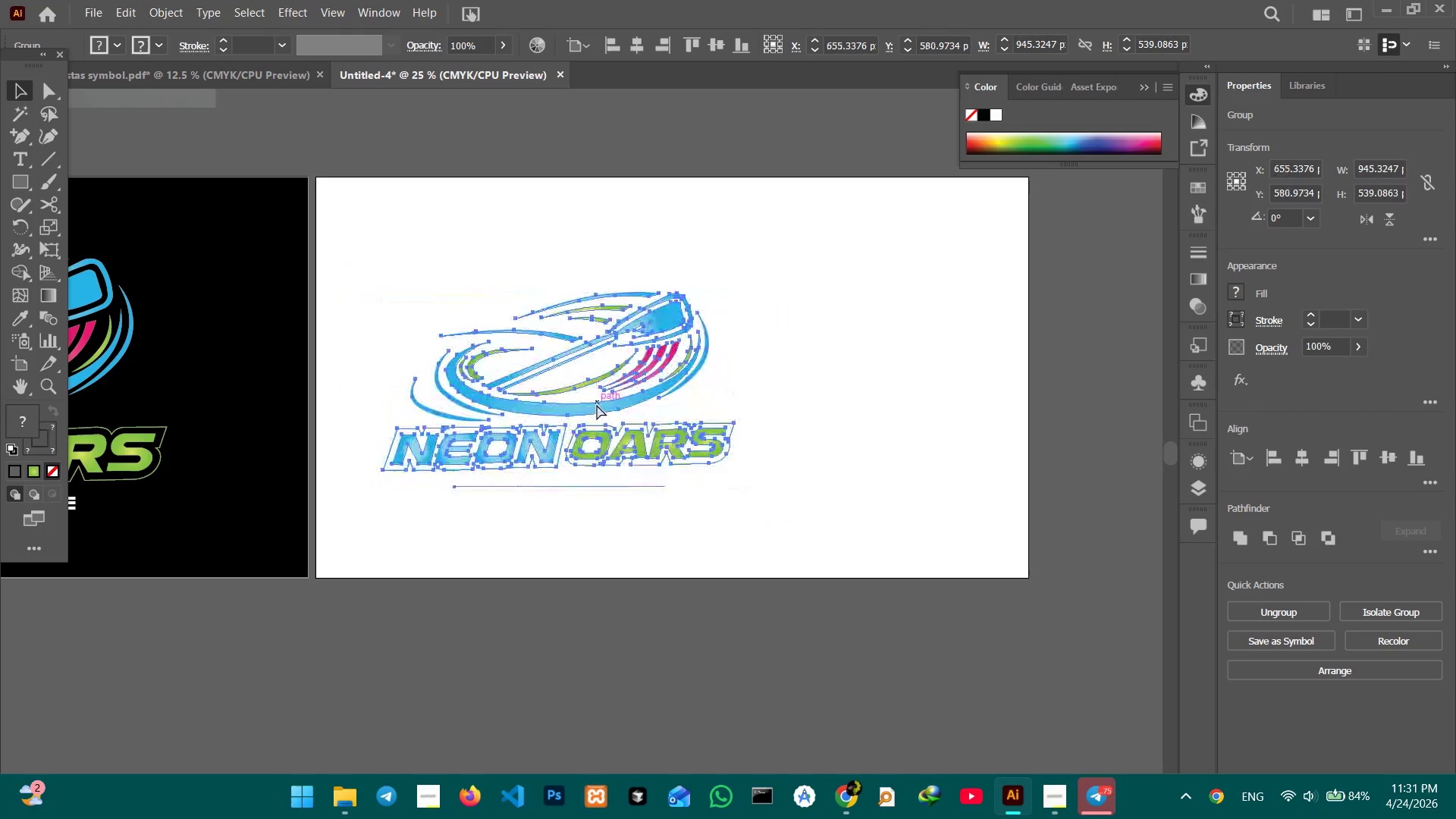 
key(Control+Equal)
 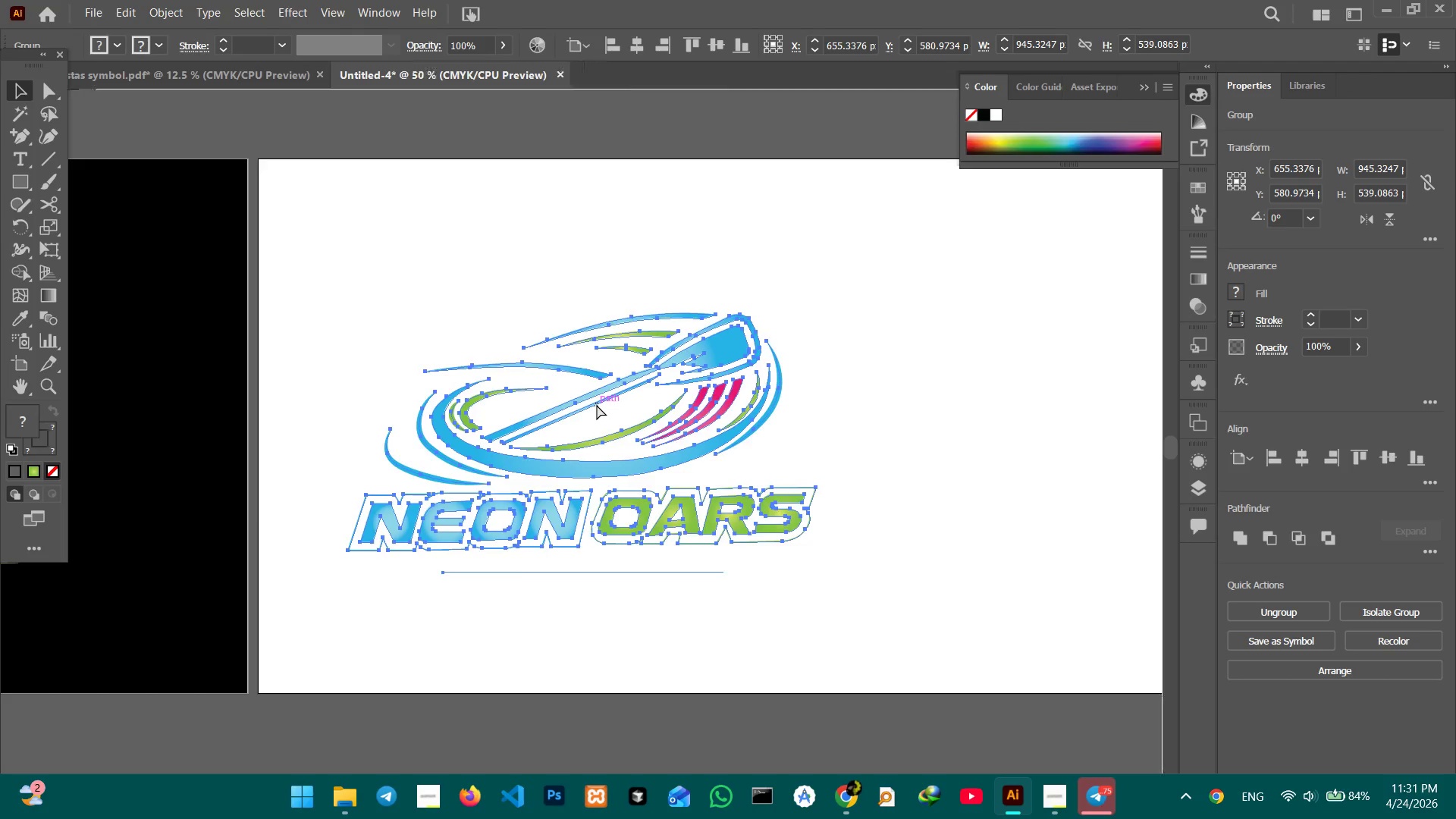 
key(Control+Equal)
 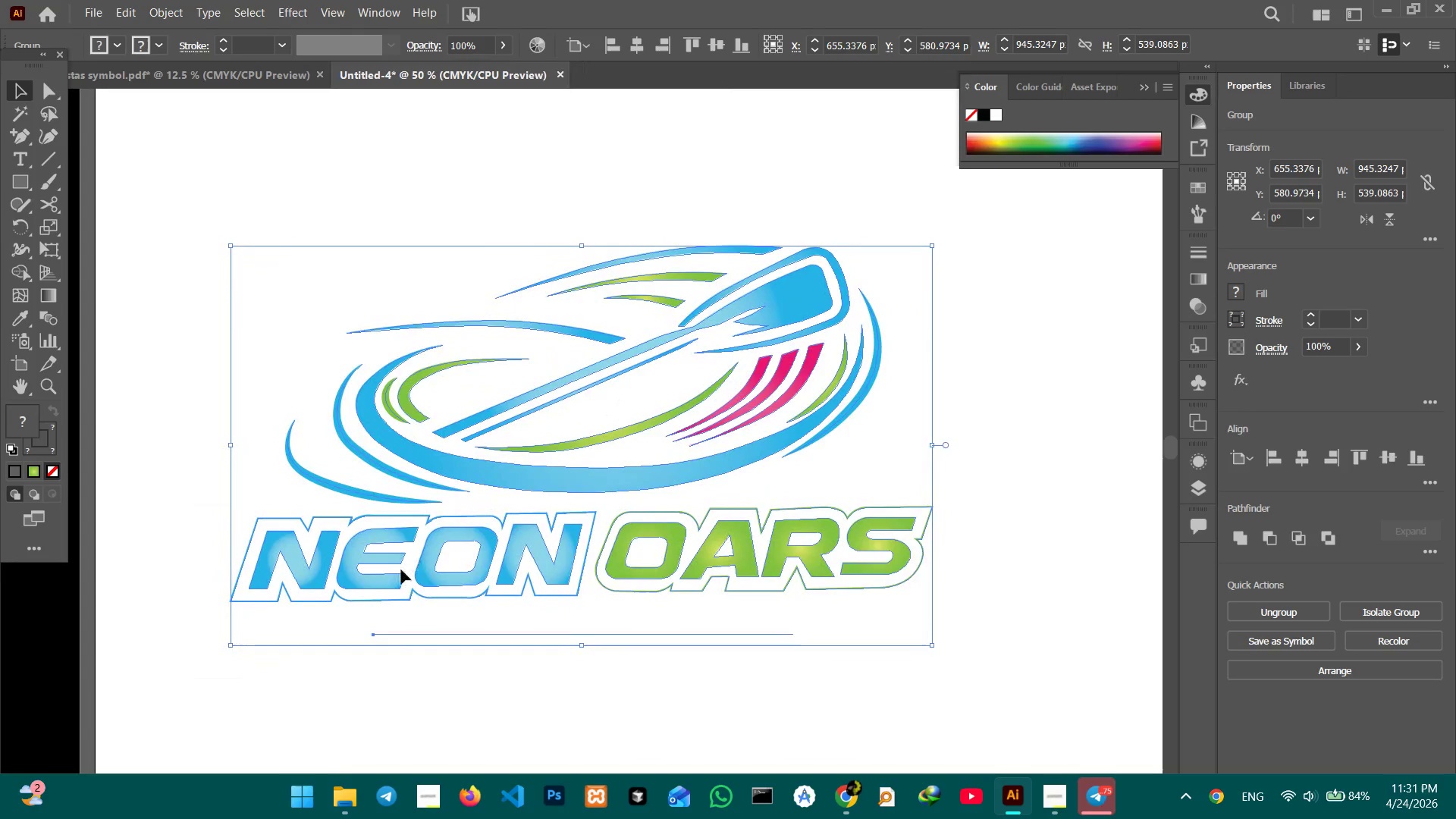 
double_click([399, 579])
 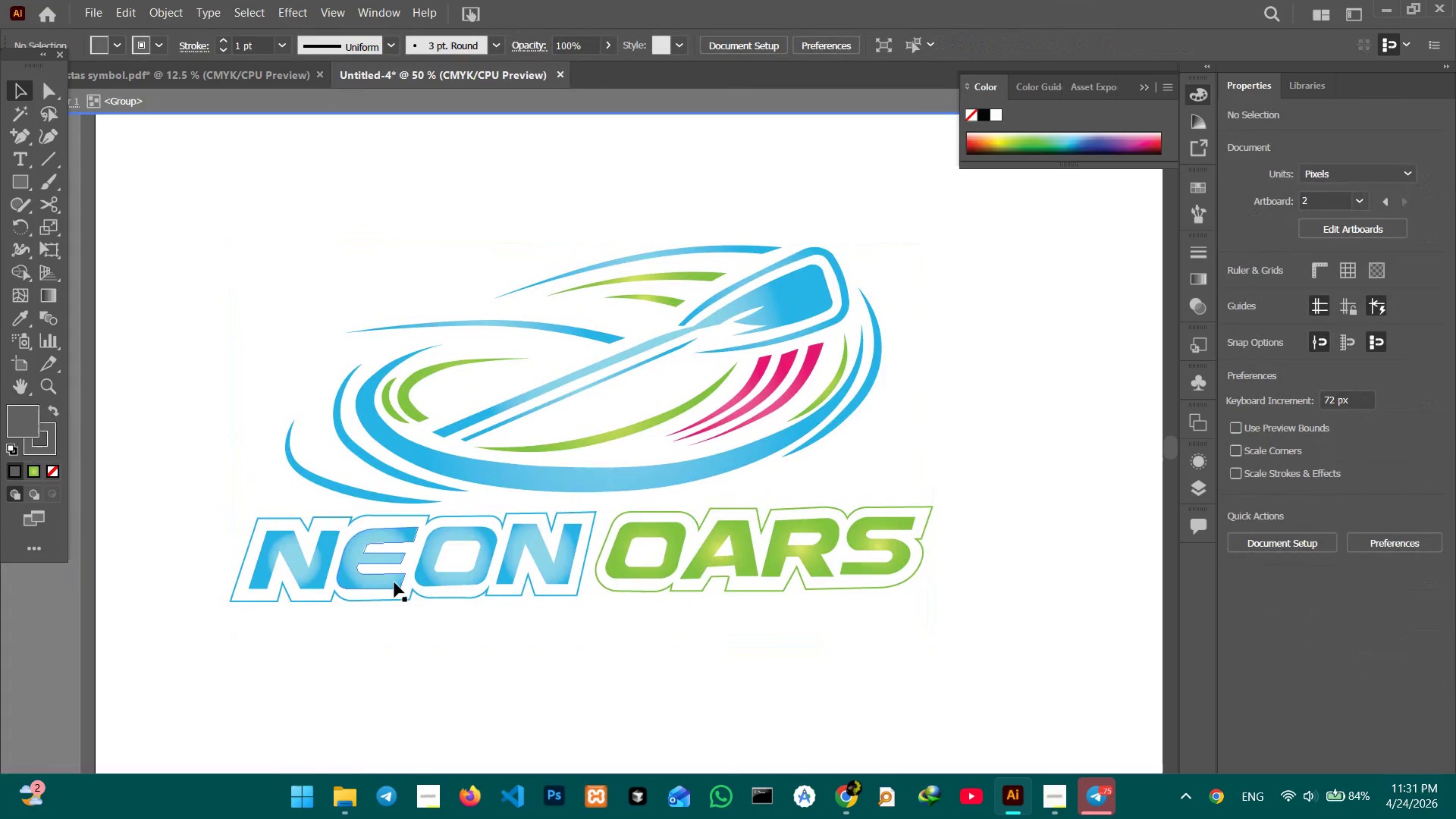 
triple_click([394, 582])
 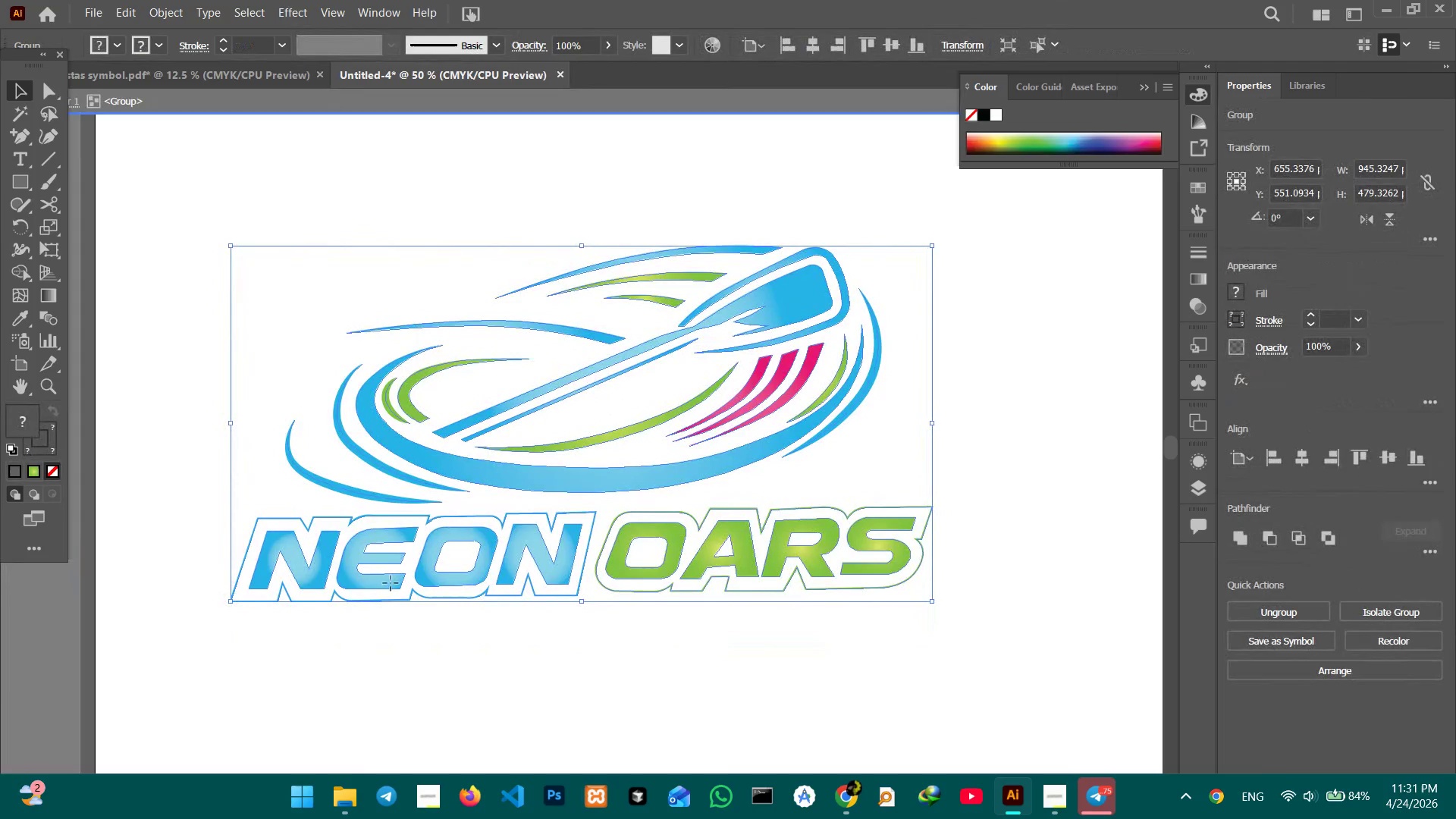 
double_click([391, 583])
 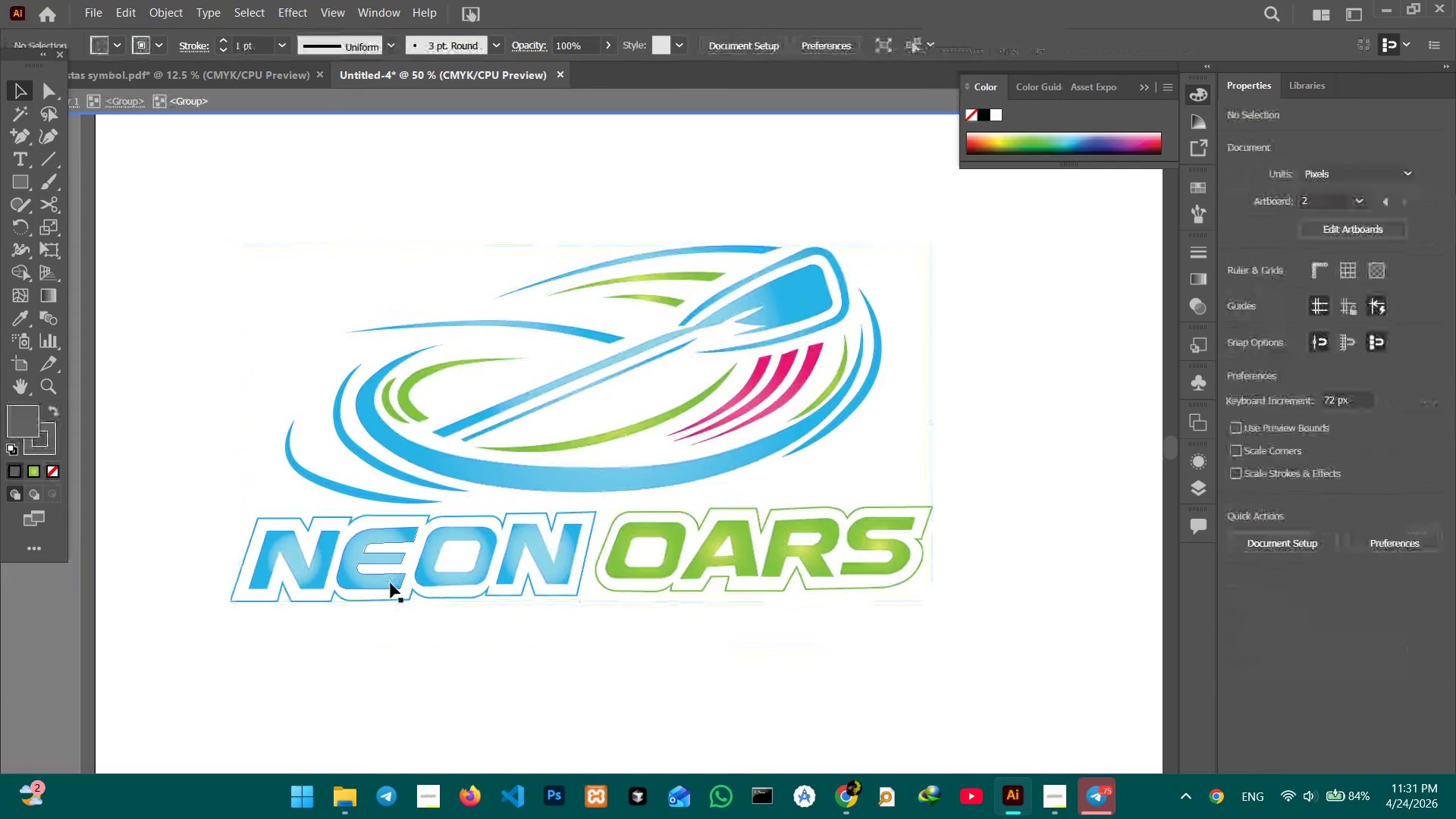 
triple_click([391, 583])
 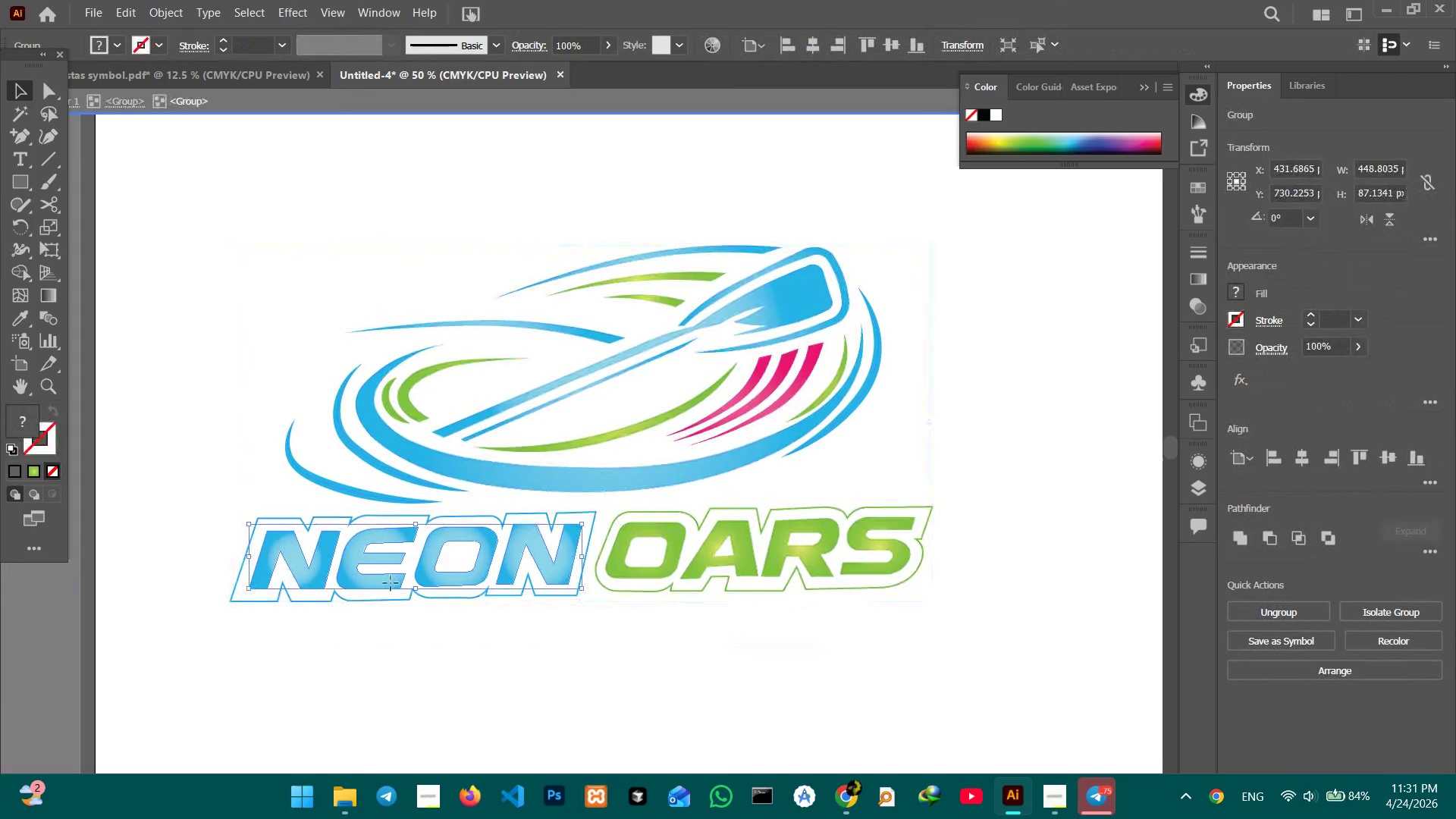 
triple_click([391, 583])
 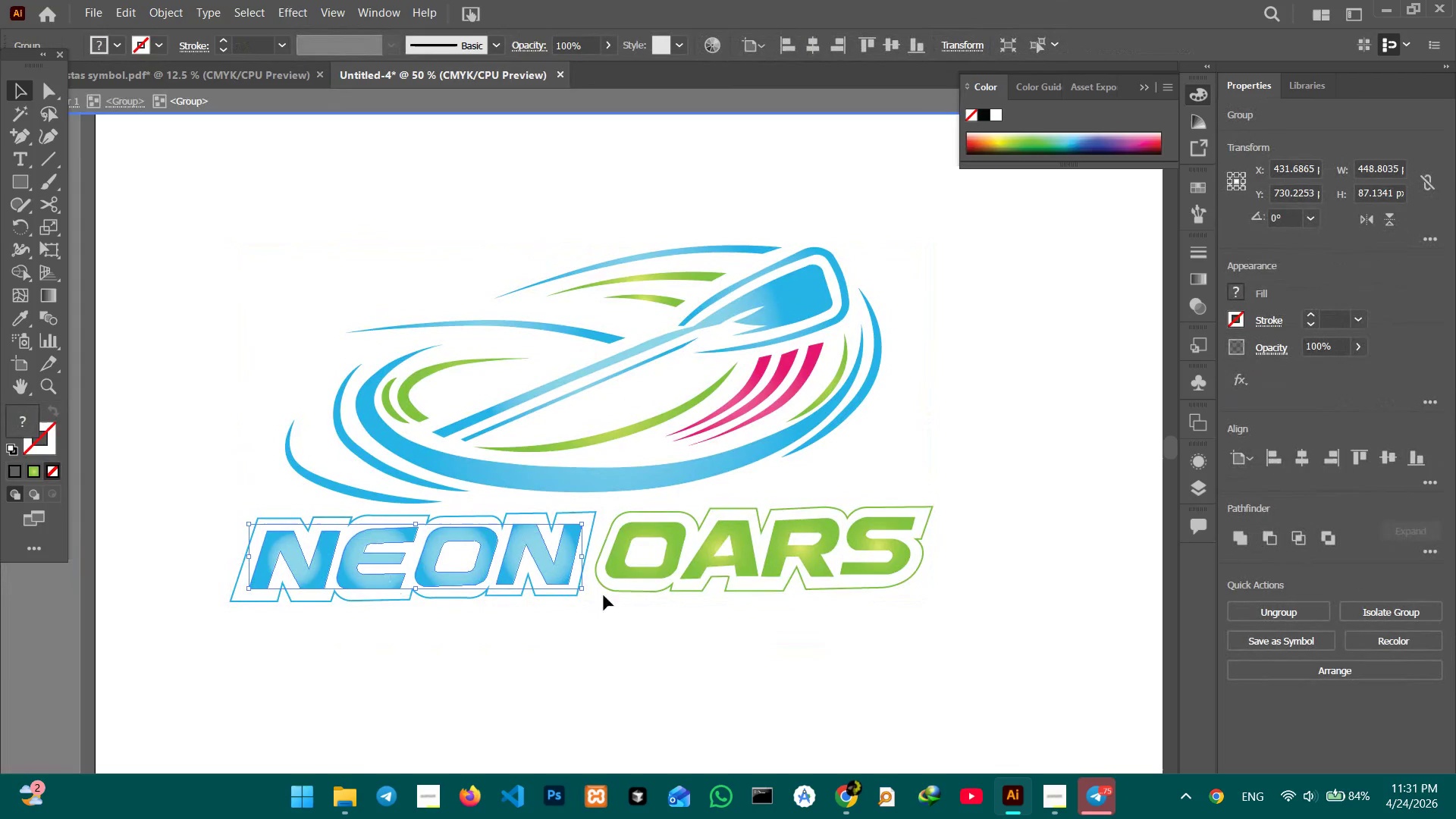 
hold_key(key=ShiftLeft, duration=1.0)
left_click([648, 569])
 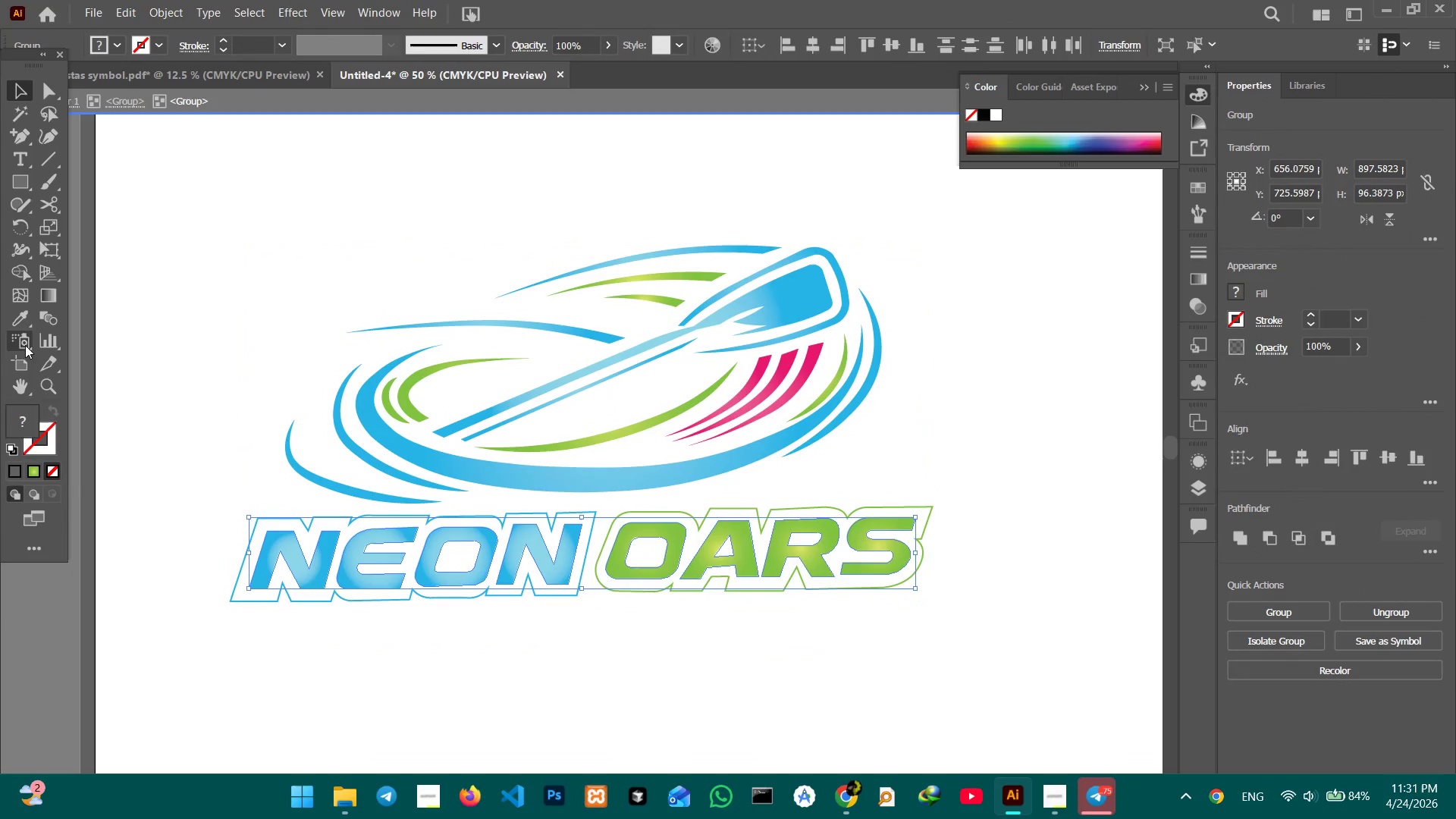 
left_click([25, 319])
 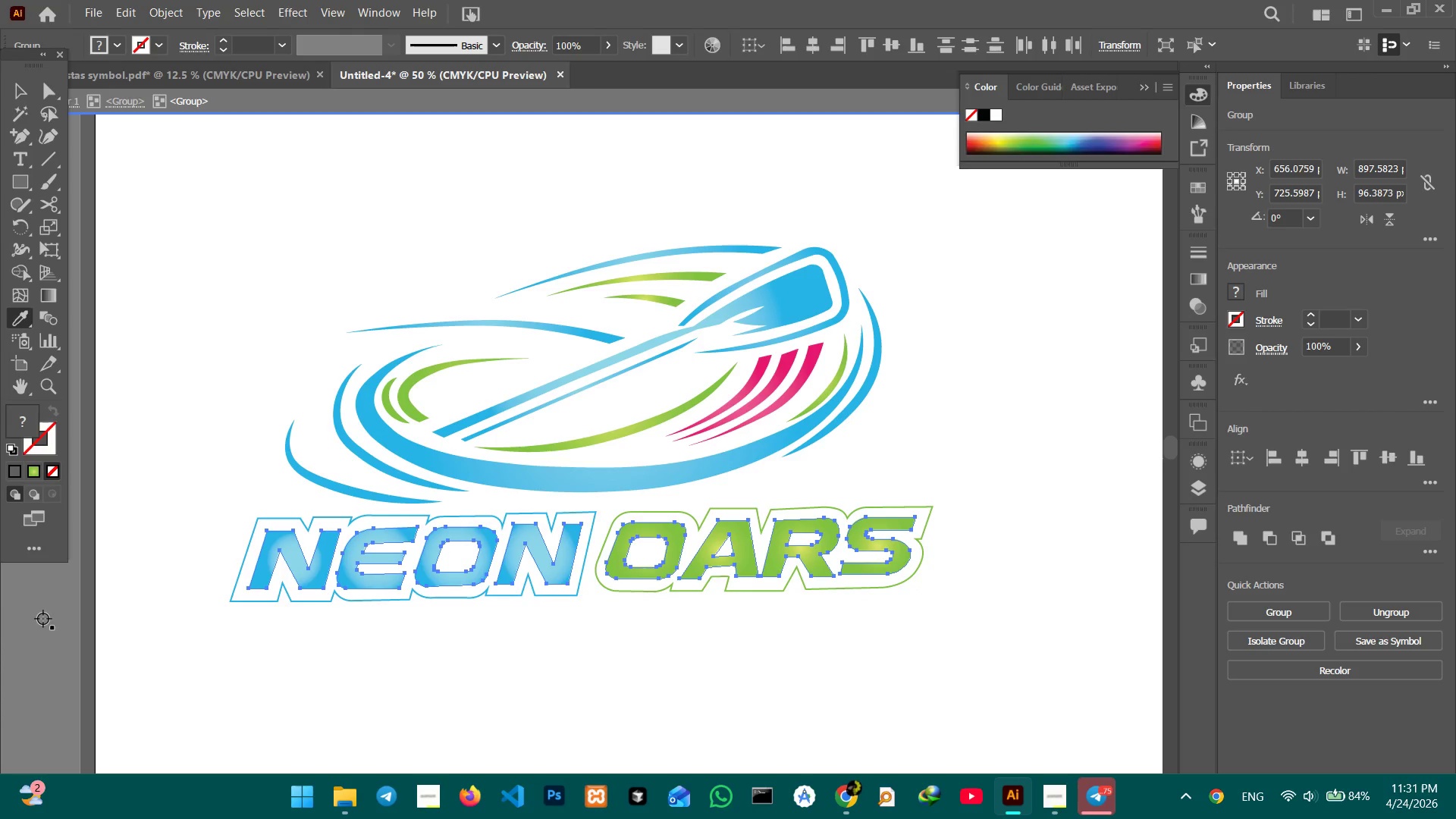 
left_click([43, 620])
 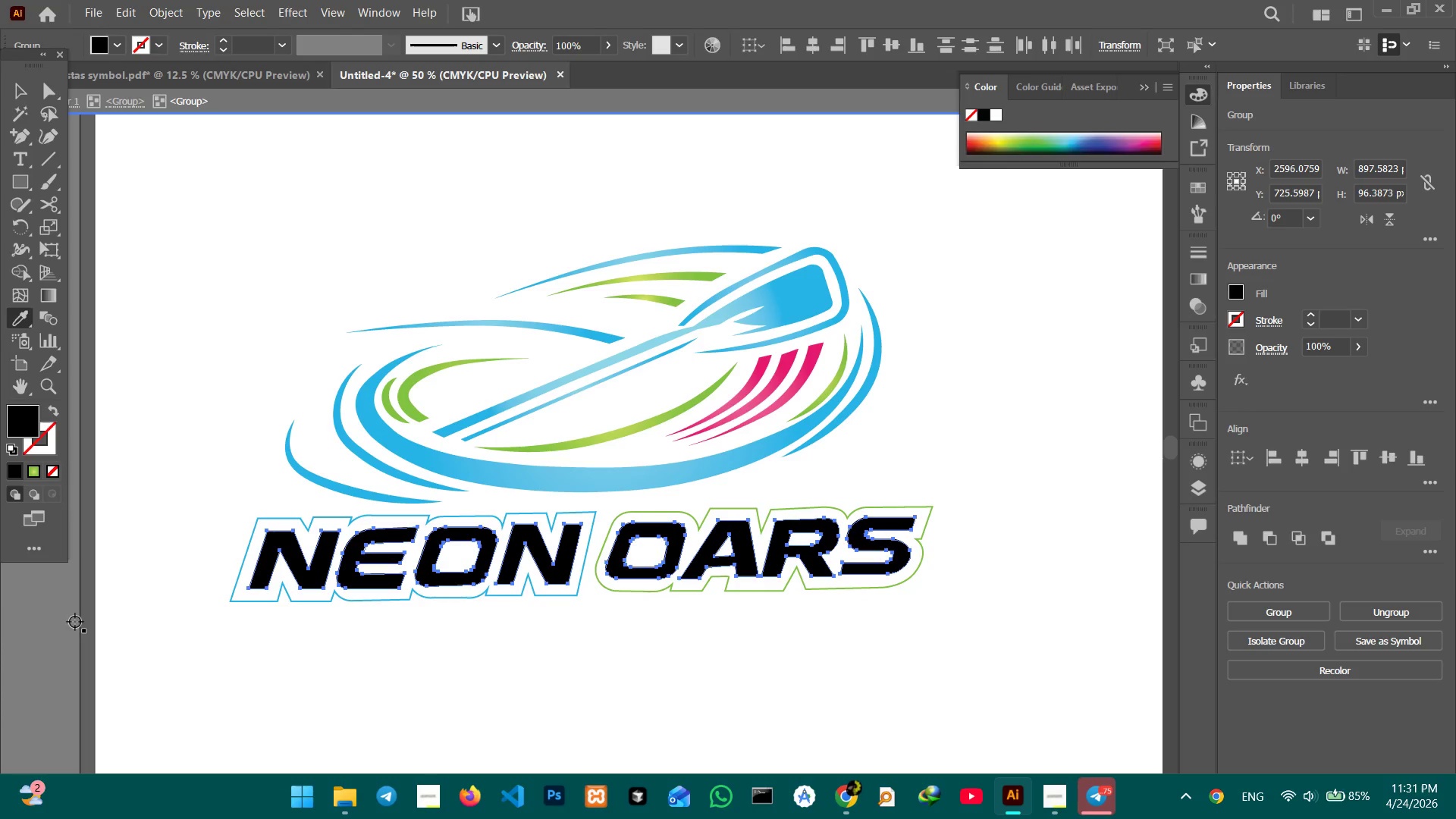 
hold_key(key=Space, duration=0.8)
 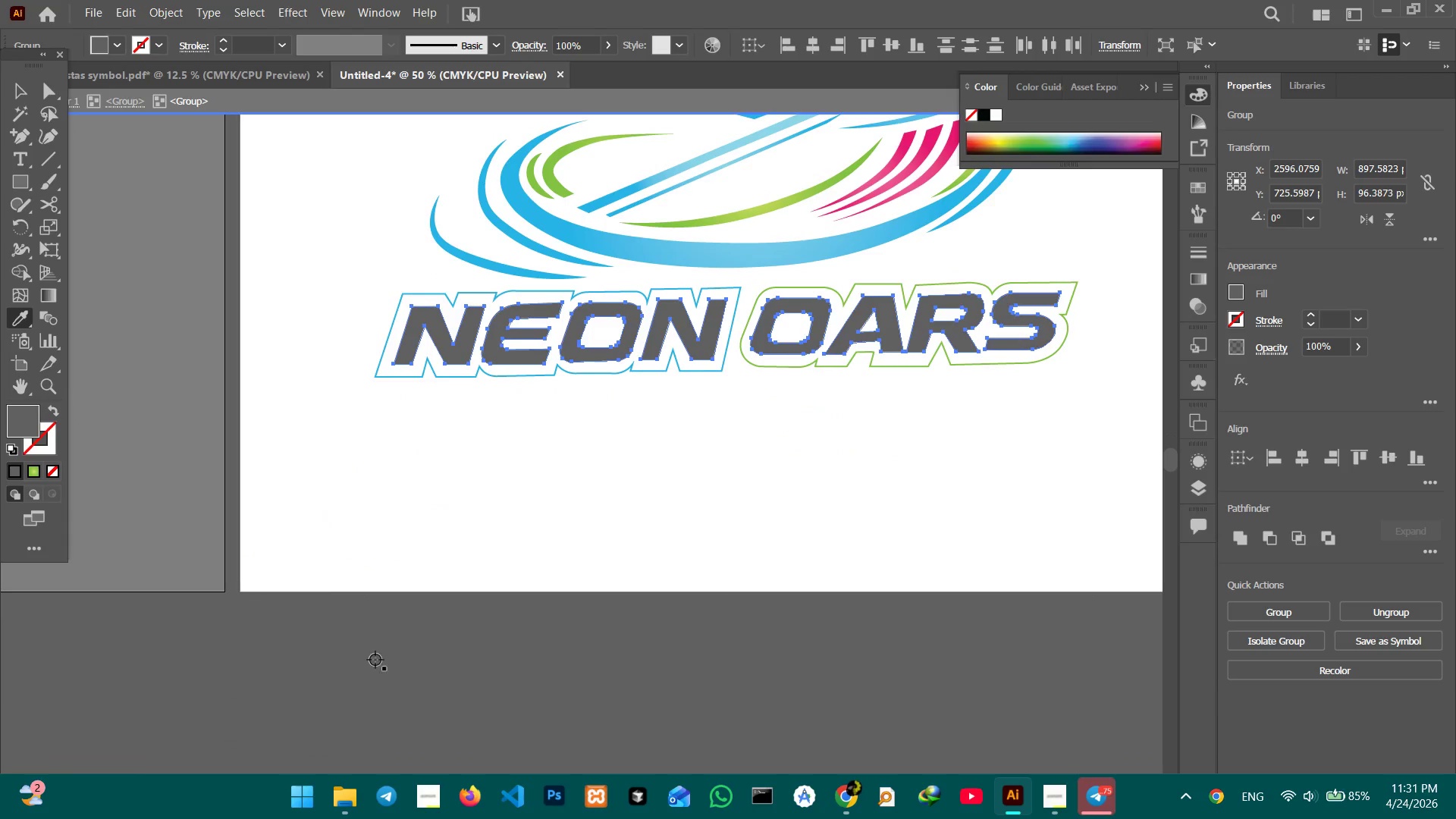 
left_click_drag(start_coordinate=[121, 682], to_coordinate=[266, 457])
 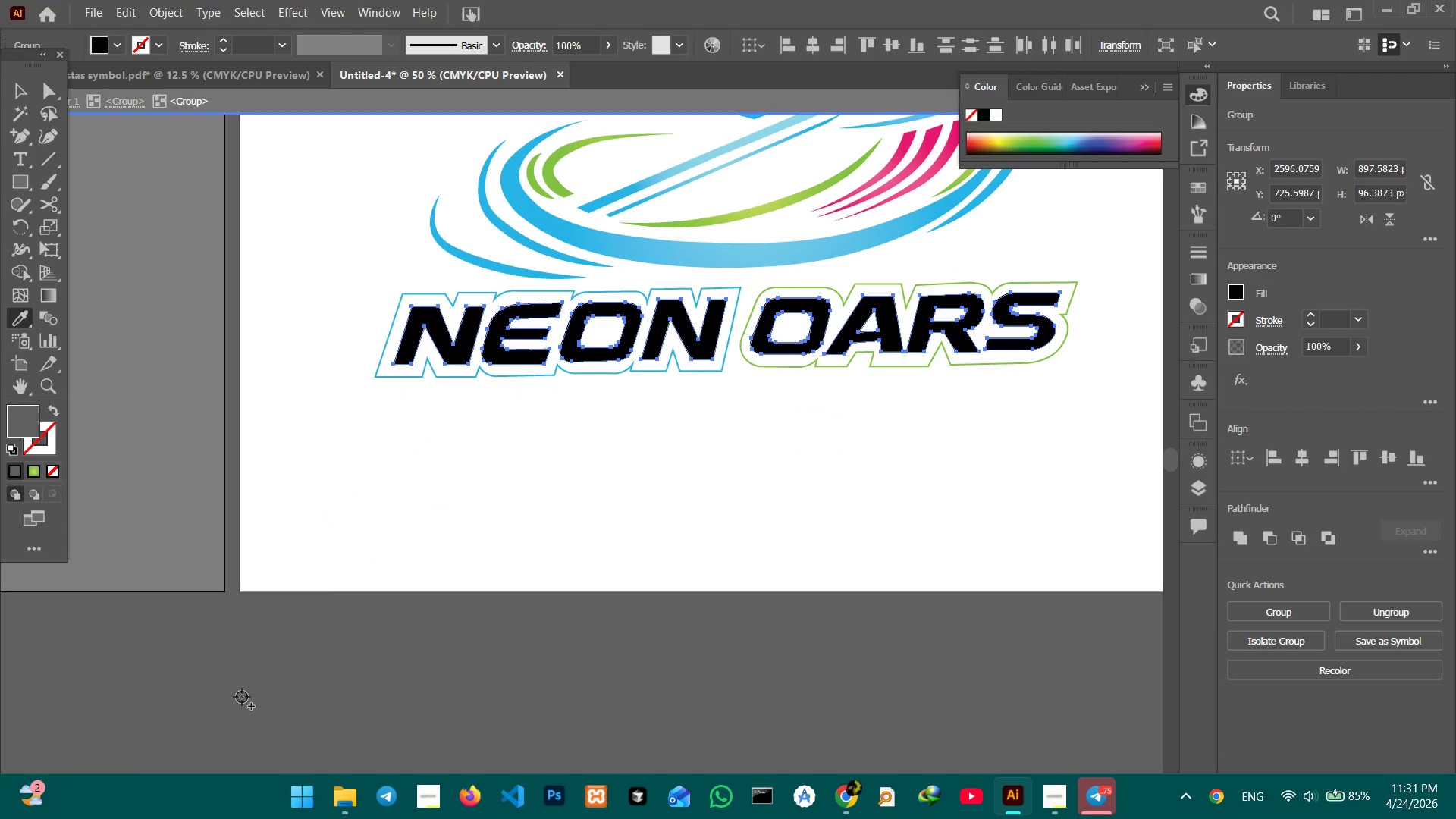 
left_click([242, 697])
 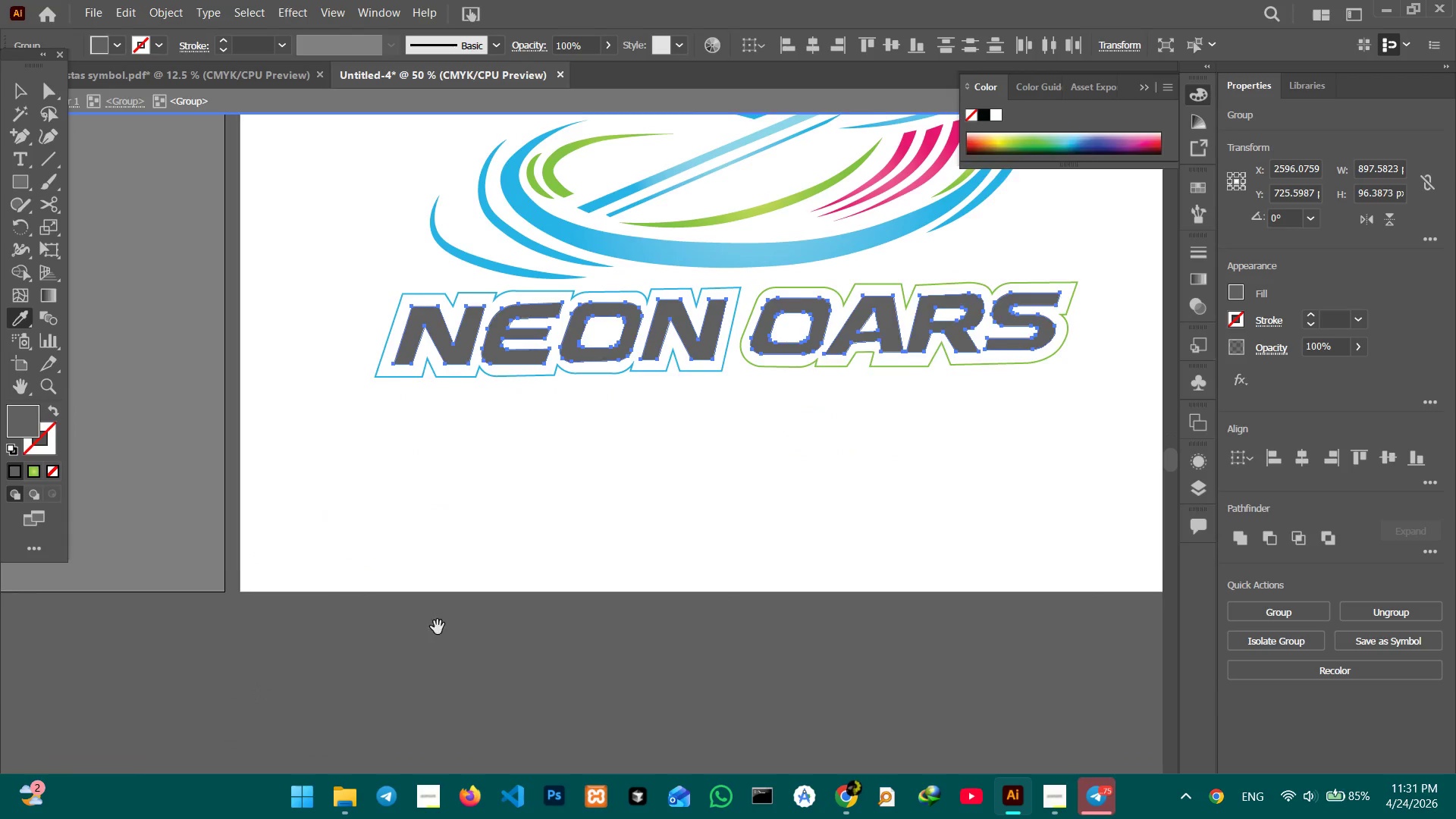 
hold_key(key=Space, duration=0.8)
 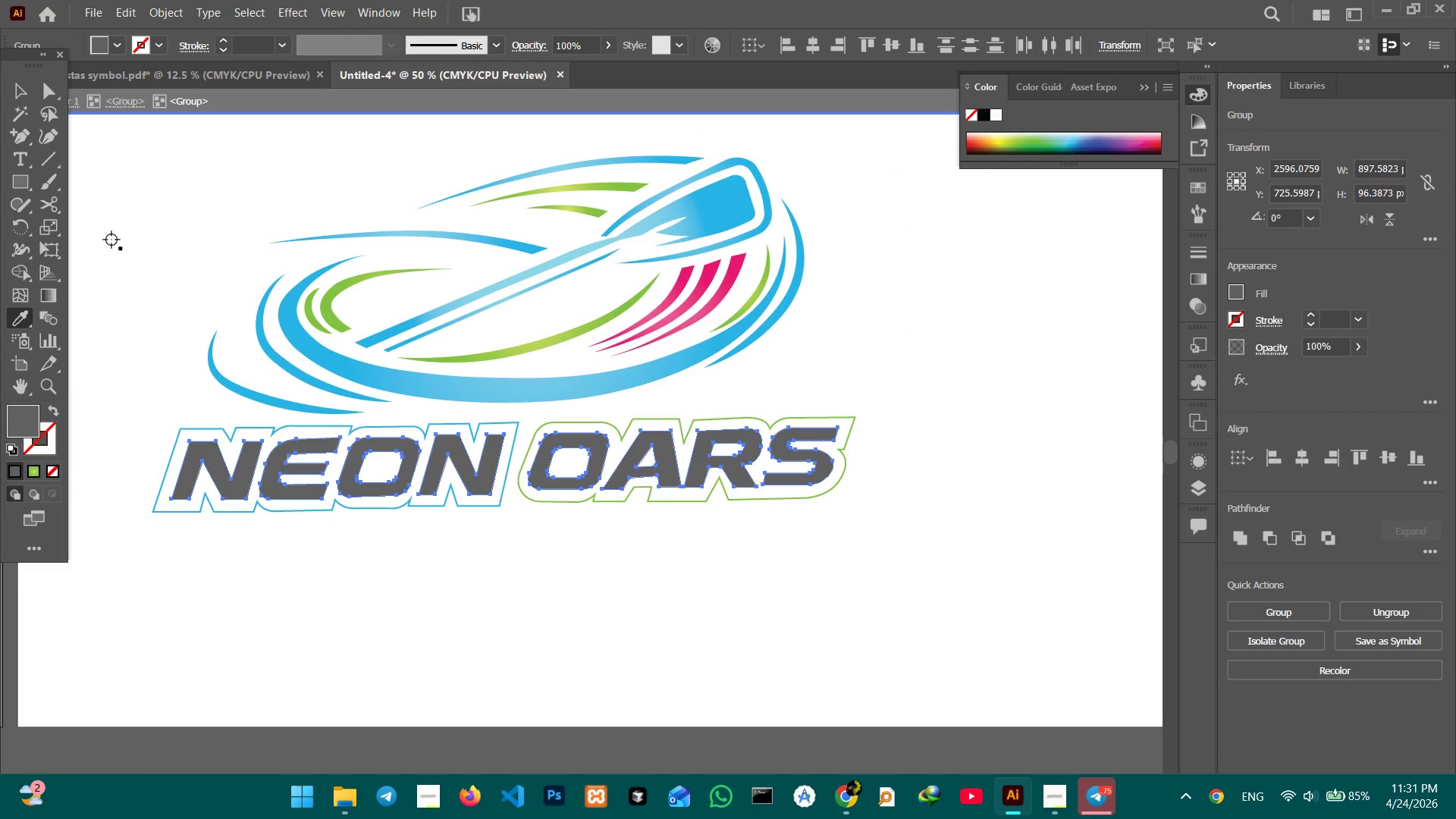 
left_click_drag(start_coordinate=[438, 627], to_coordinate=[215, 763])
 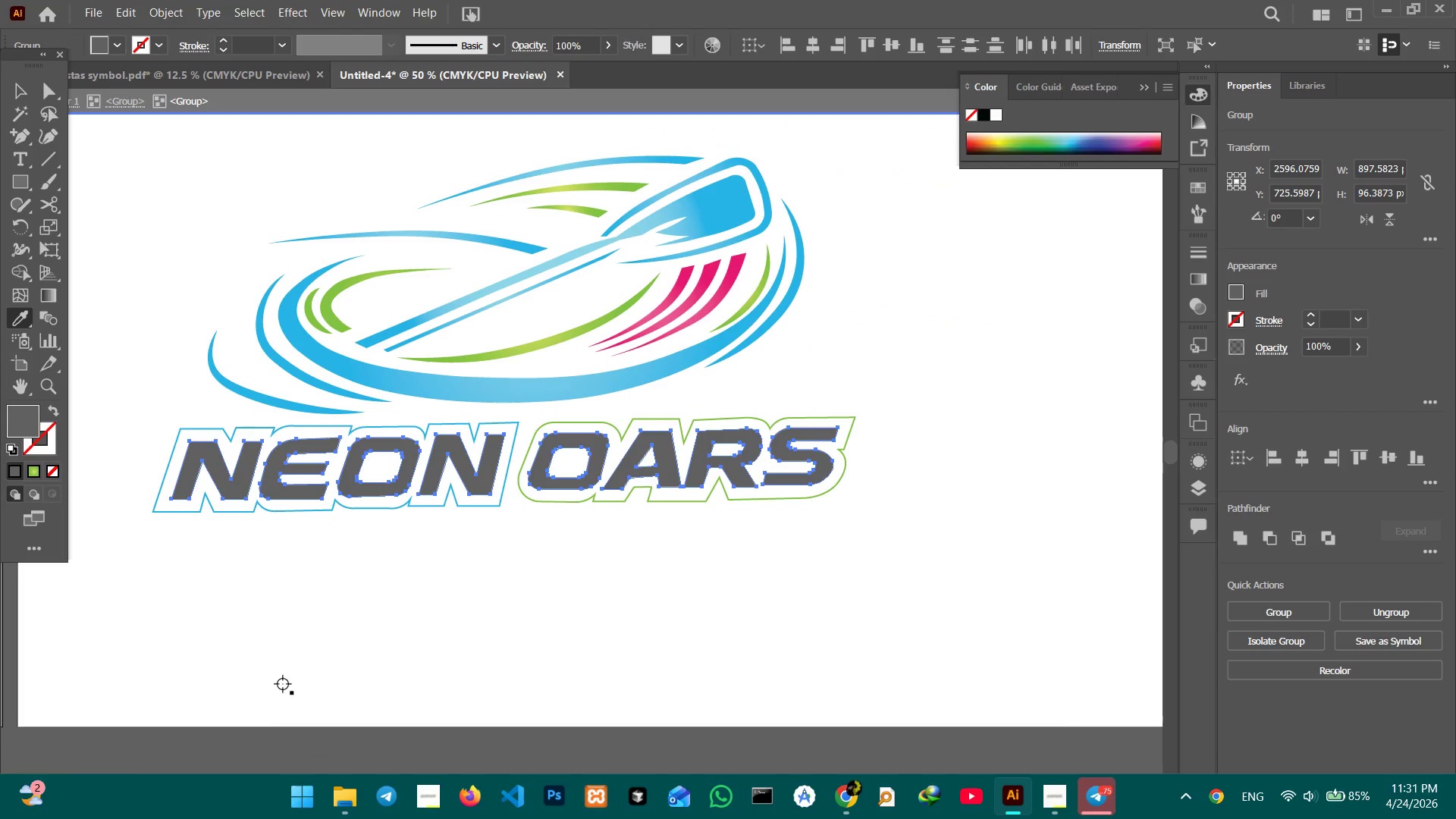 
left_click([246, 512])
 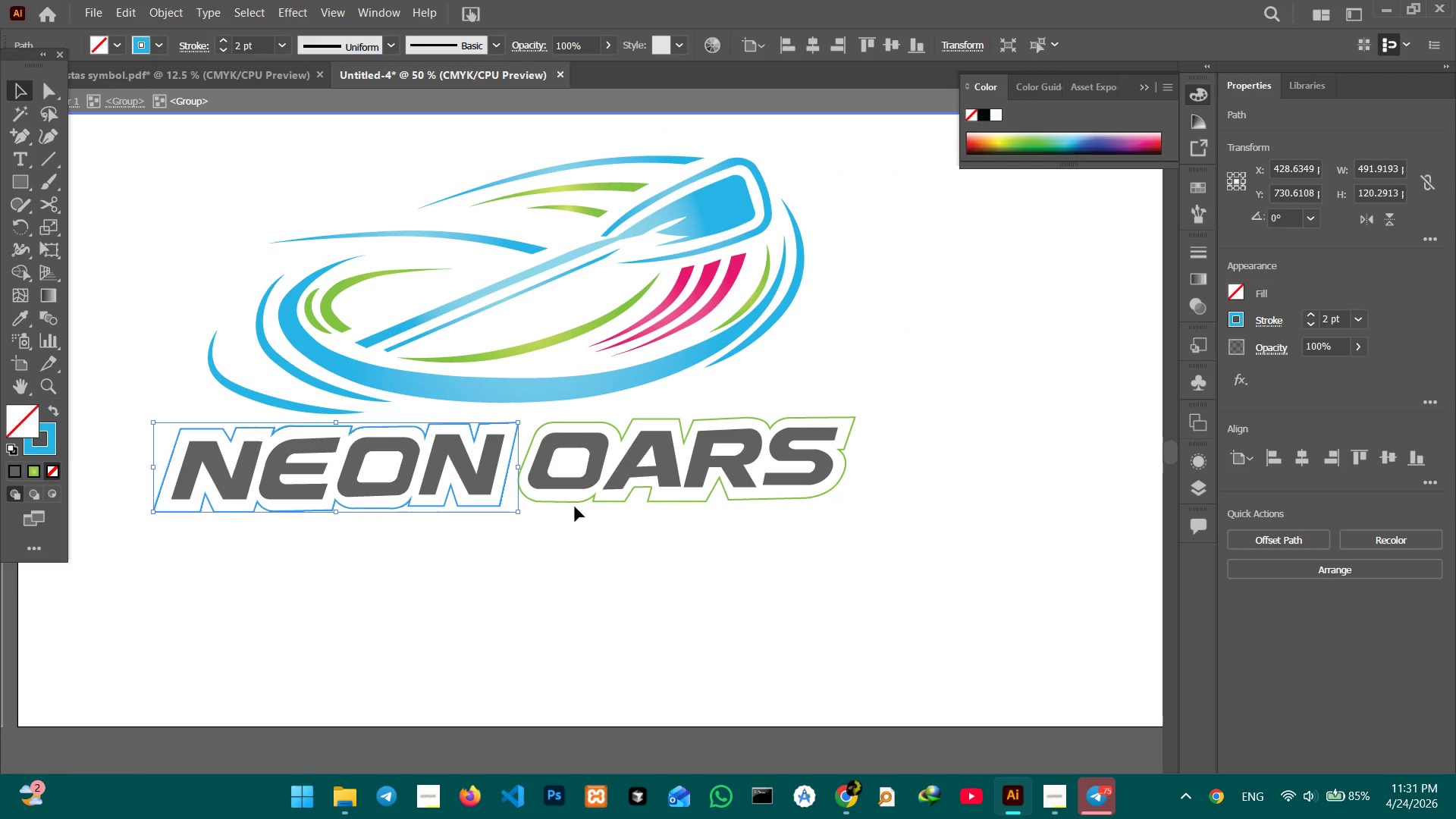 
hold_key(key=ShiftLeft, duration=1.24)
left_click([584, 500])
 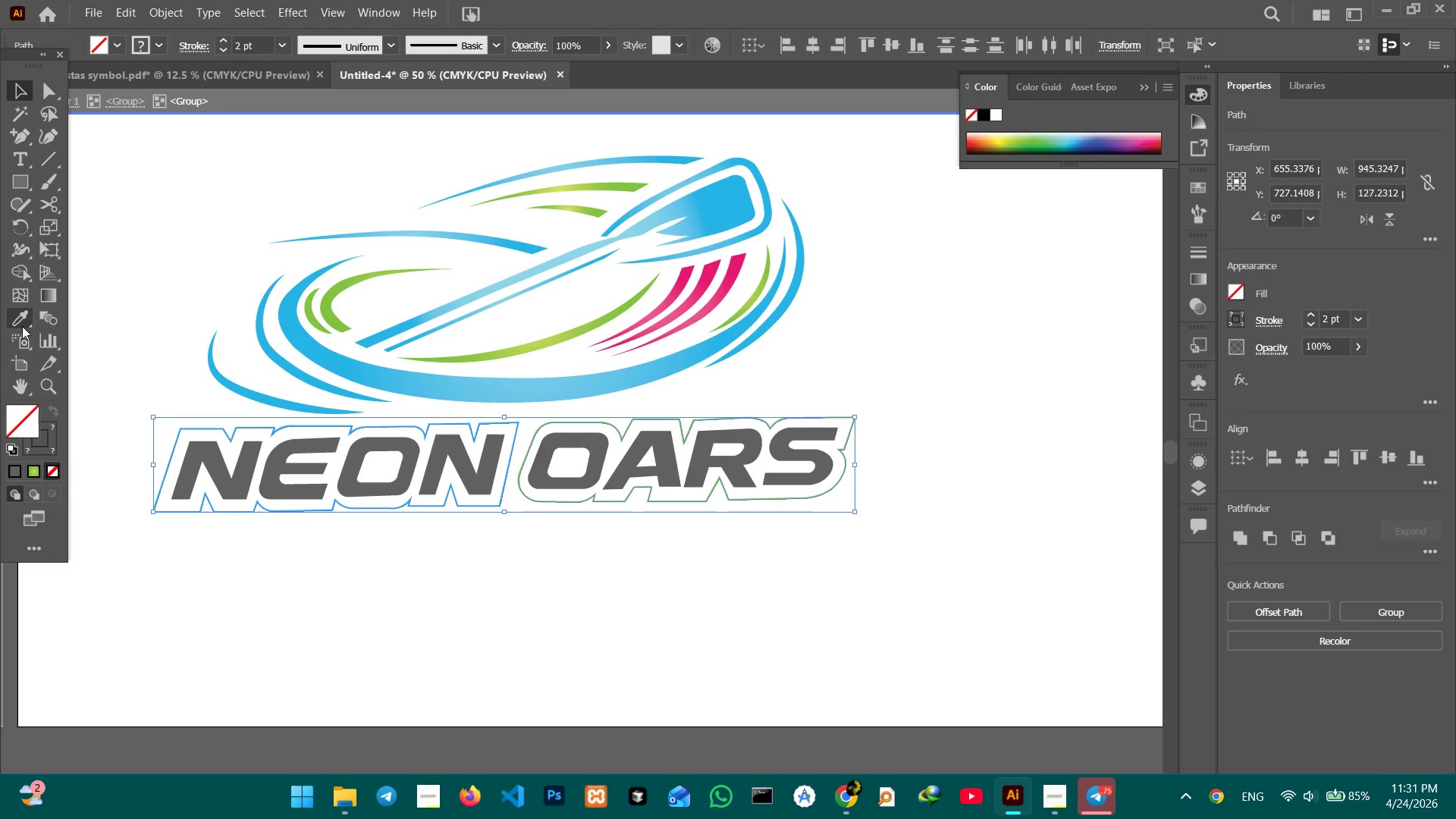 
left_click([22, 326])
 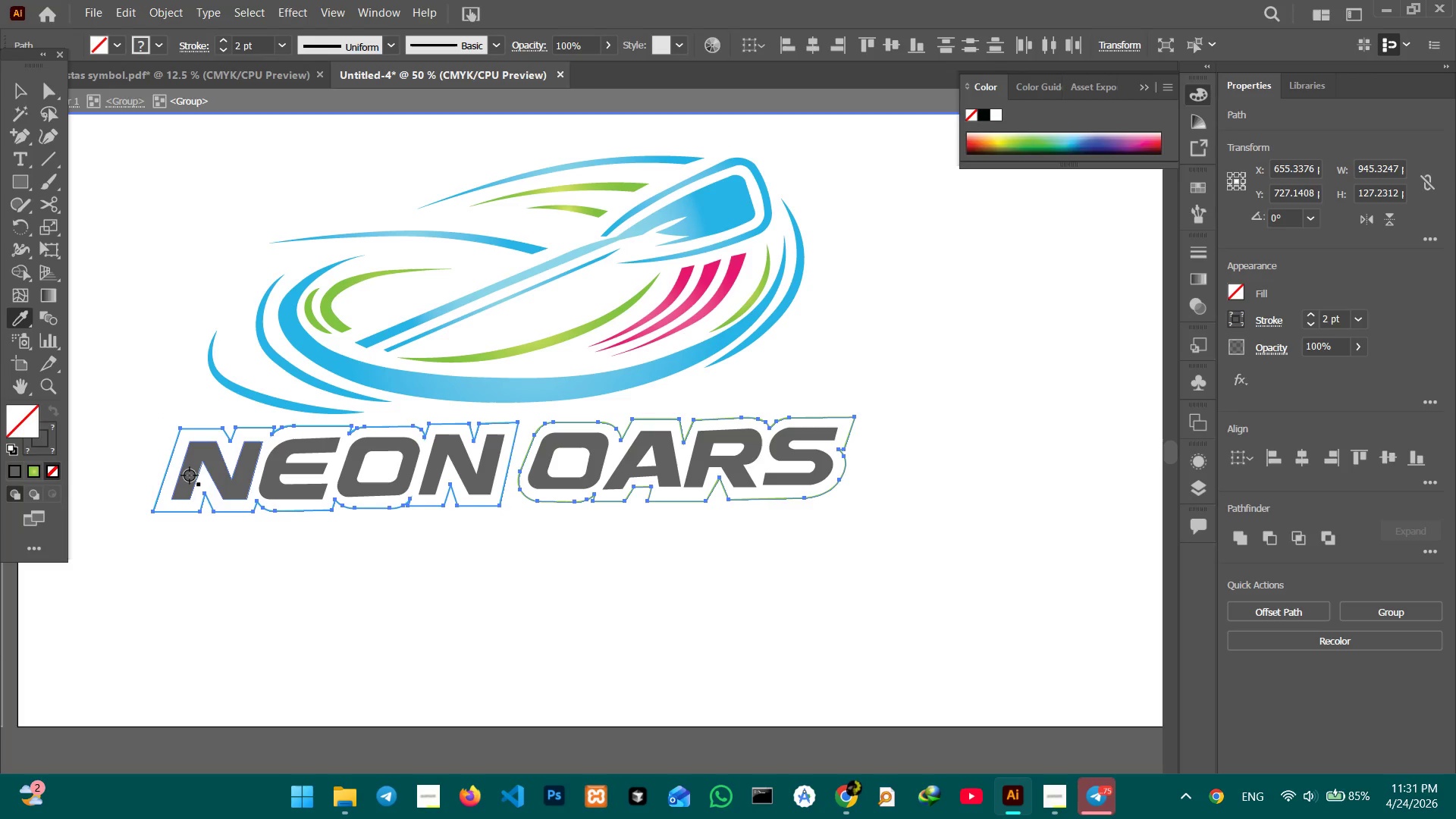 
left_click([190, 475])
 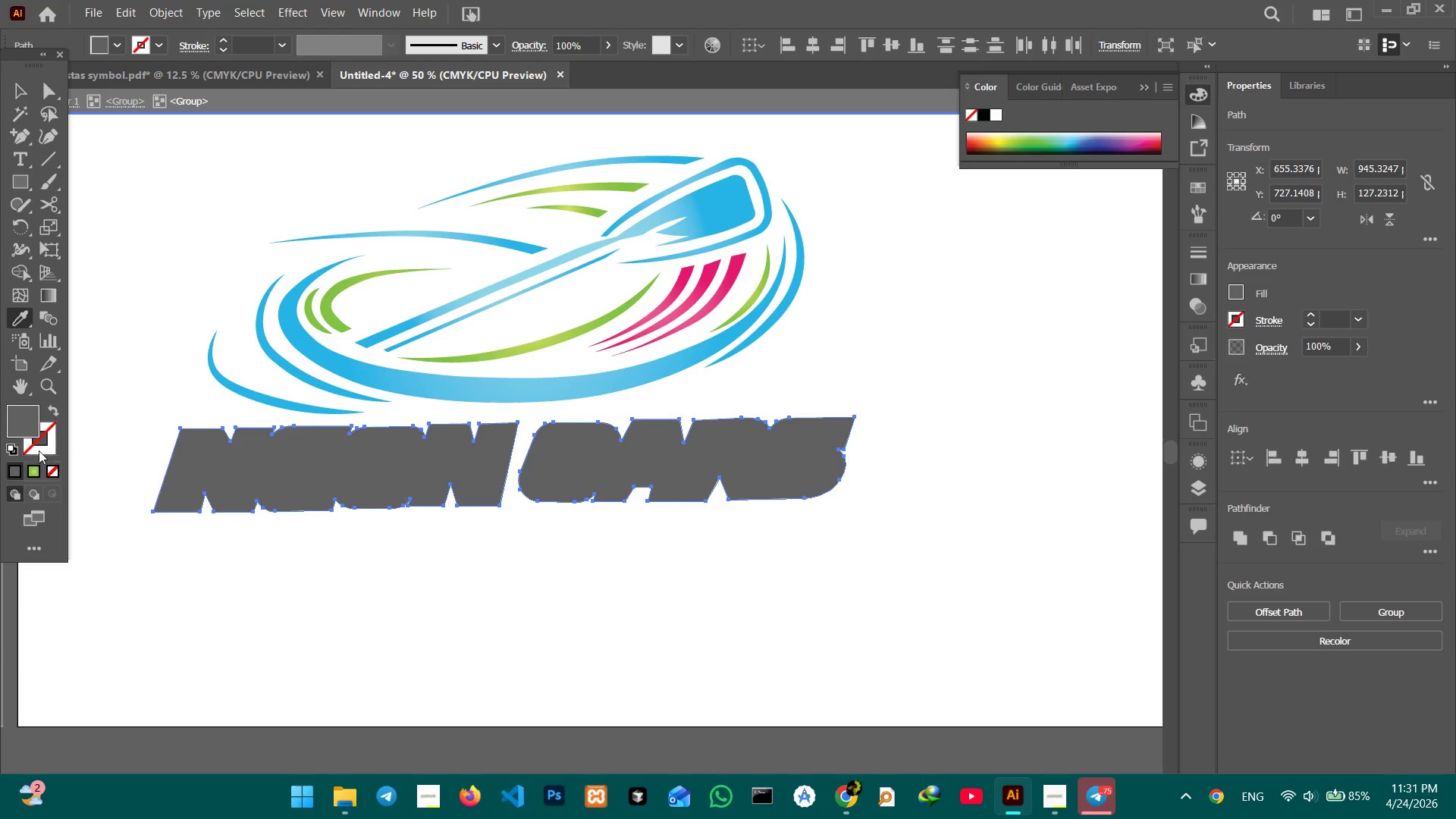 
left_click([39, 450])
 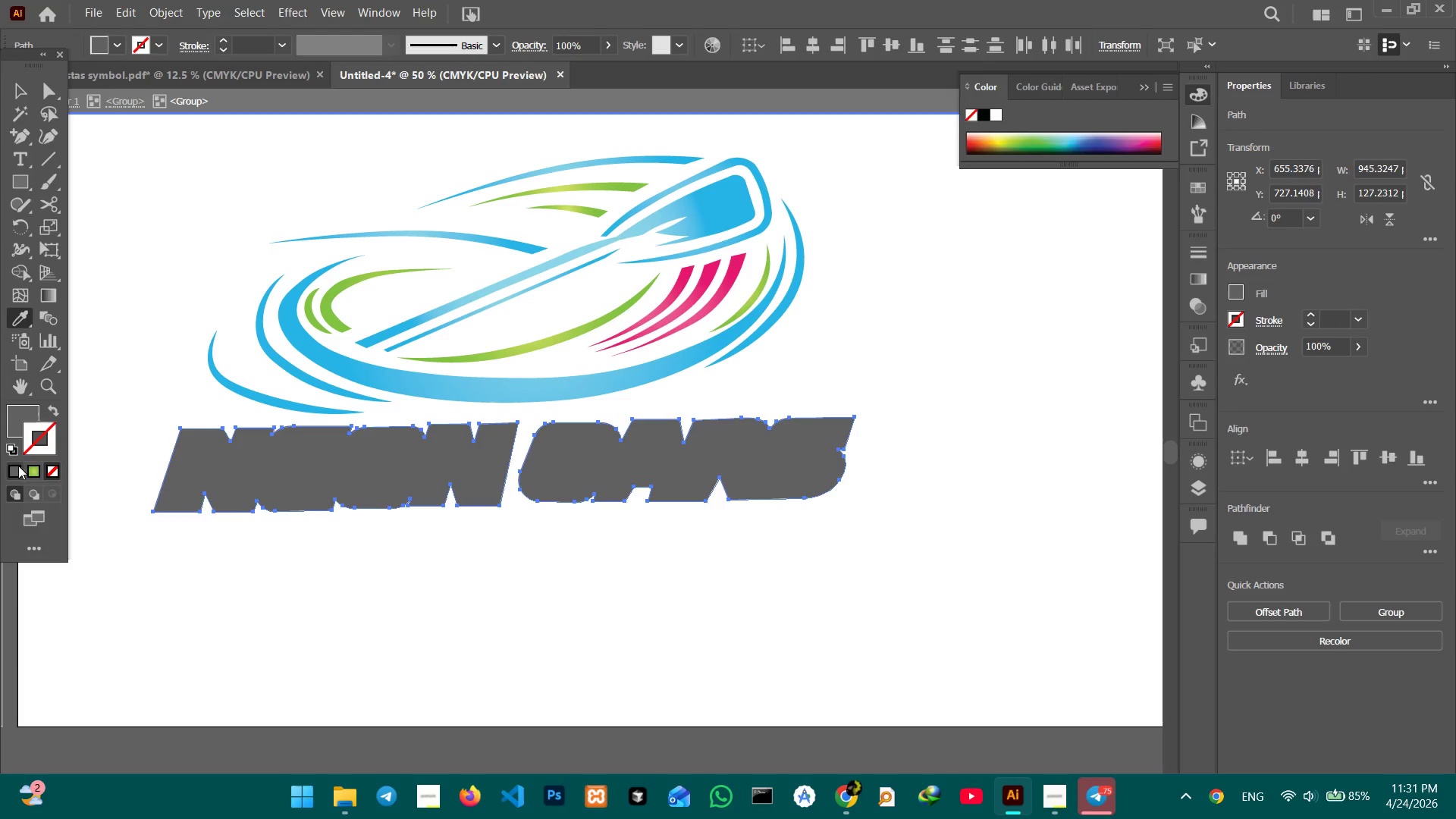 
left_click([17, 468])
 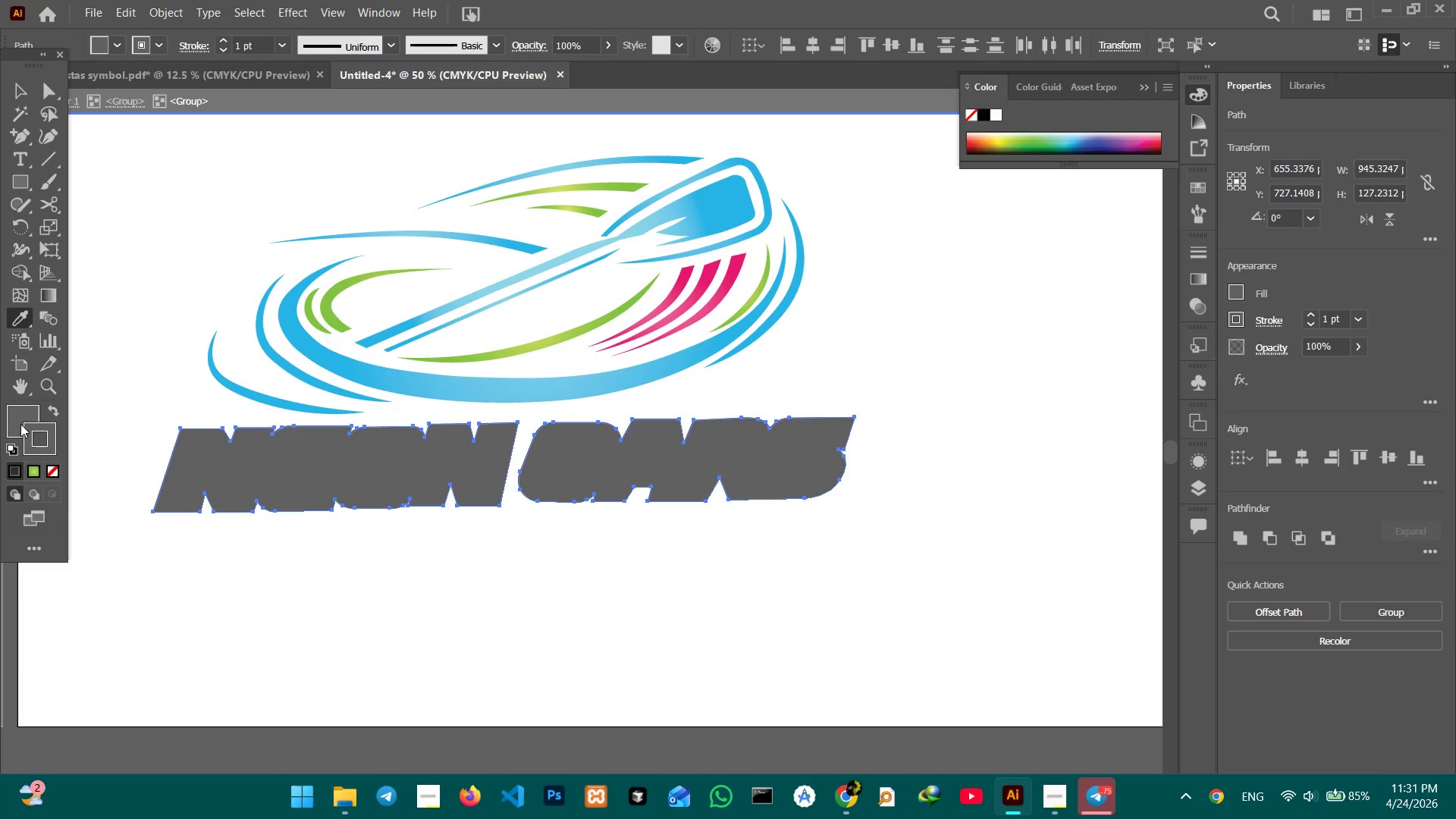 
double_click([20, 421])
 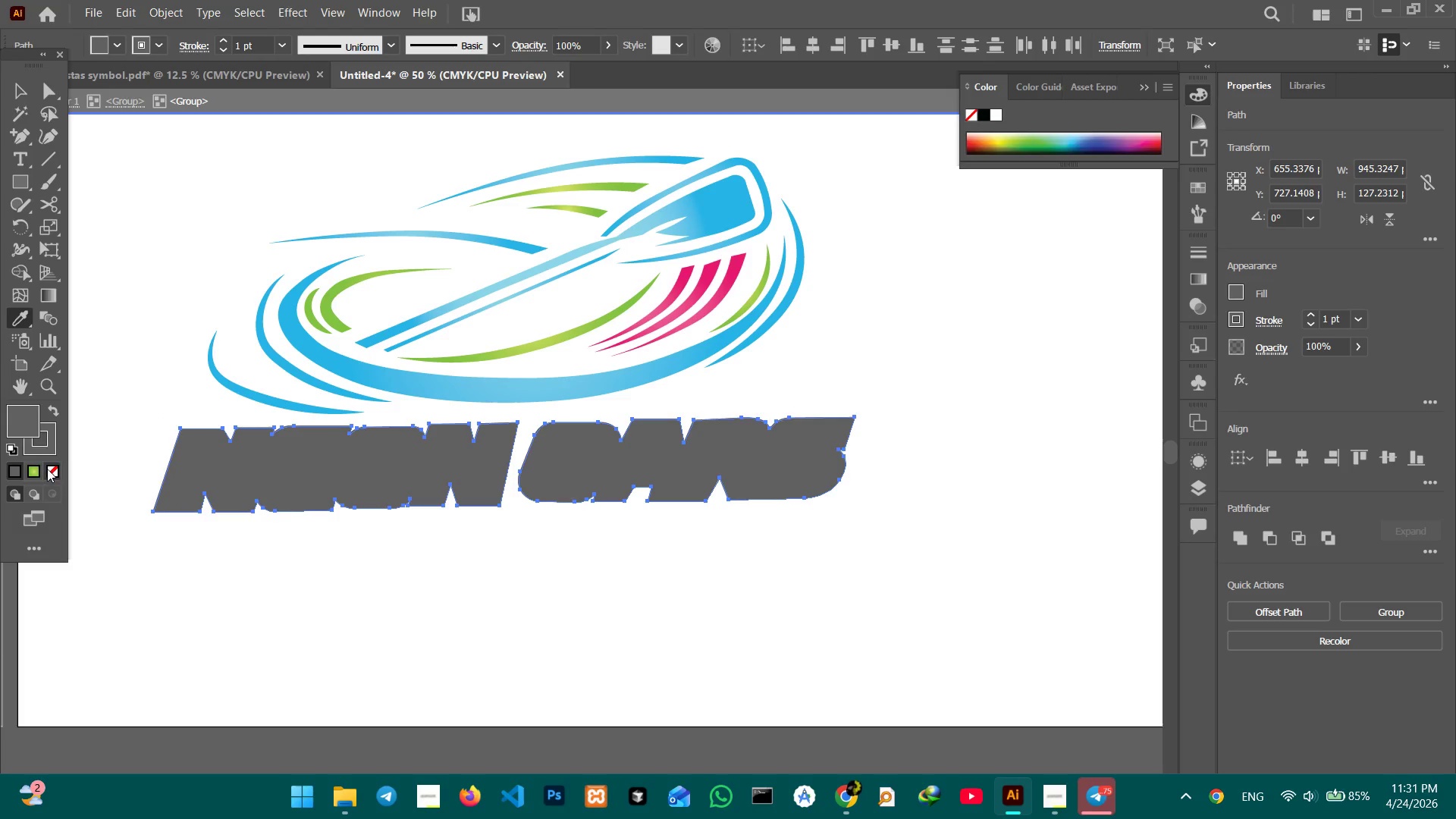 
triple_click([47, 469])
 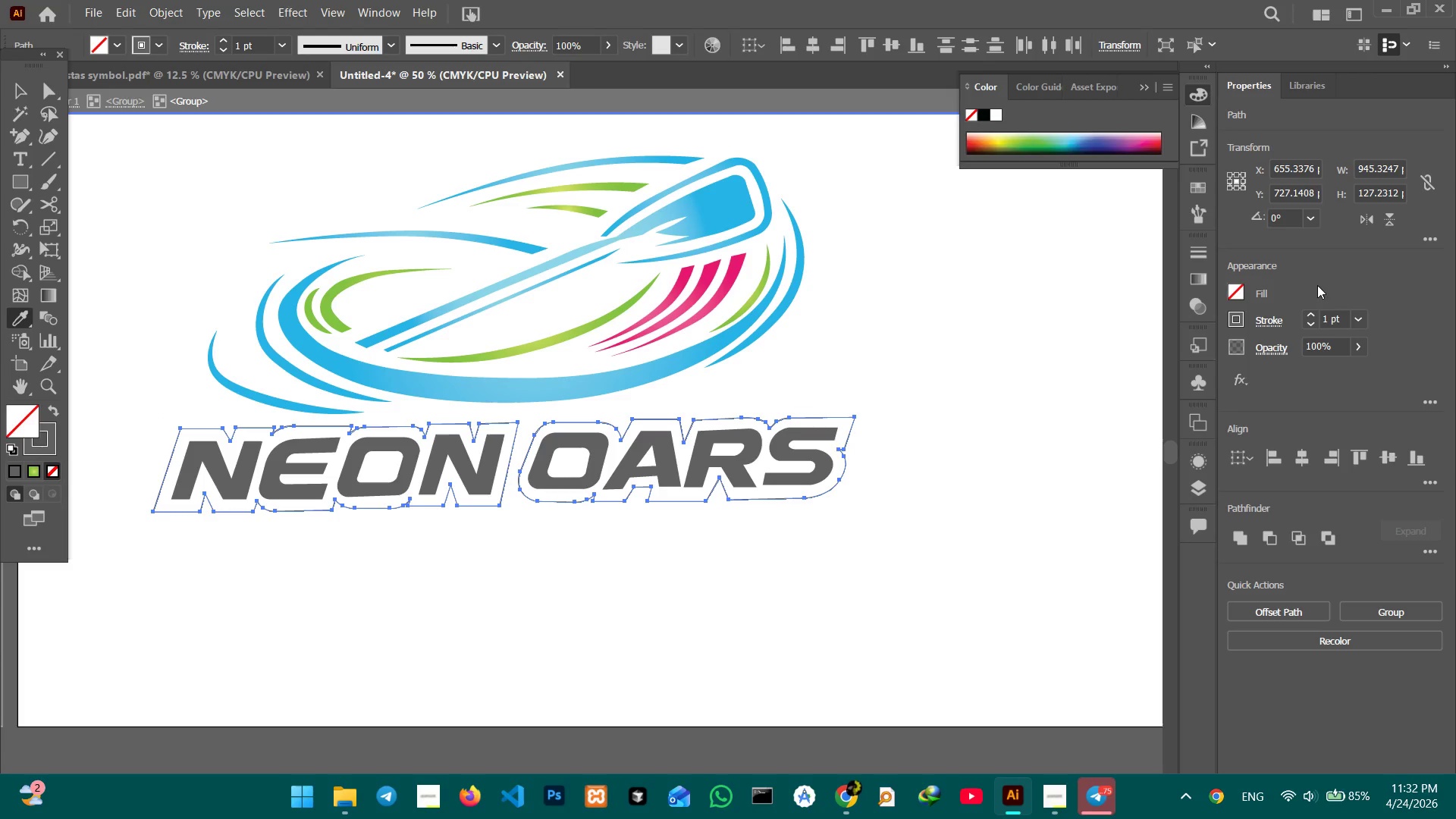 
left_click([1310, 312])
 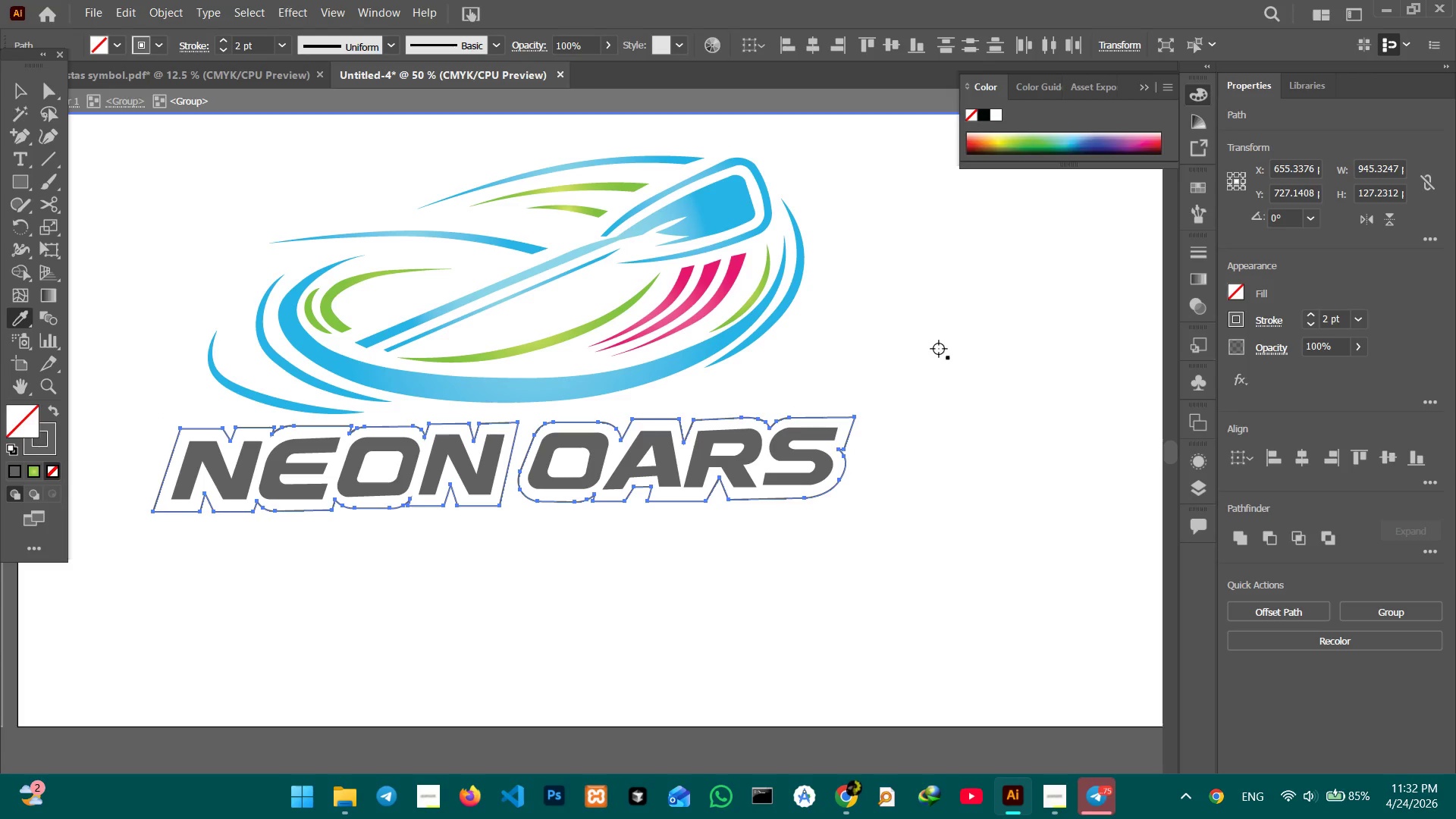 
left_click([951, 344])
 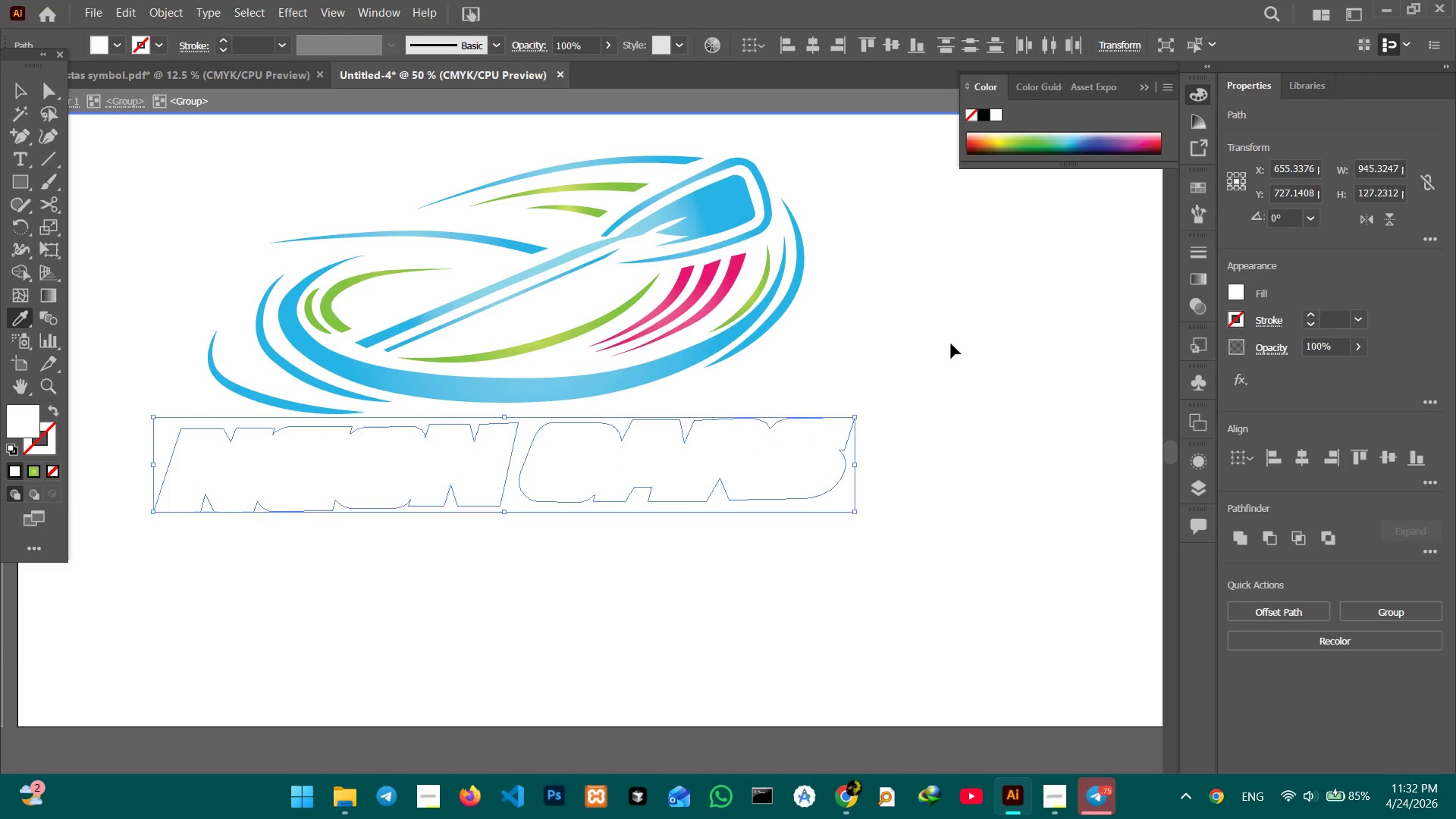 
key(Control+Z)
 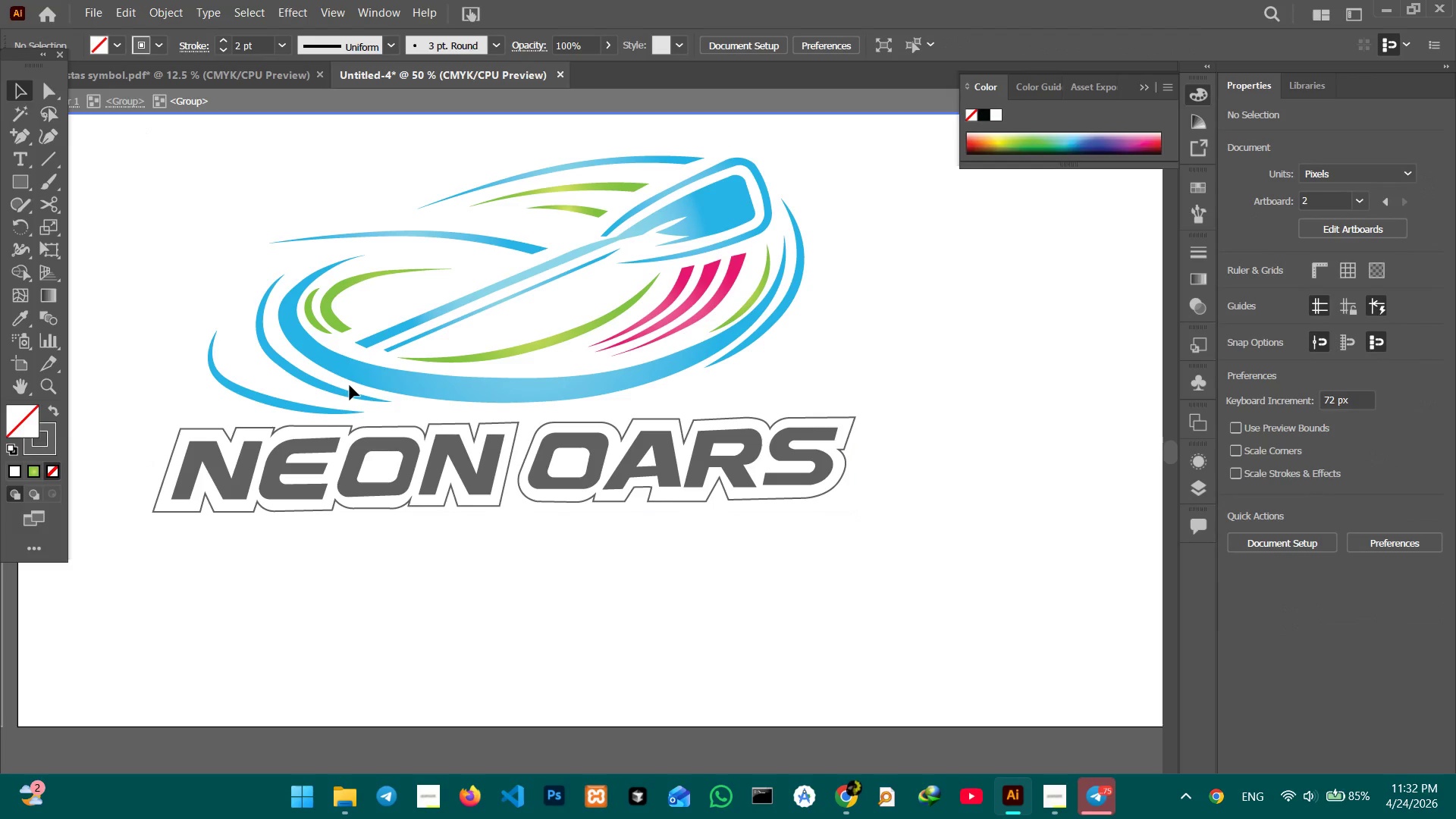 
left_click([323, 384])
 